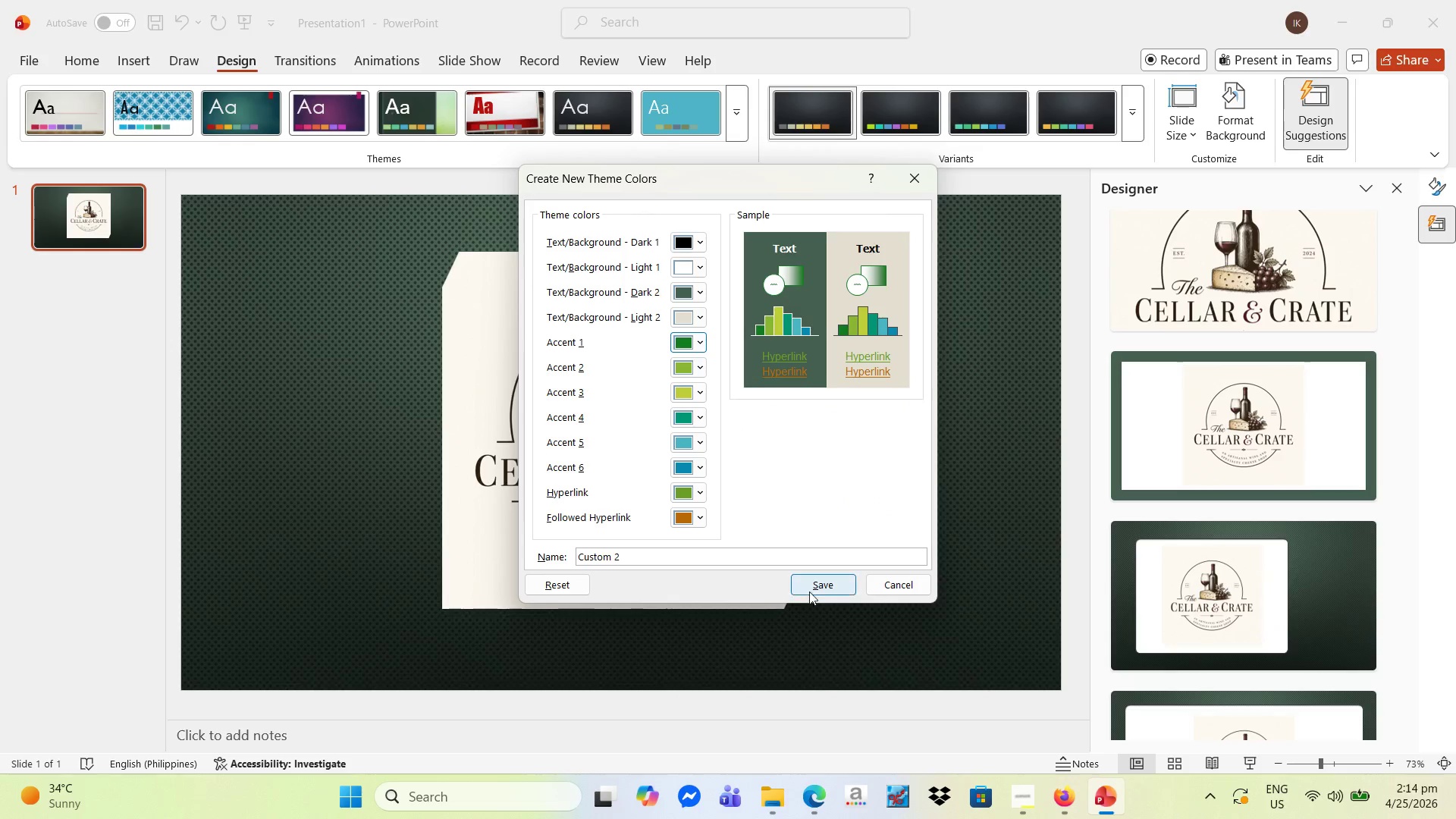 
left_click([811, 587])
 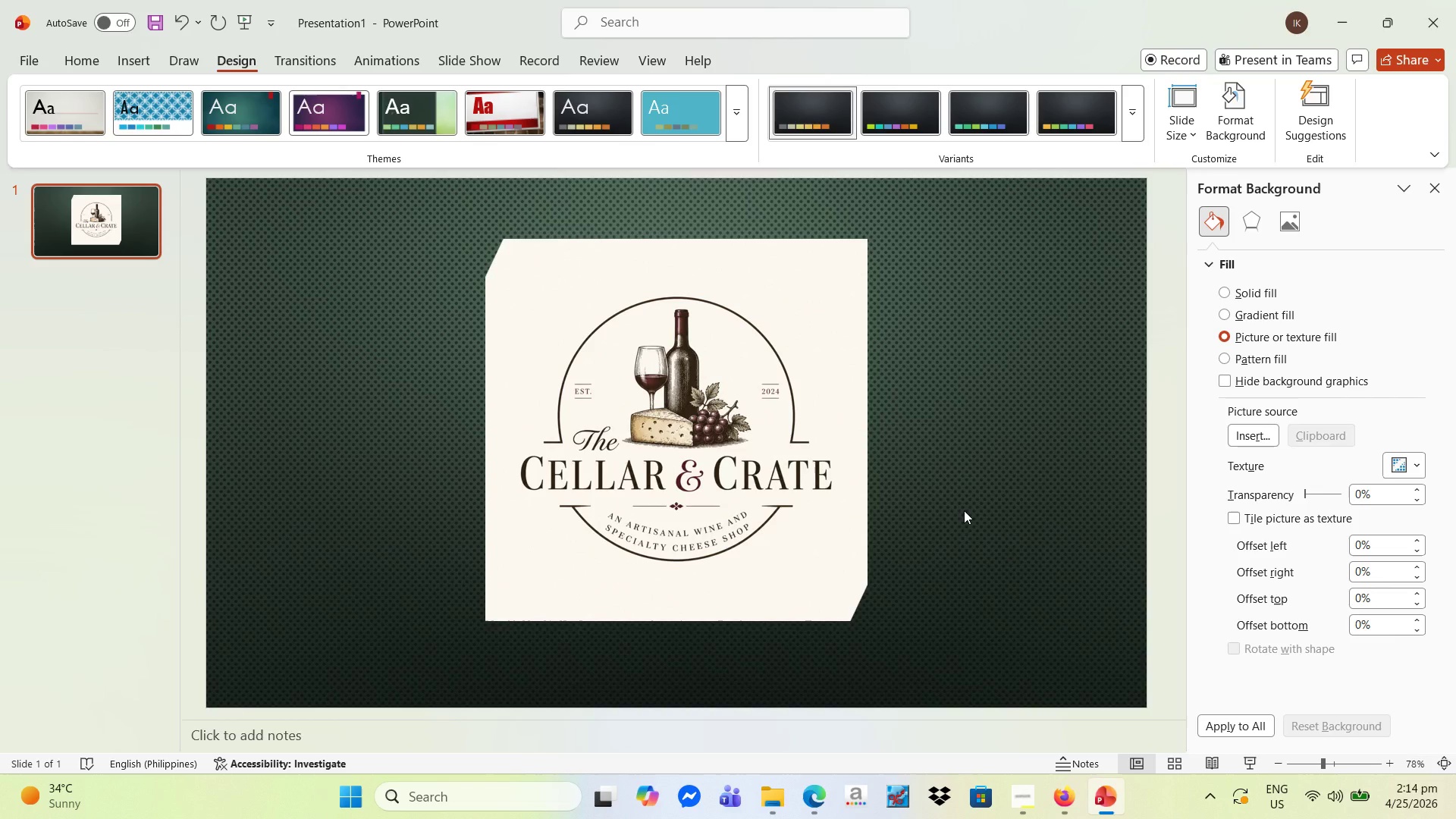 
left_click([964, 510])
 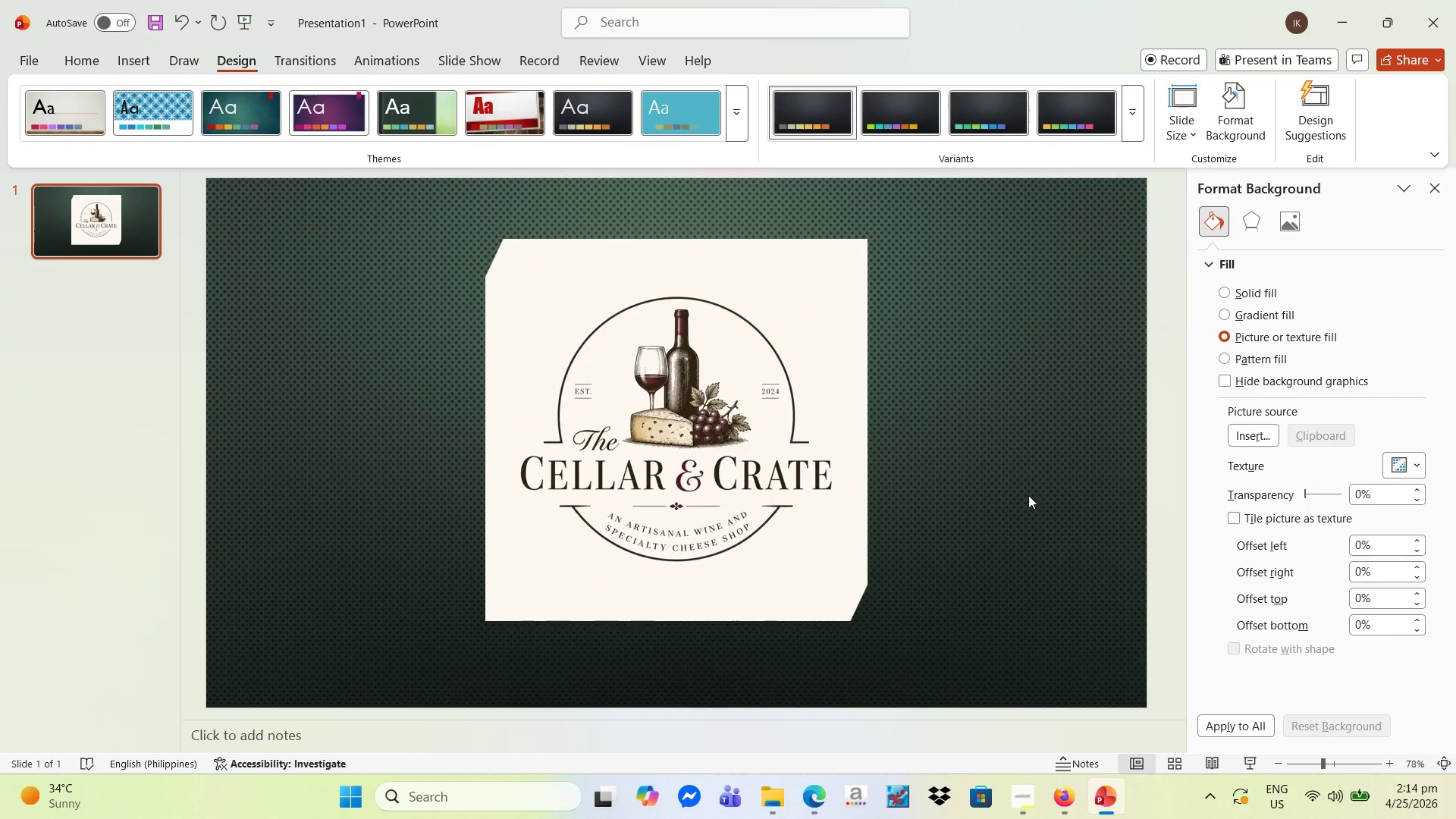 
mouse_move([1413, 464])
 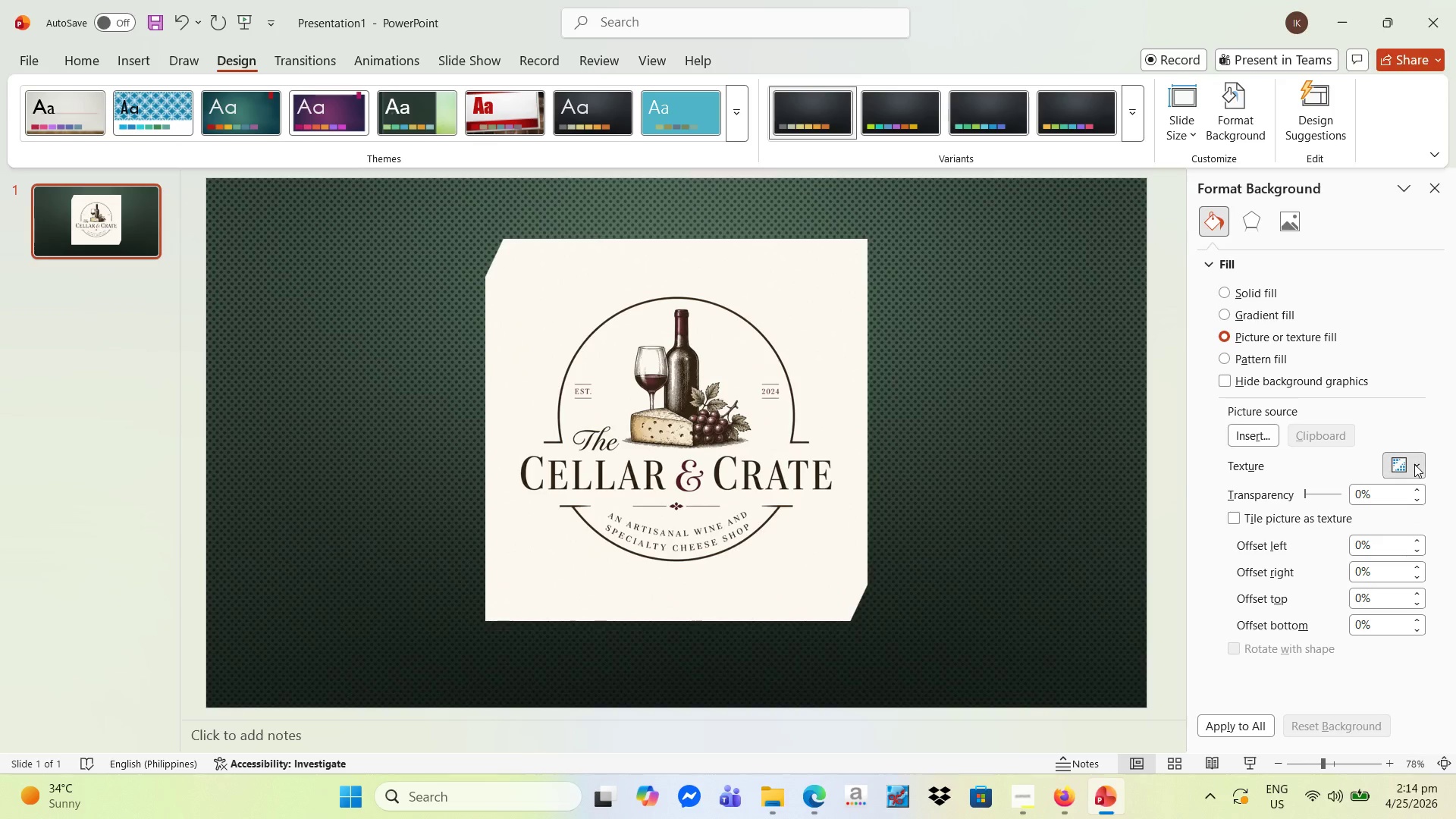 
left_click([1414, 464])
 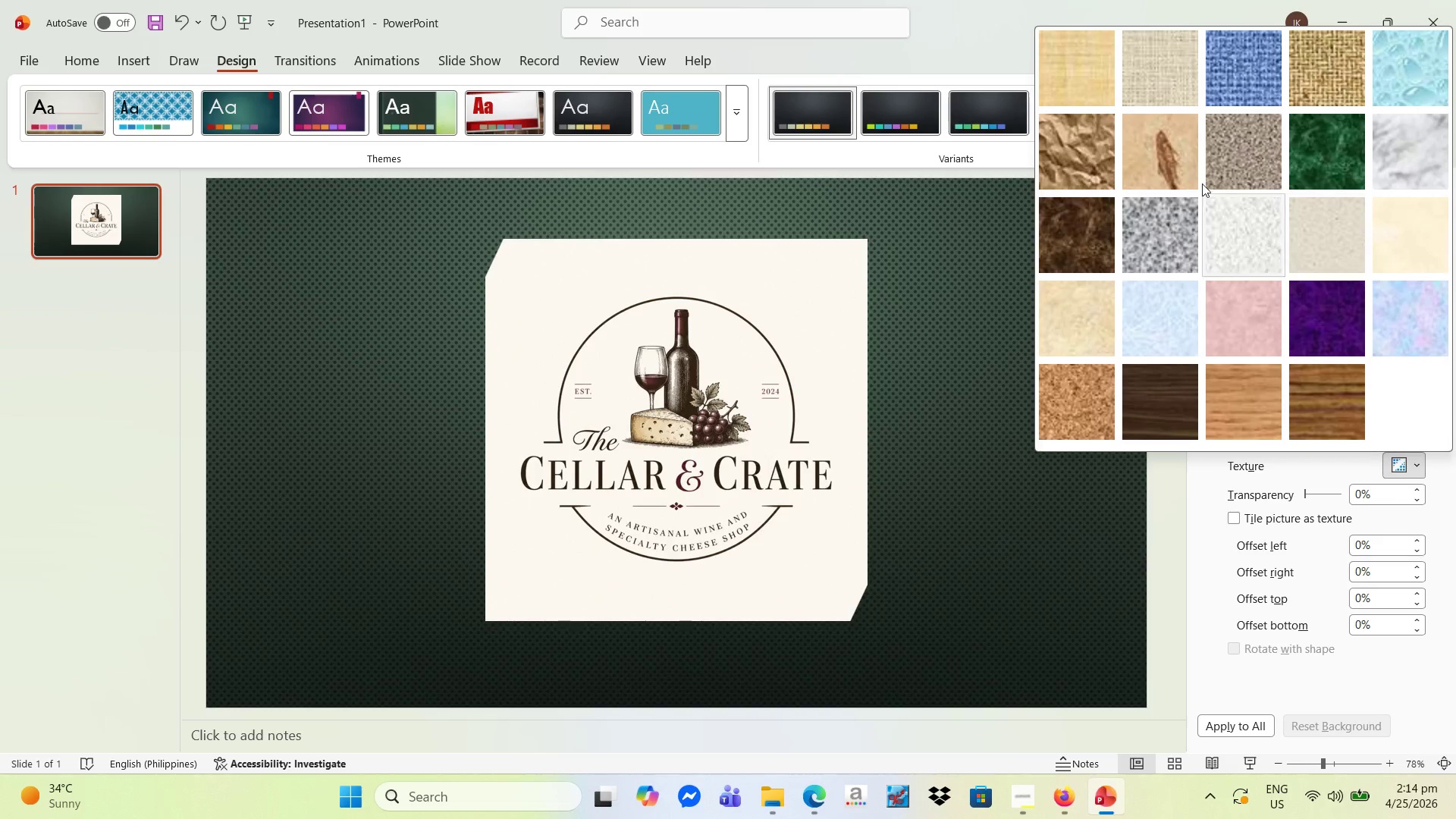 
left_click([1085, 162])
 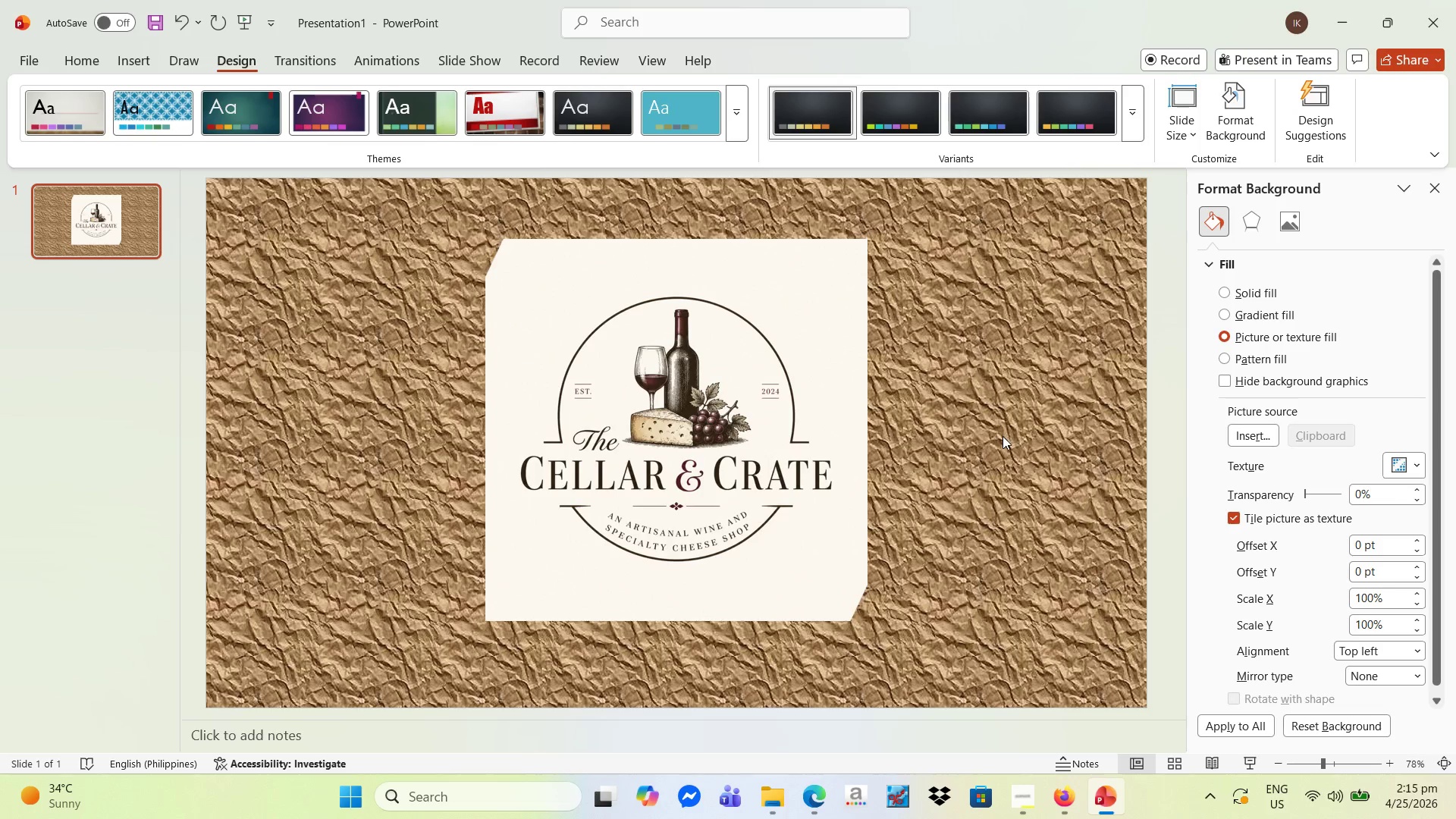 
wait(9.55)
 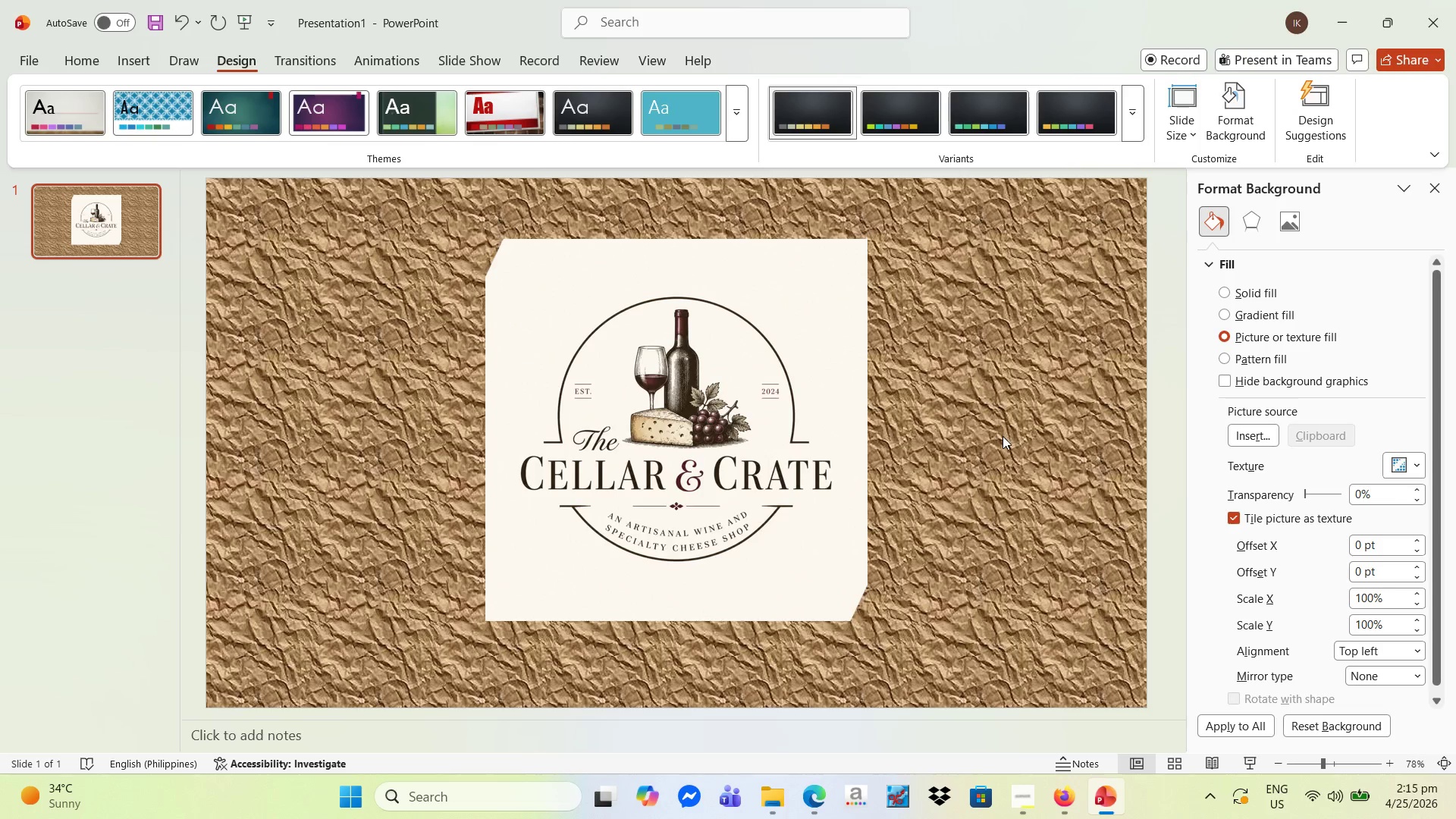 
left_click([1059, 444])
 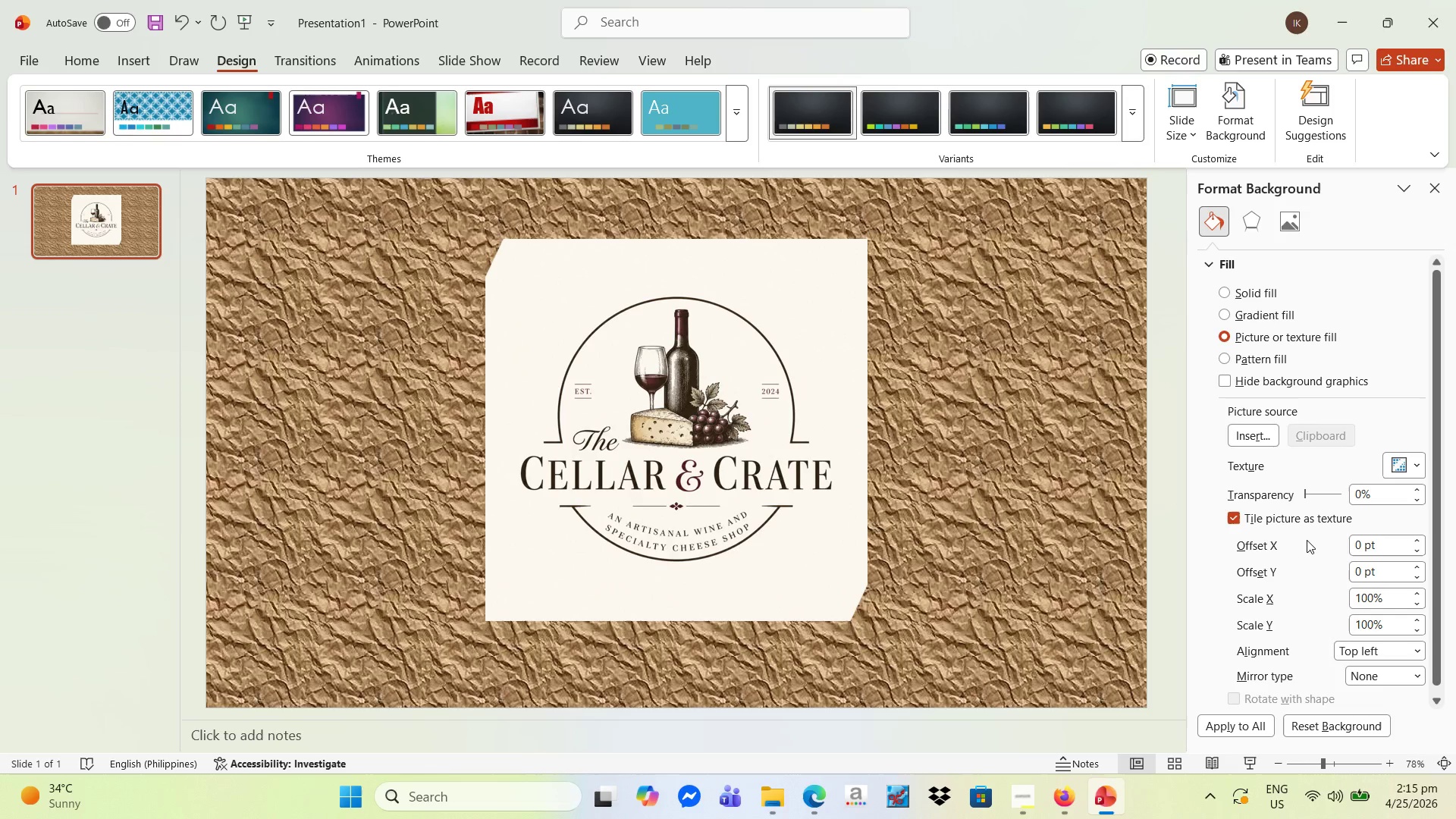 
wait(8.86)
 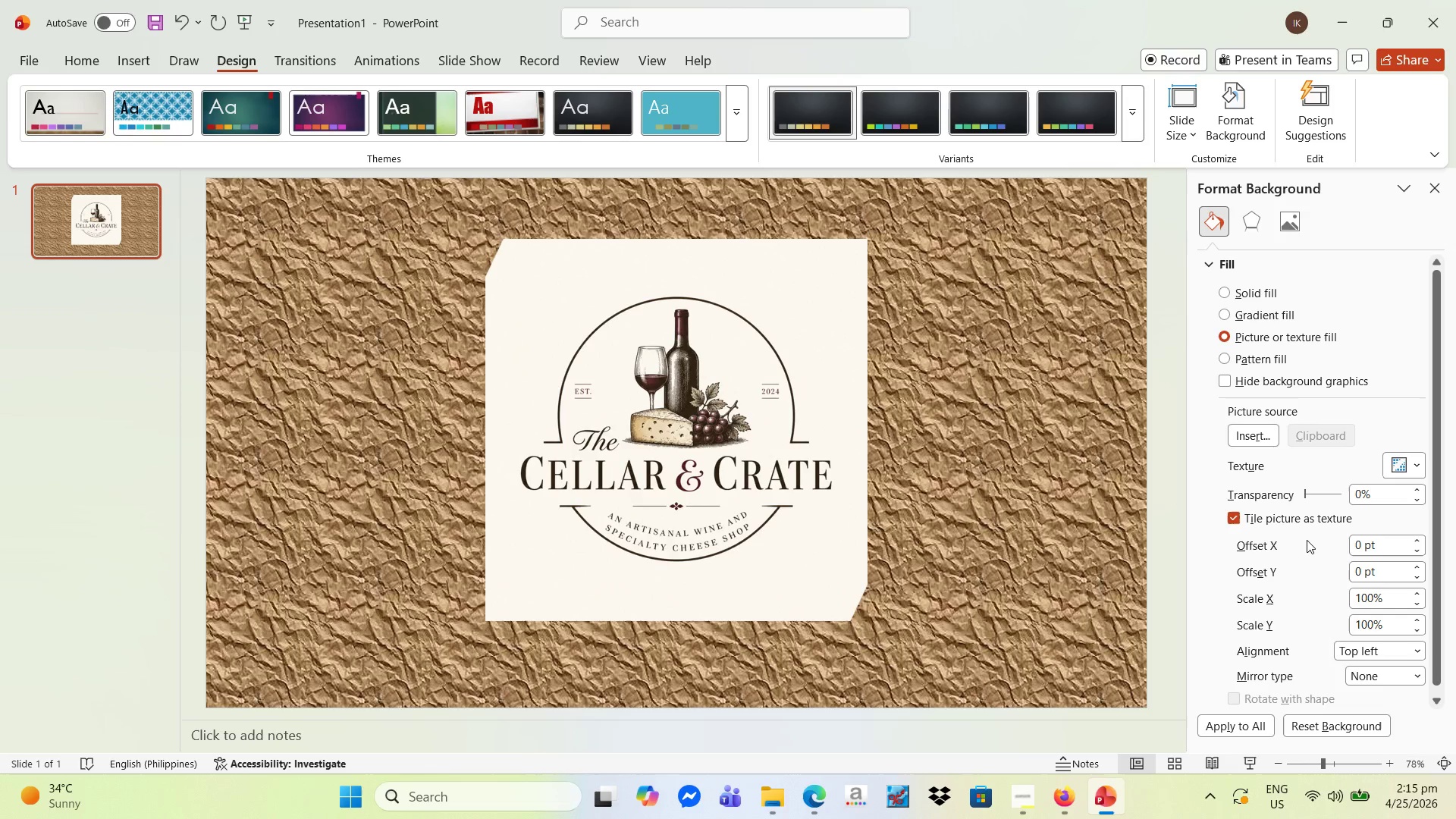 
left_click([1215, 224])
 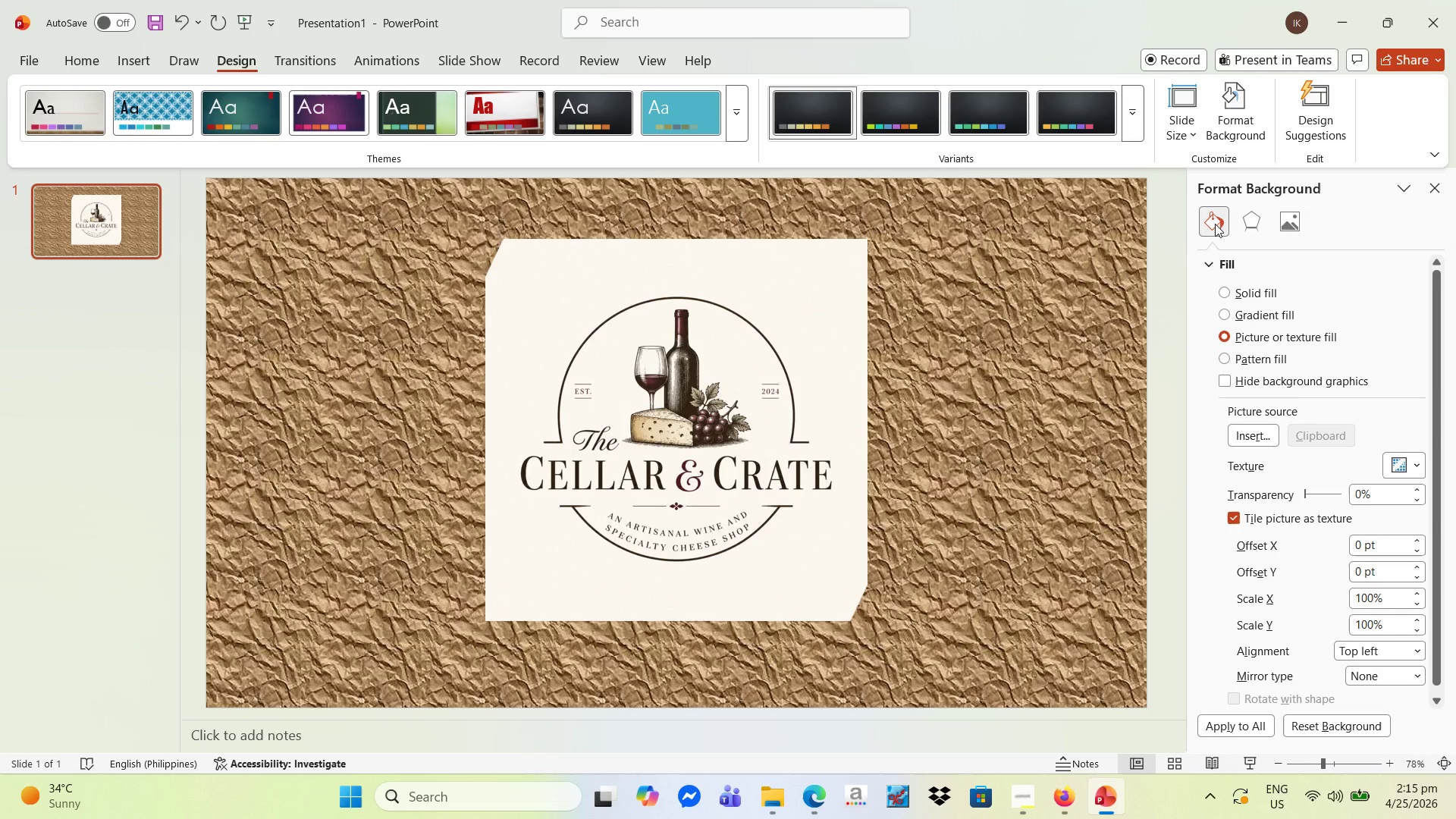 
left_click([1215, 224])
 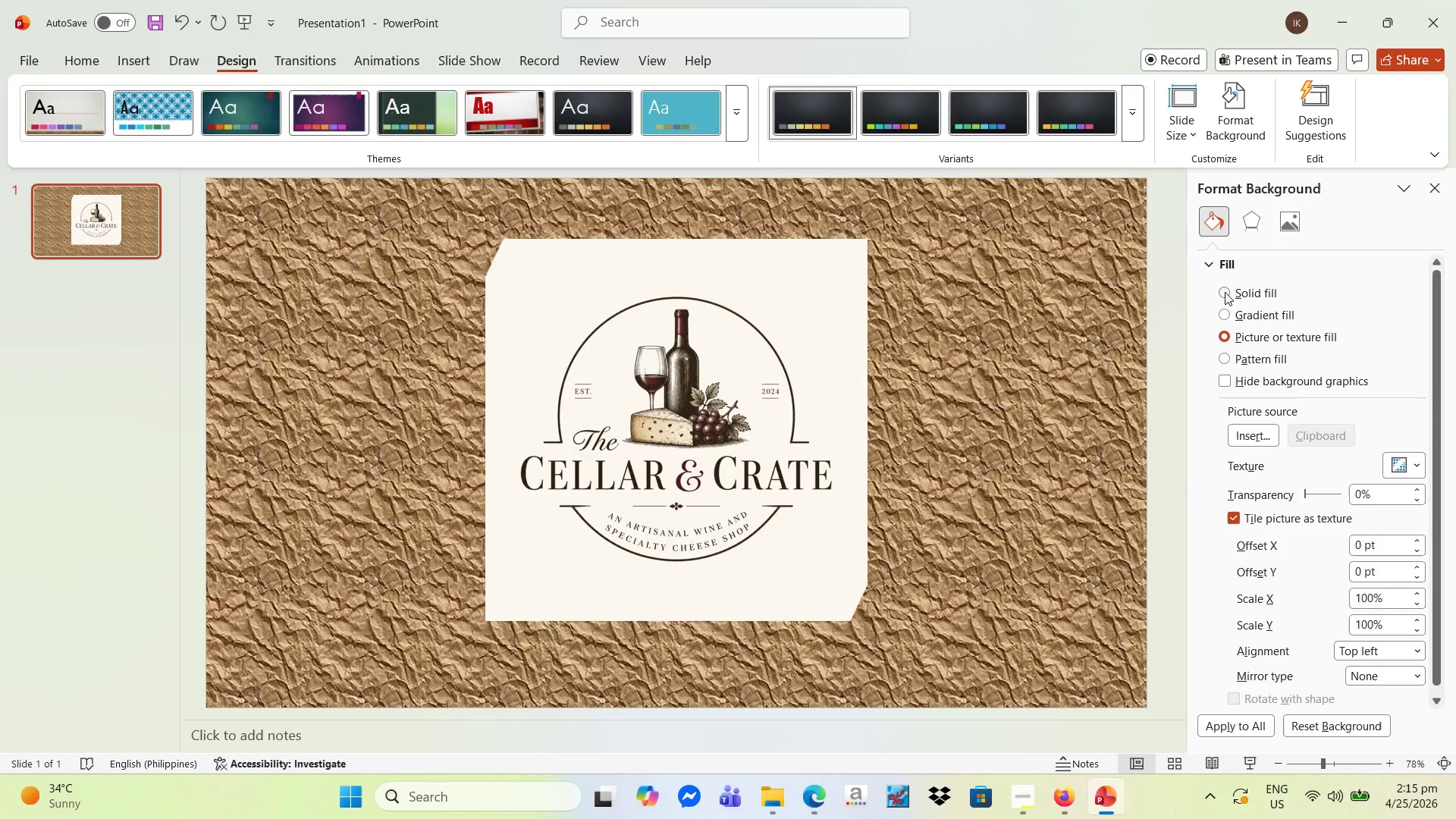 
left_click([1223, 293])
 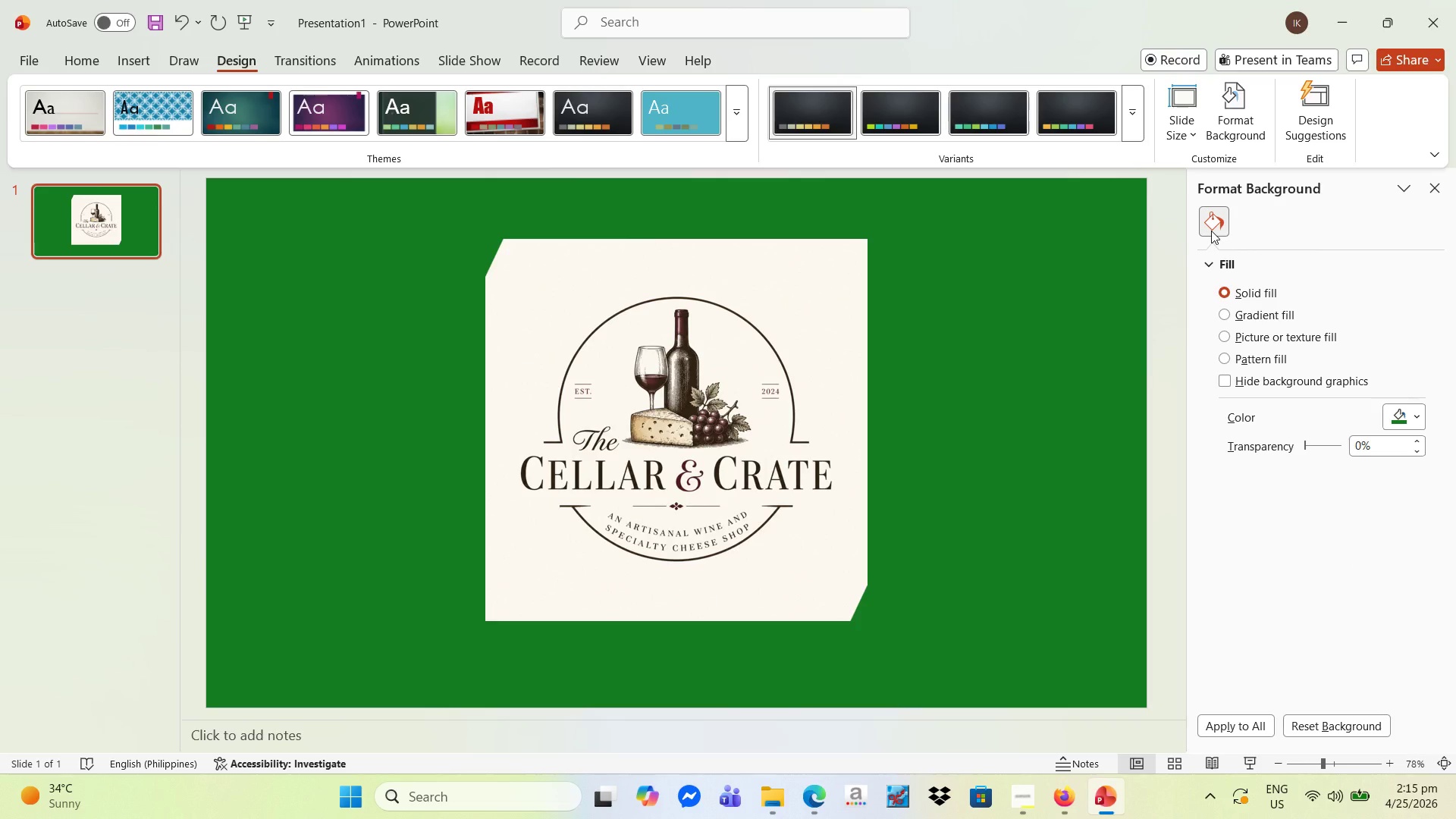 
wait(8.3)
 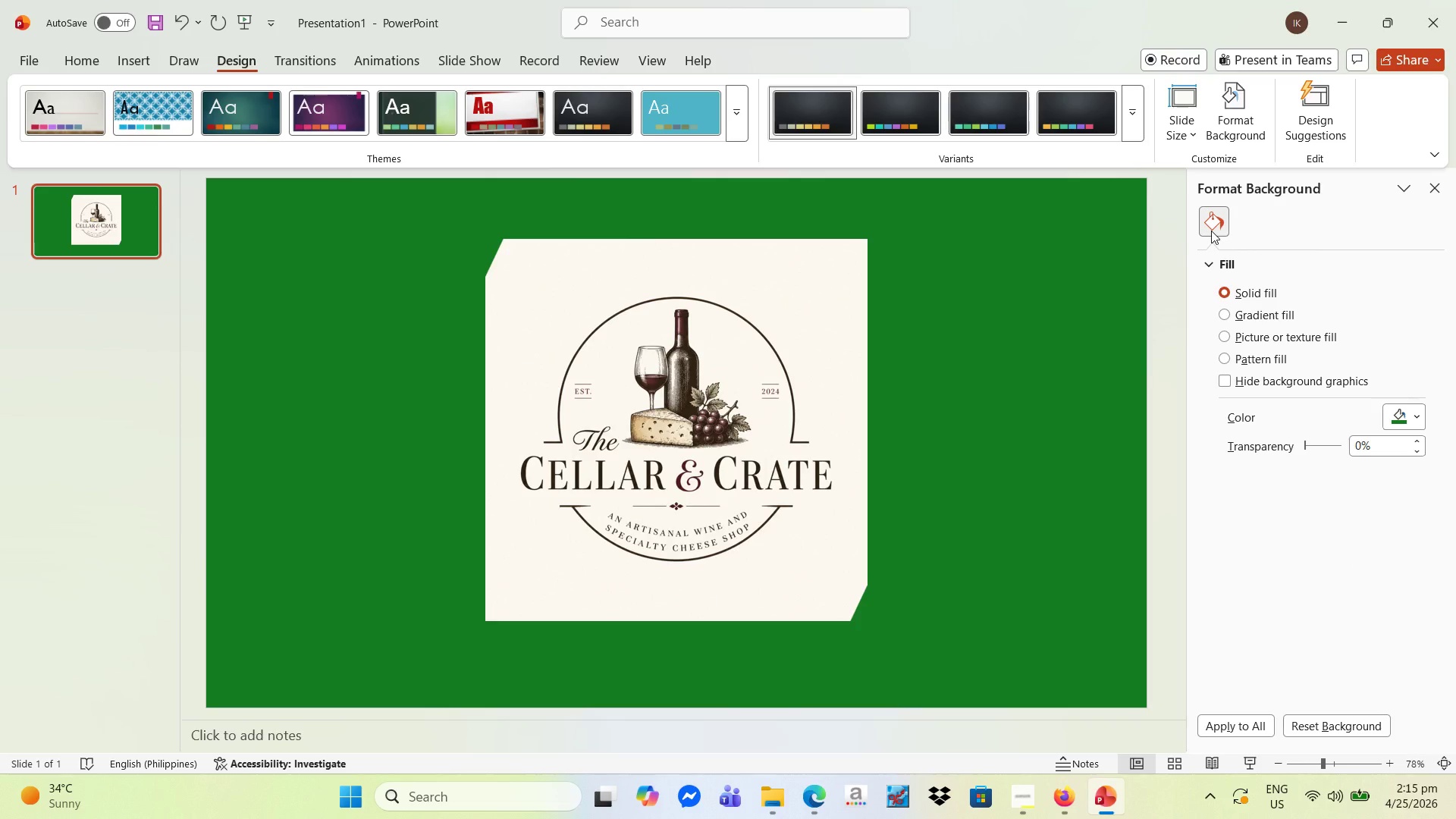 
left_click([1434, 187])
 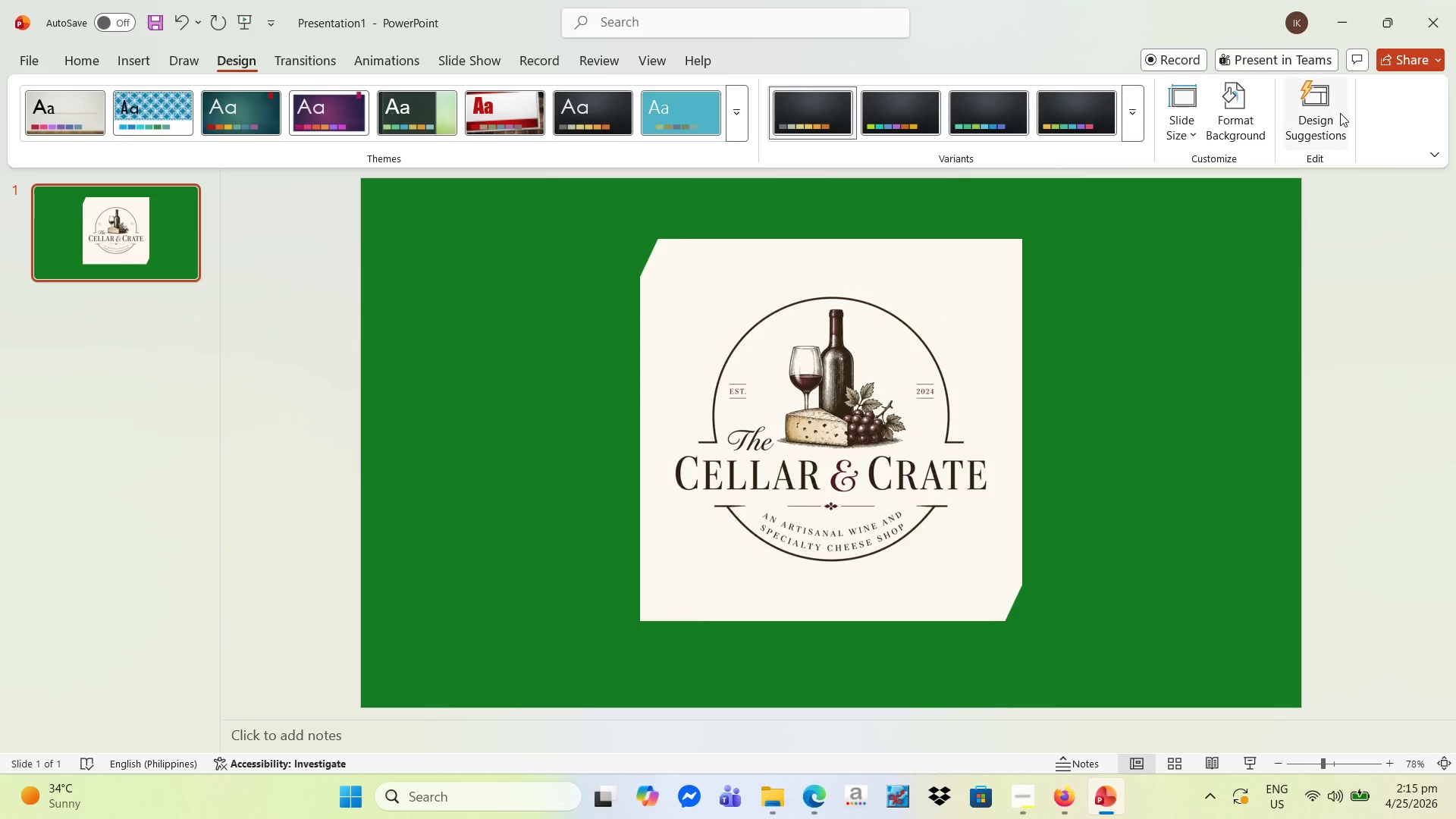 
left_click([1331, 110])
 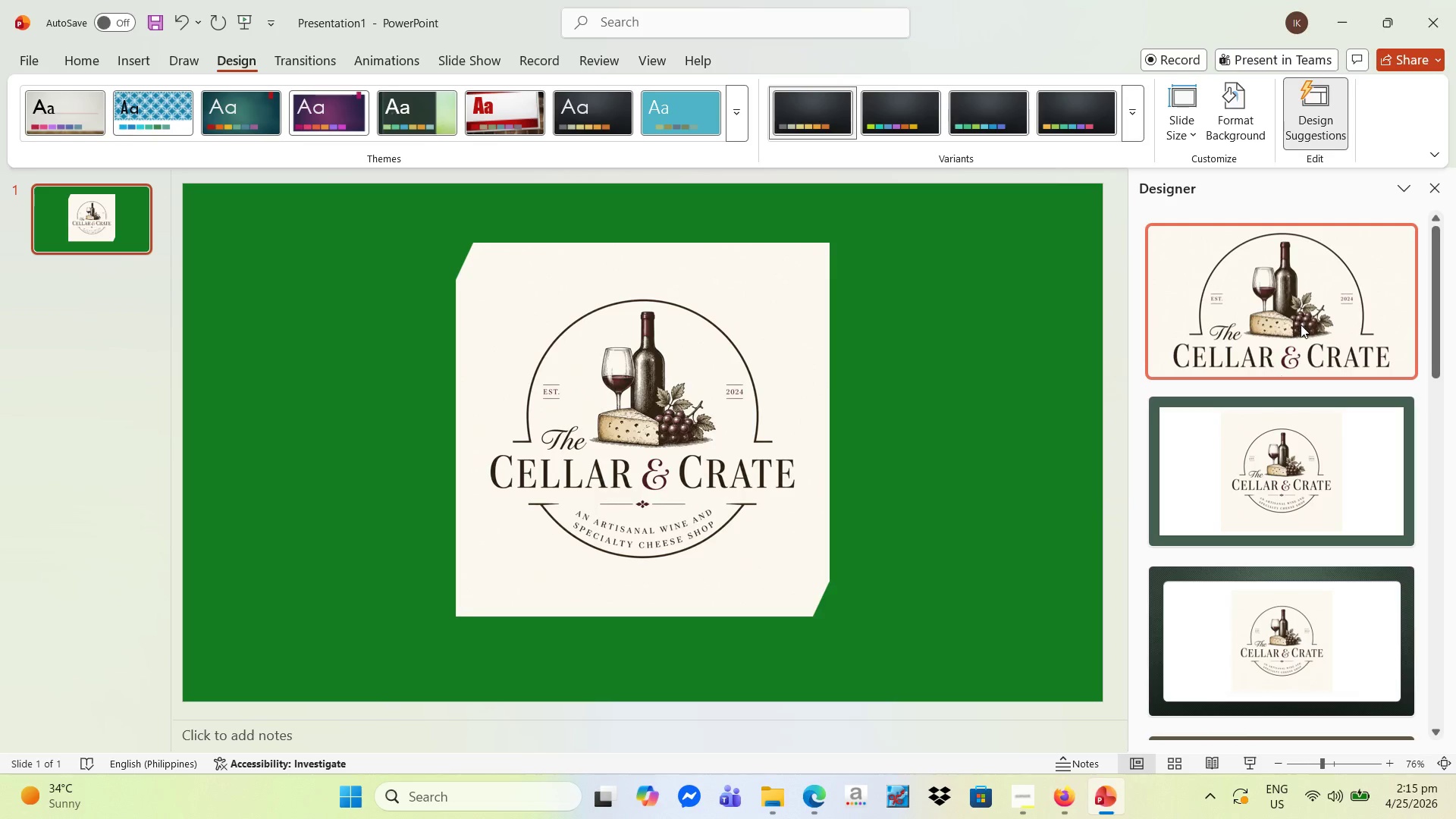 
scroll: coordinate [1350, 440], scroll_direction: down, amount: 34.0
 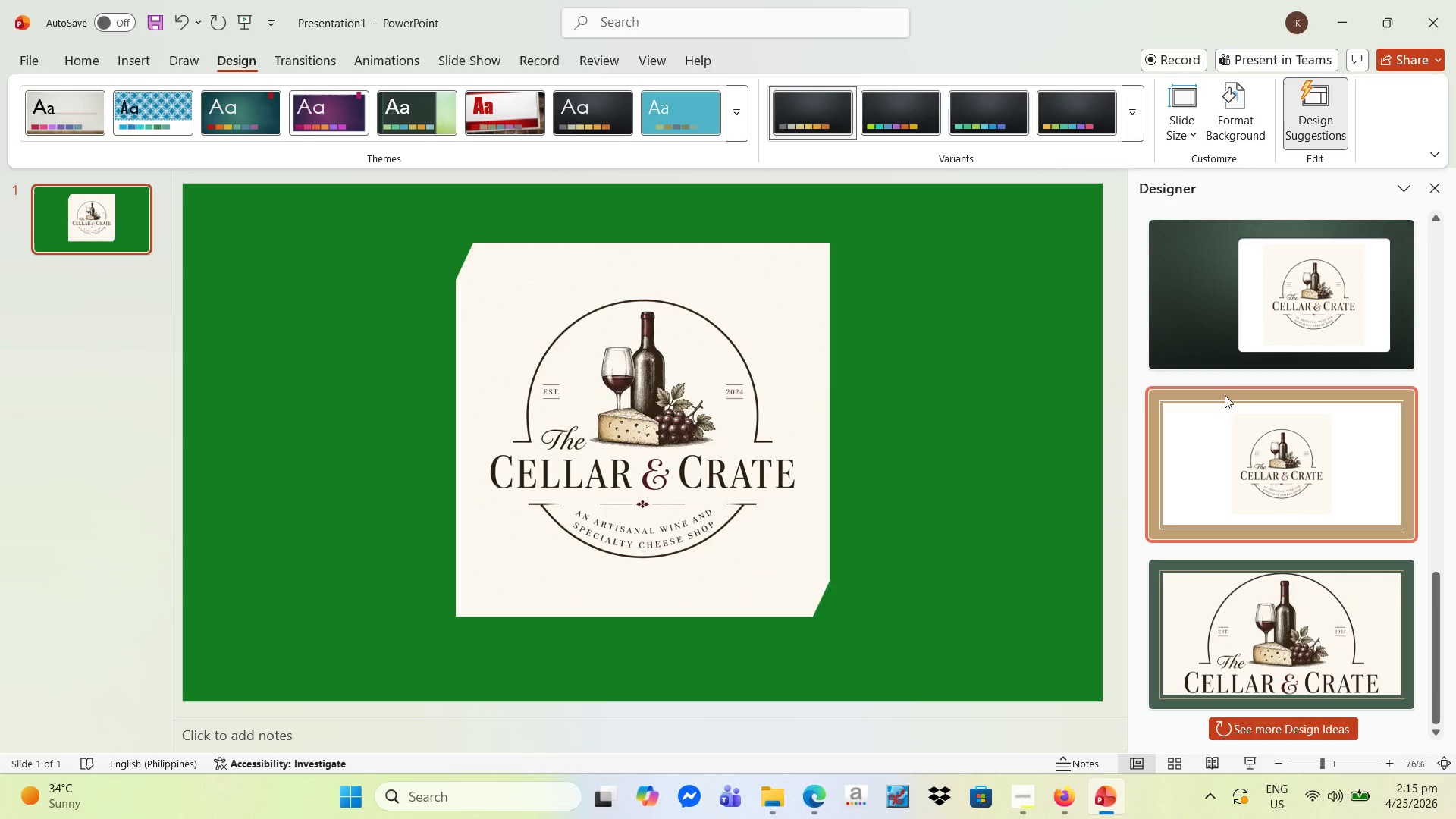 
left_click([1195, 325])
 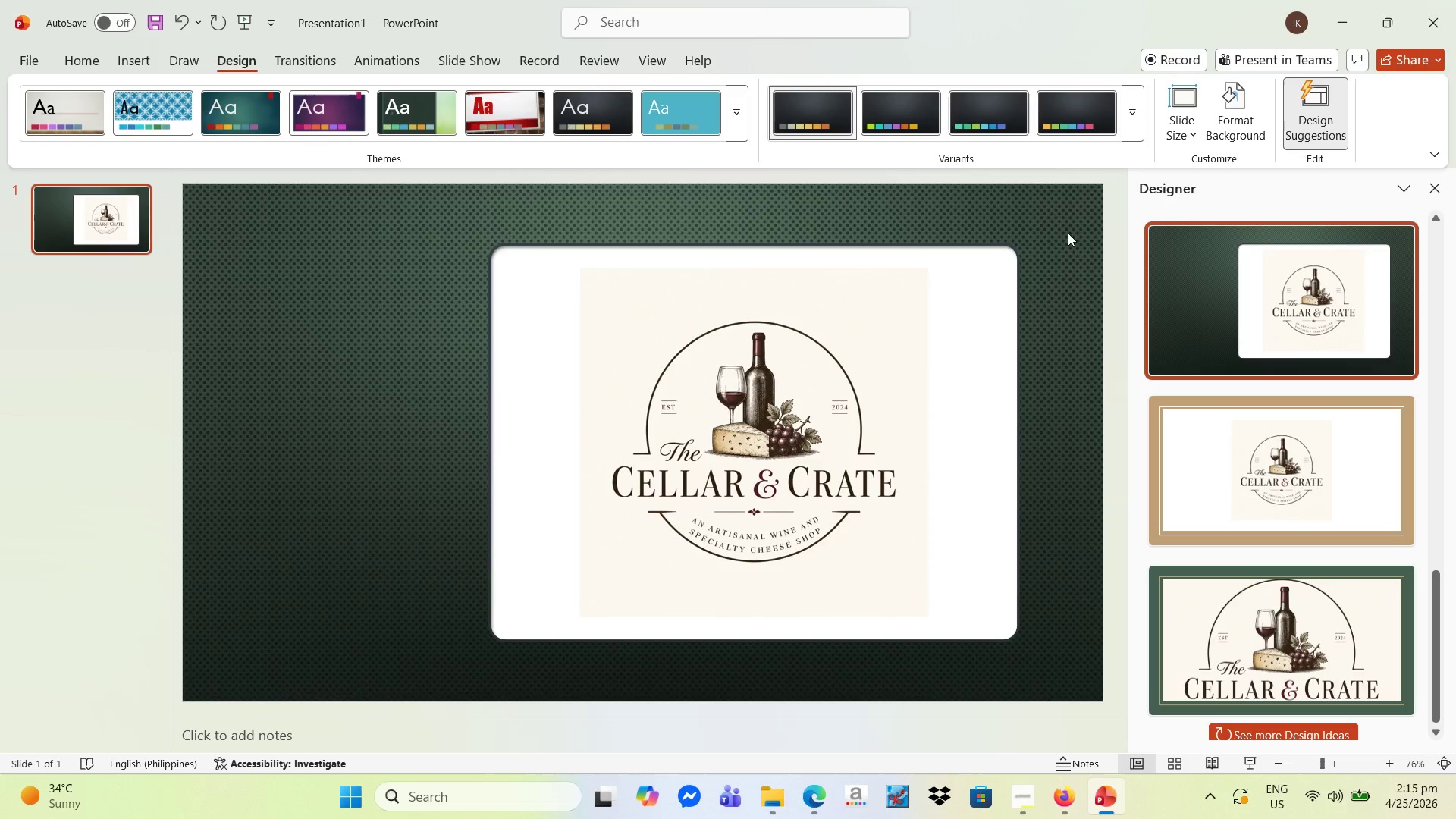 
left_click([739, 221])
 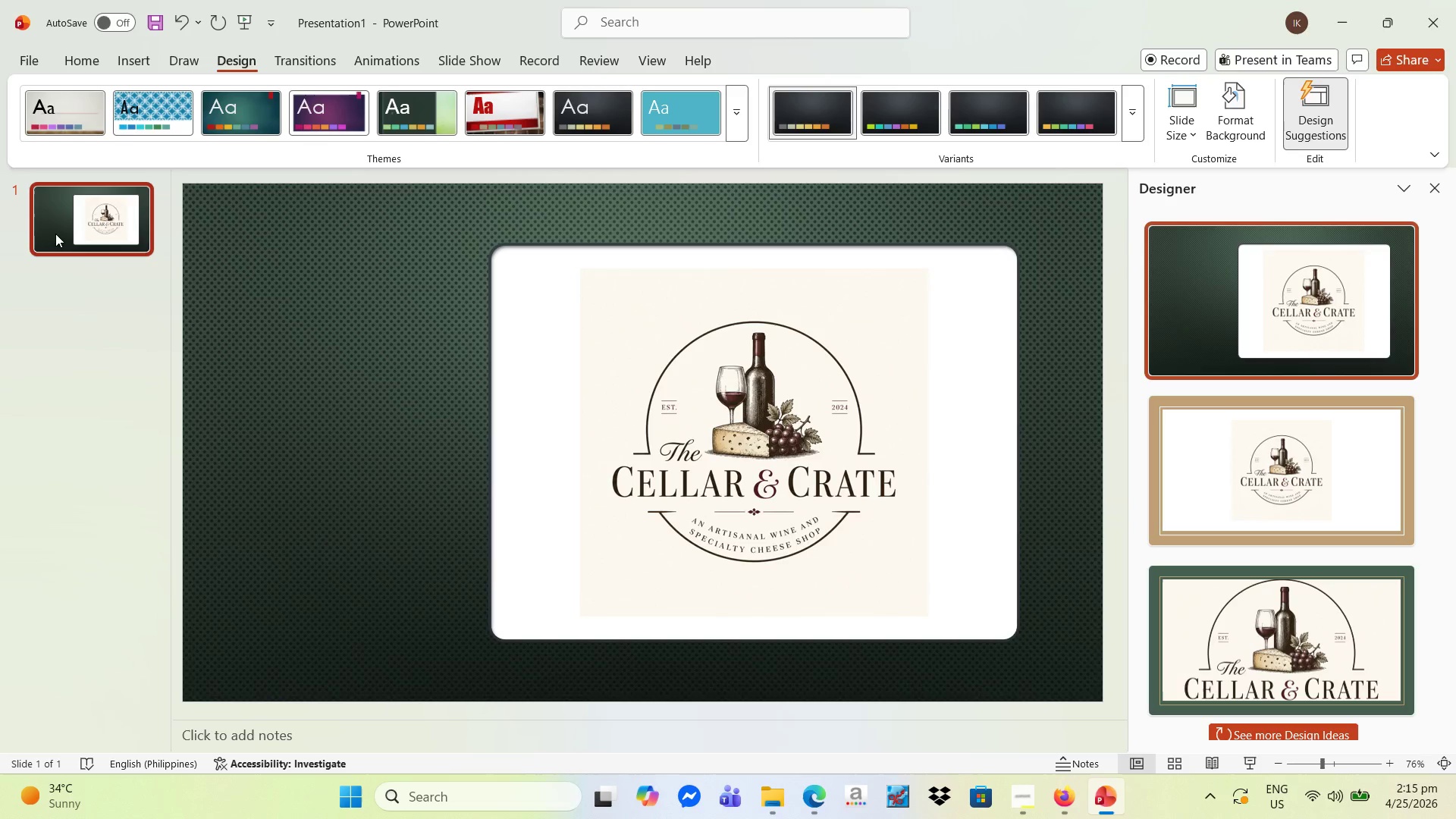 
left_click([52, 231])
 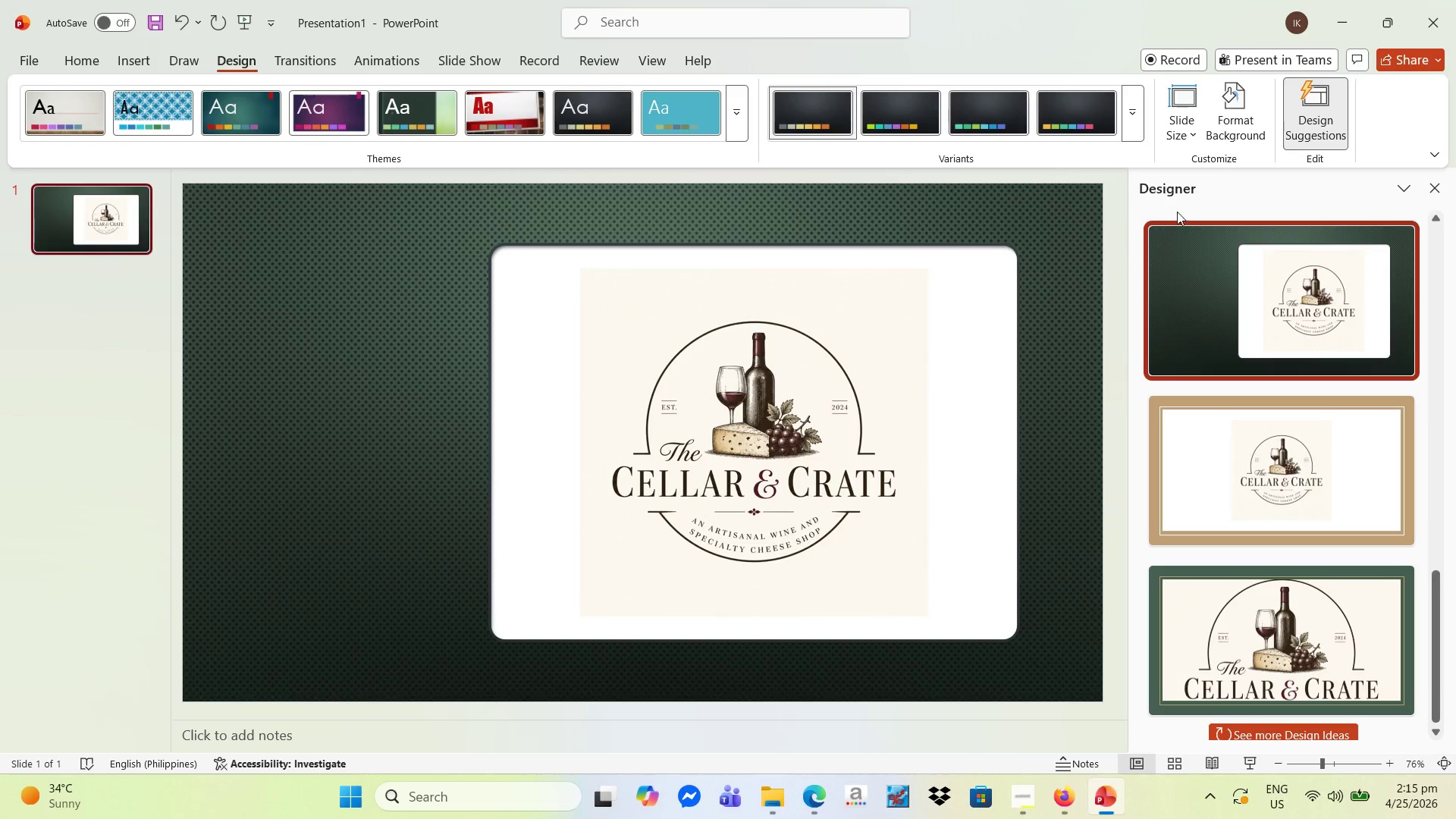 
left_click([1222, 129])
 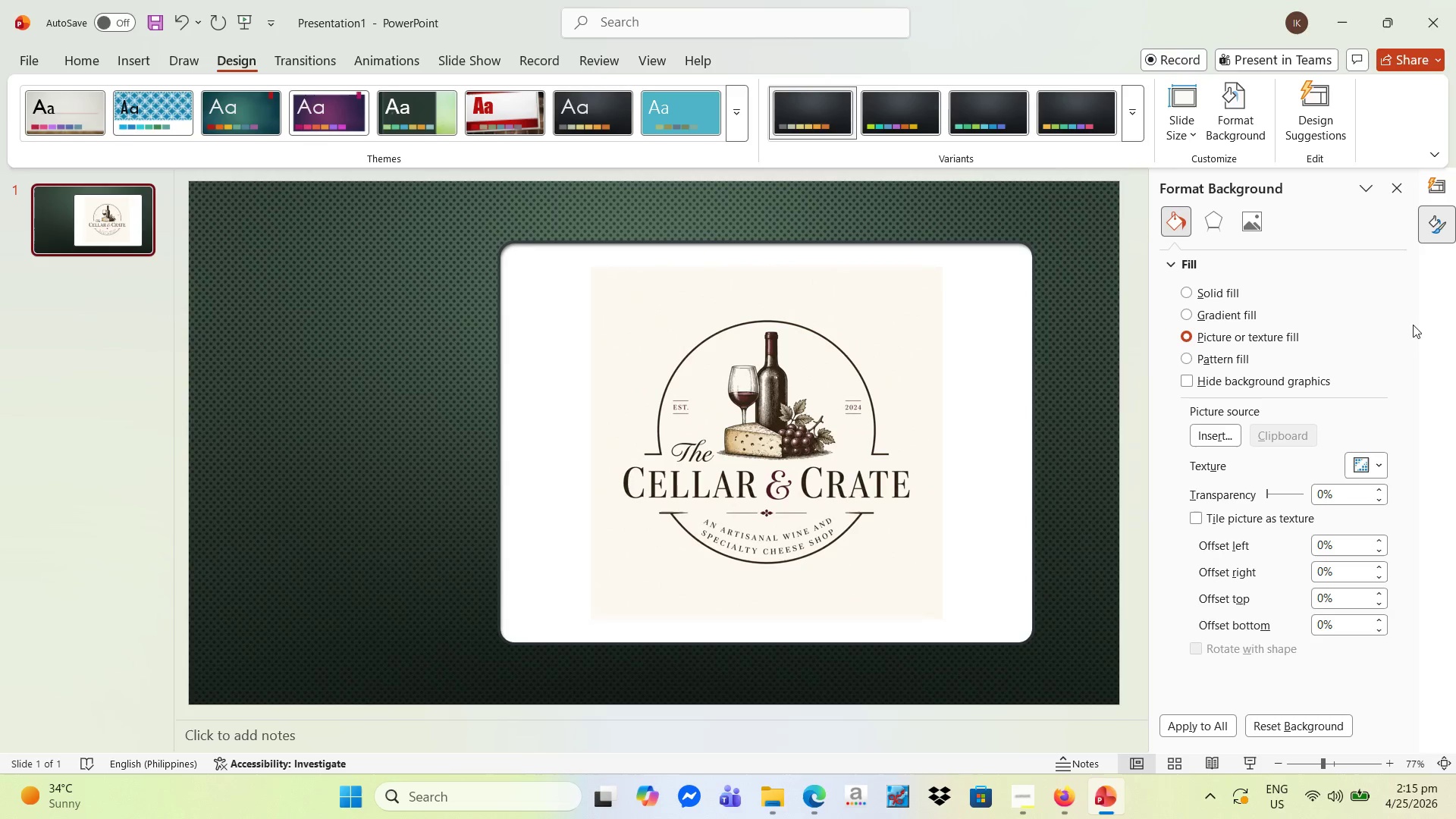 
left_click([1436, 231])
 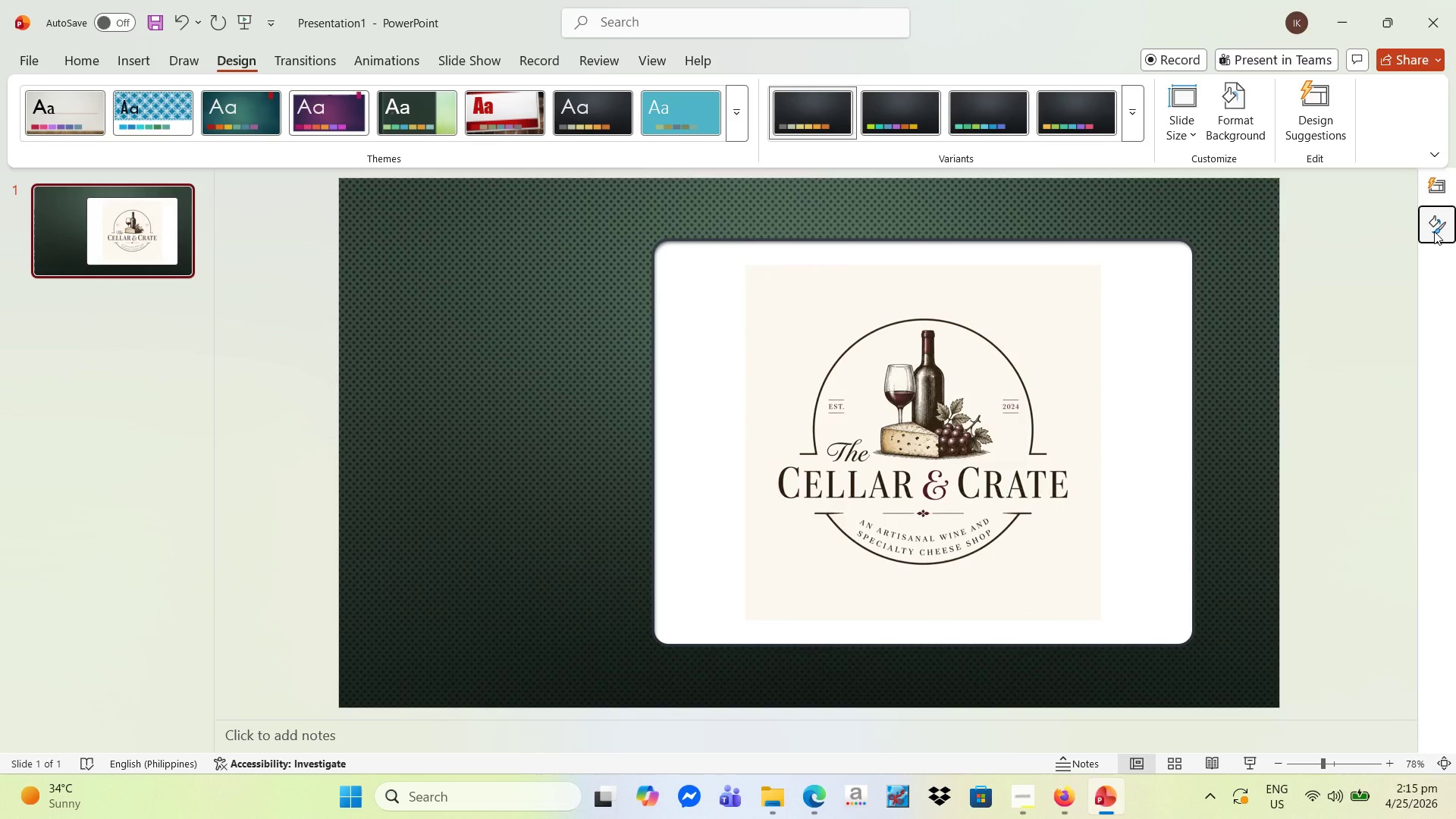 
left_click([1434, 231])
 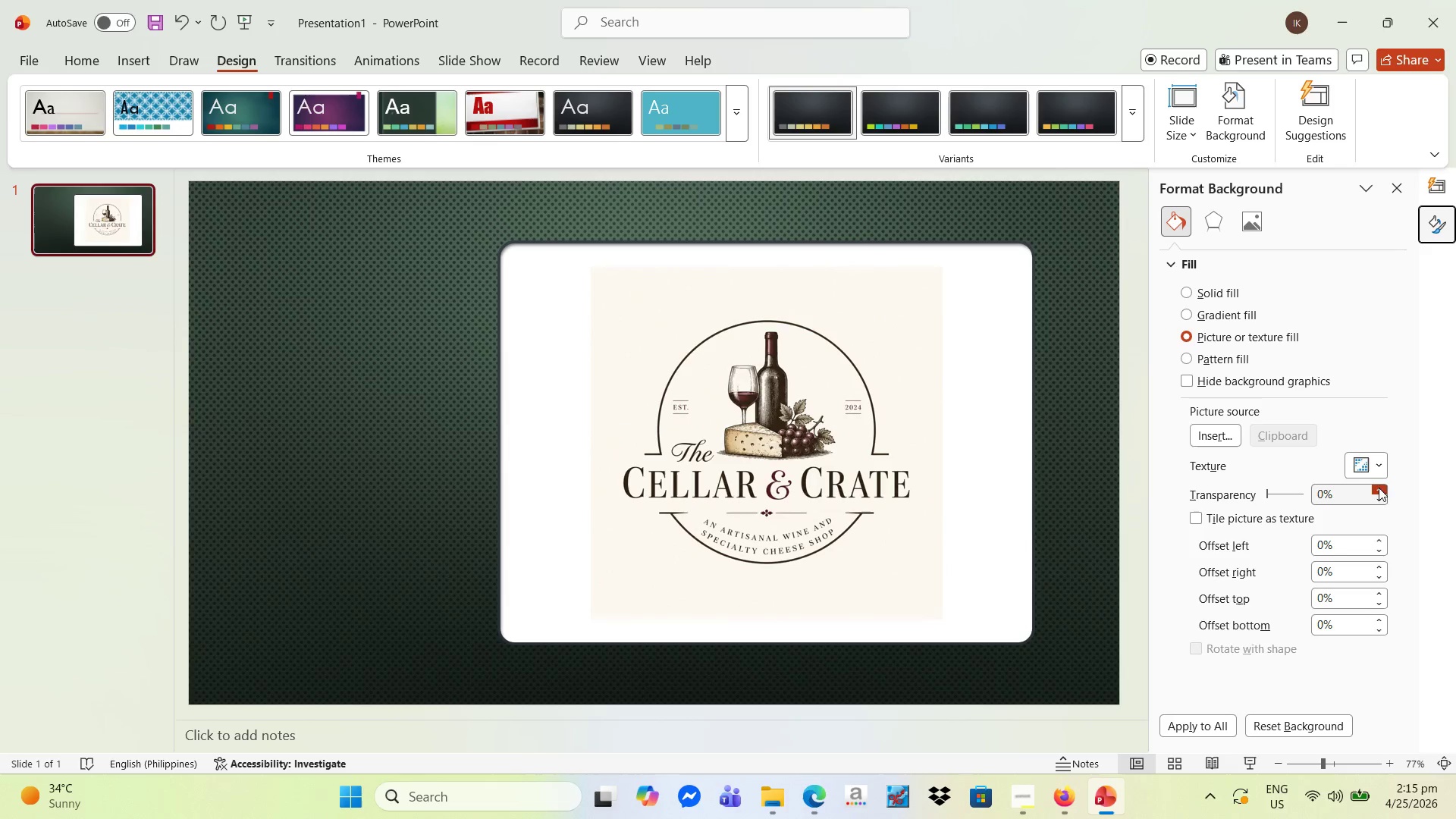 
wait(5.39)
 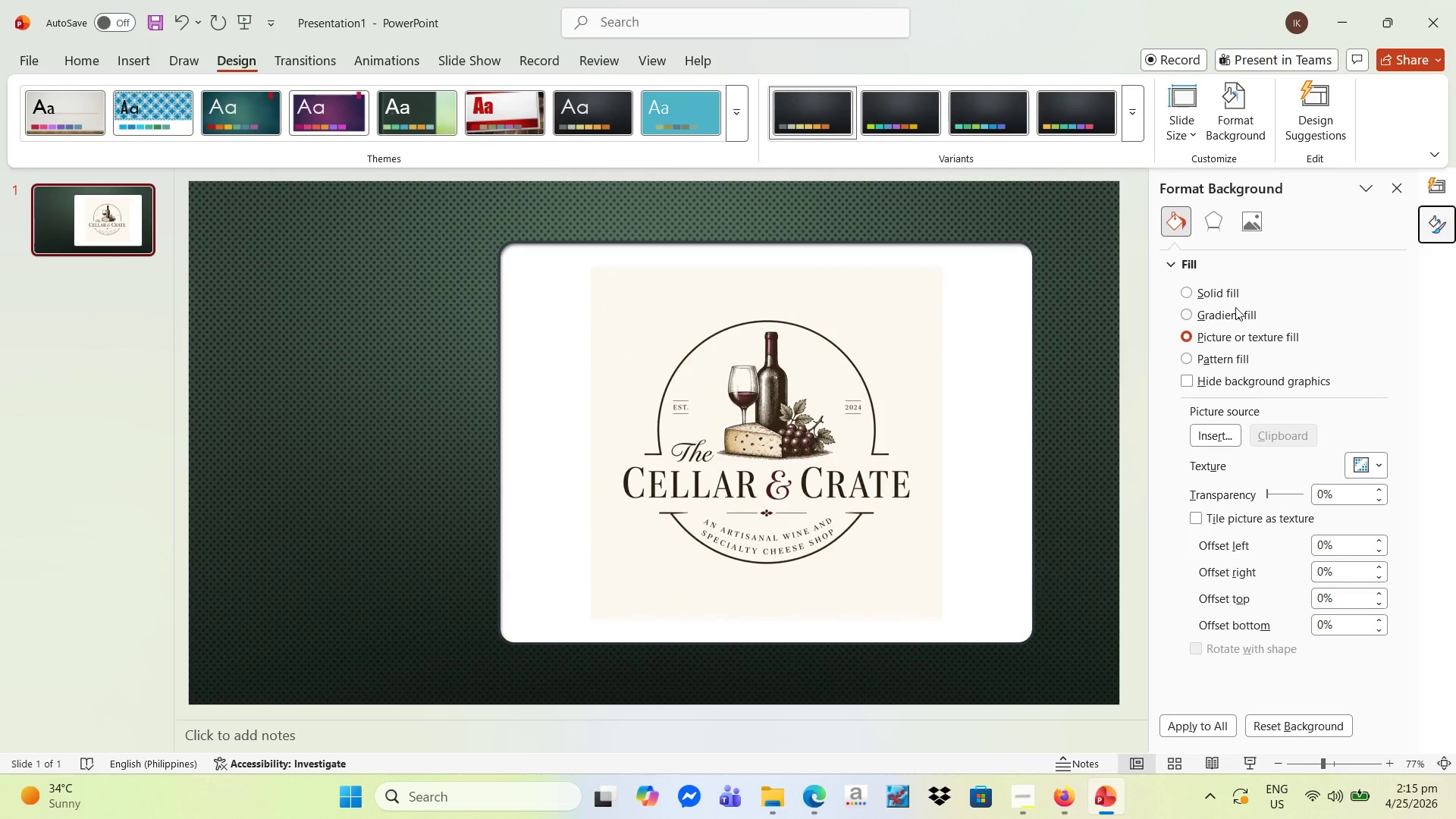 
left_click([1183, 315])
 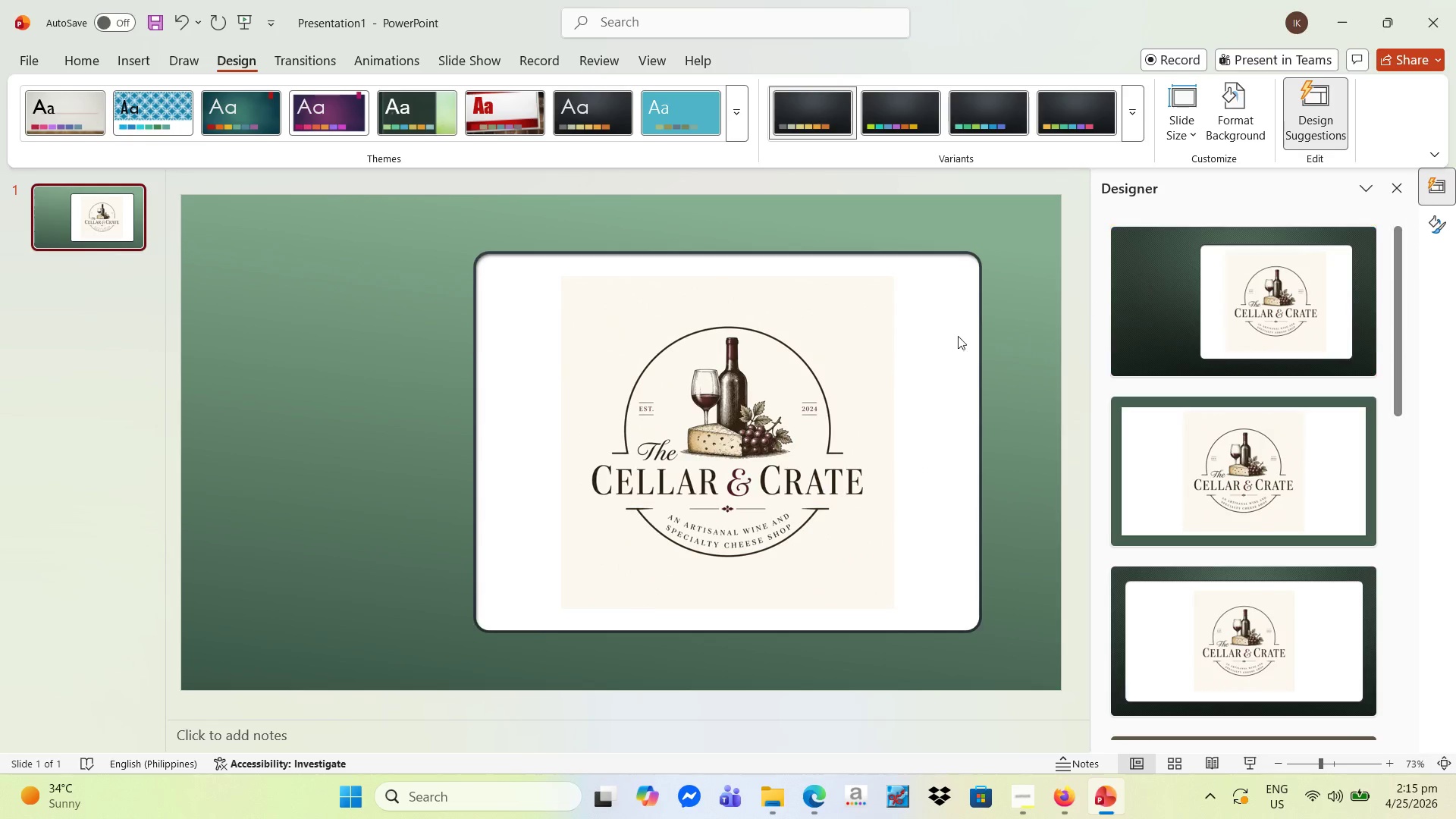 
wait(8.97)
 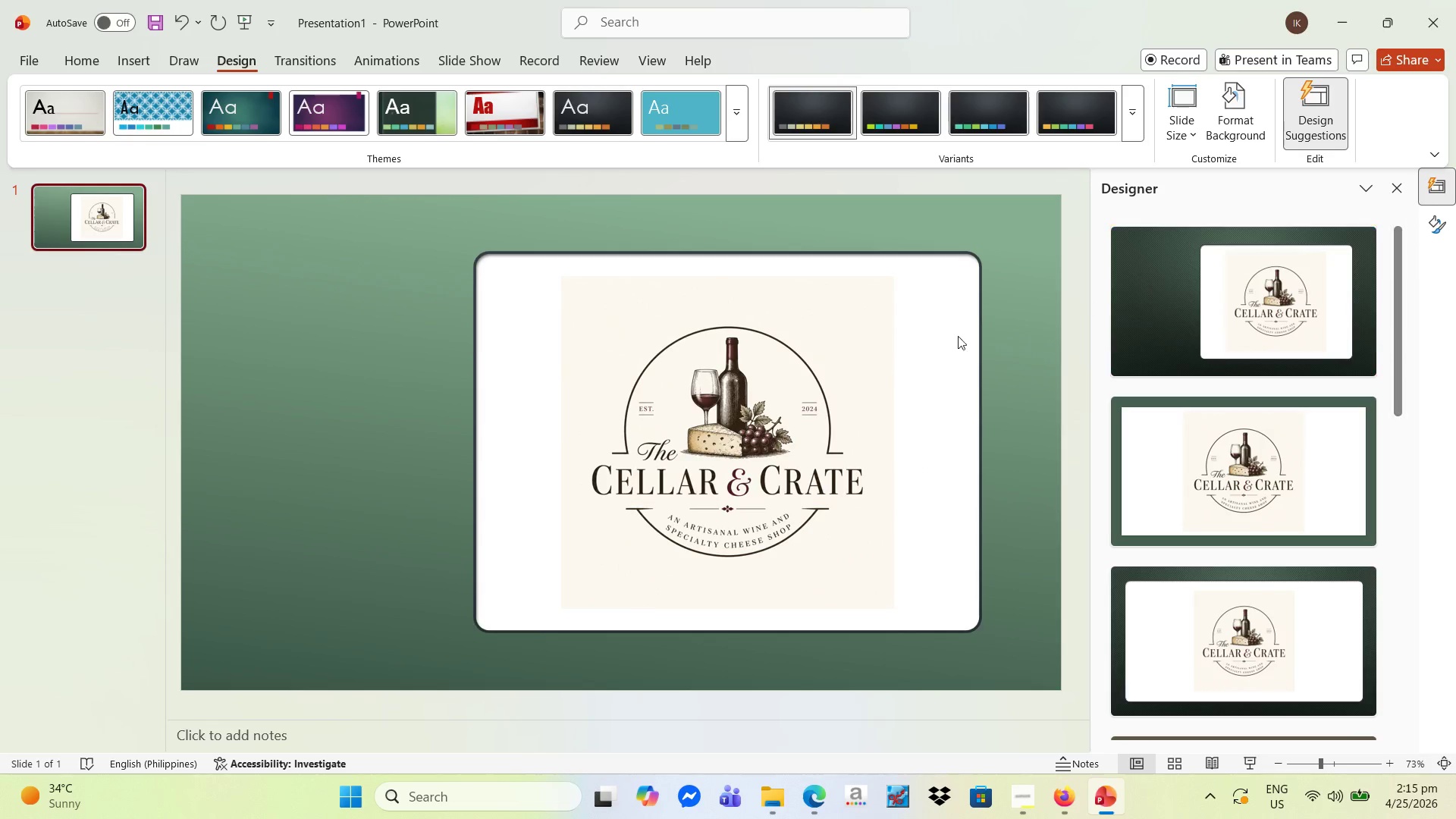 
left_click([1370, 585])
 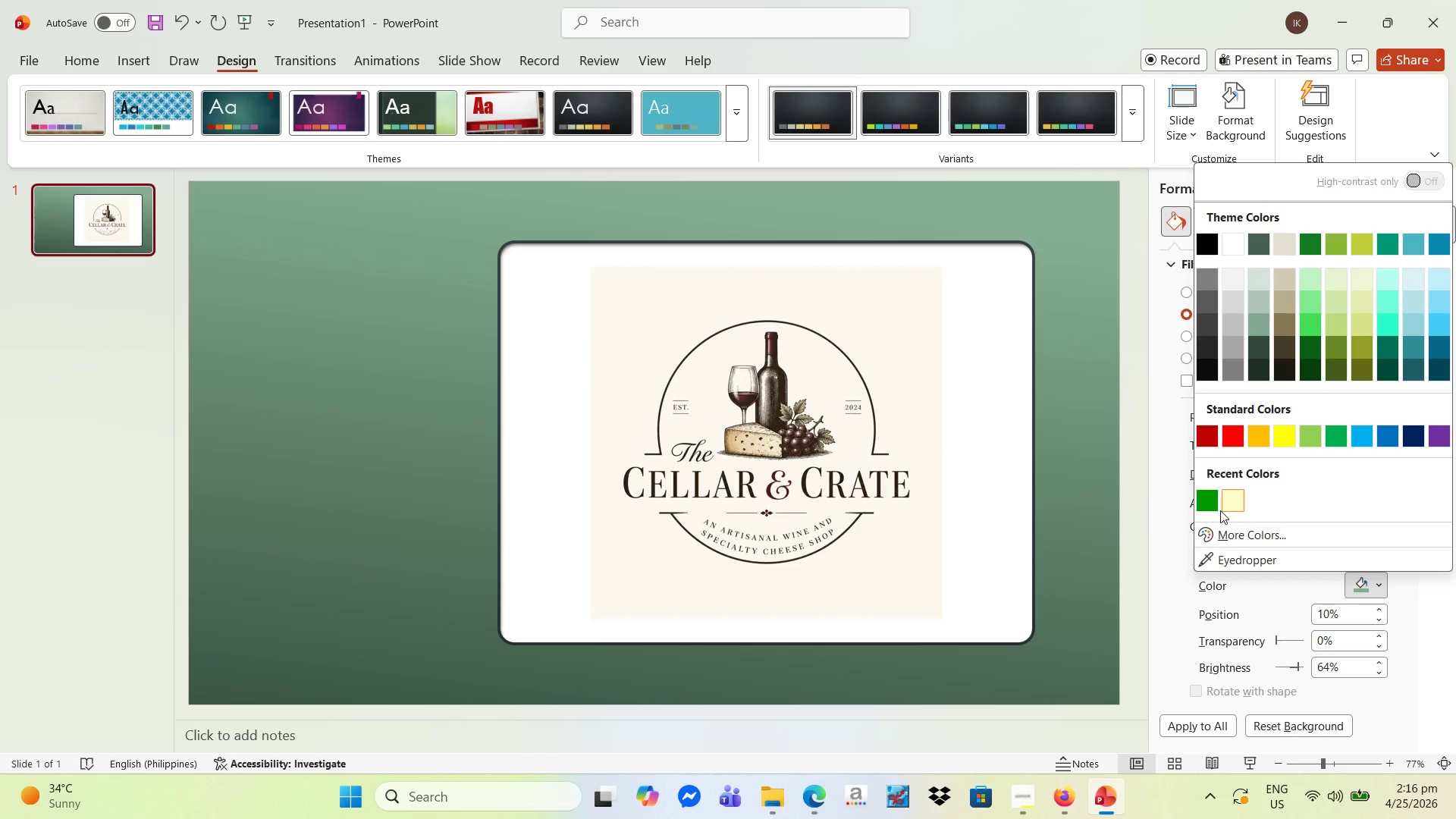 
left_click([1210, 504])
 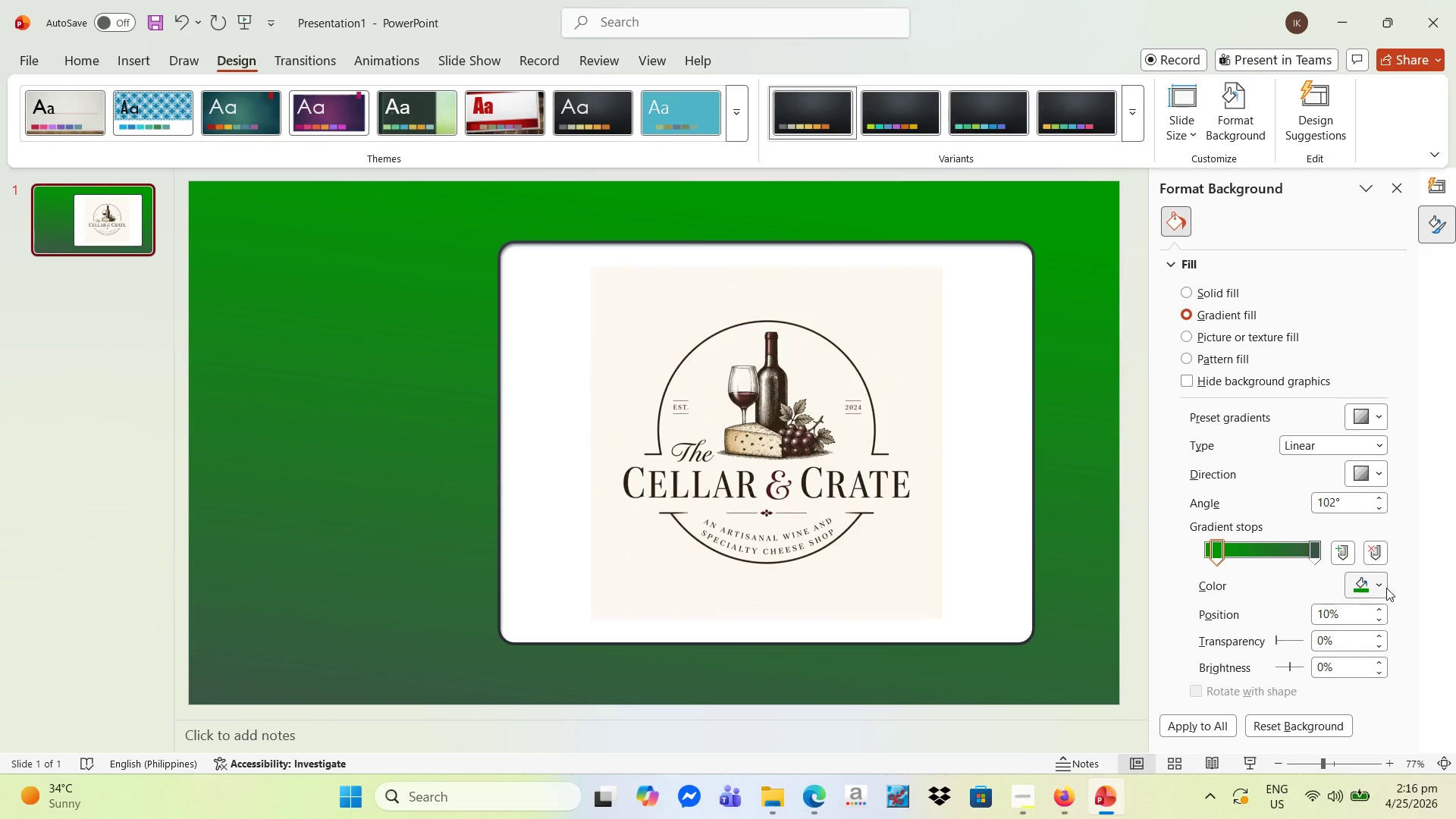 
wait(6.11)
 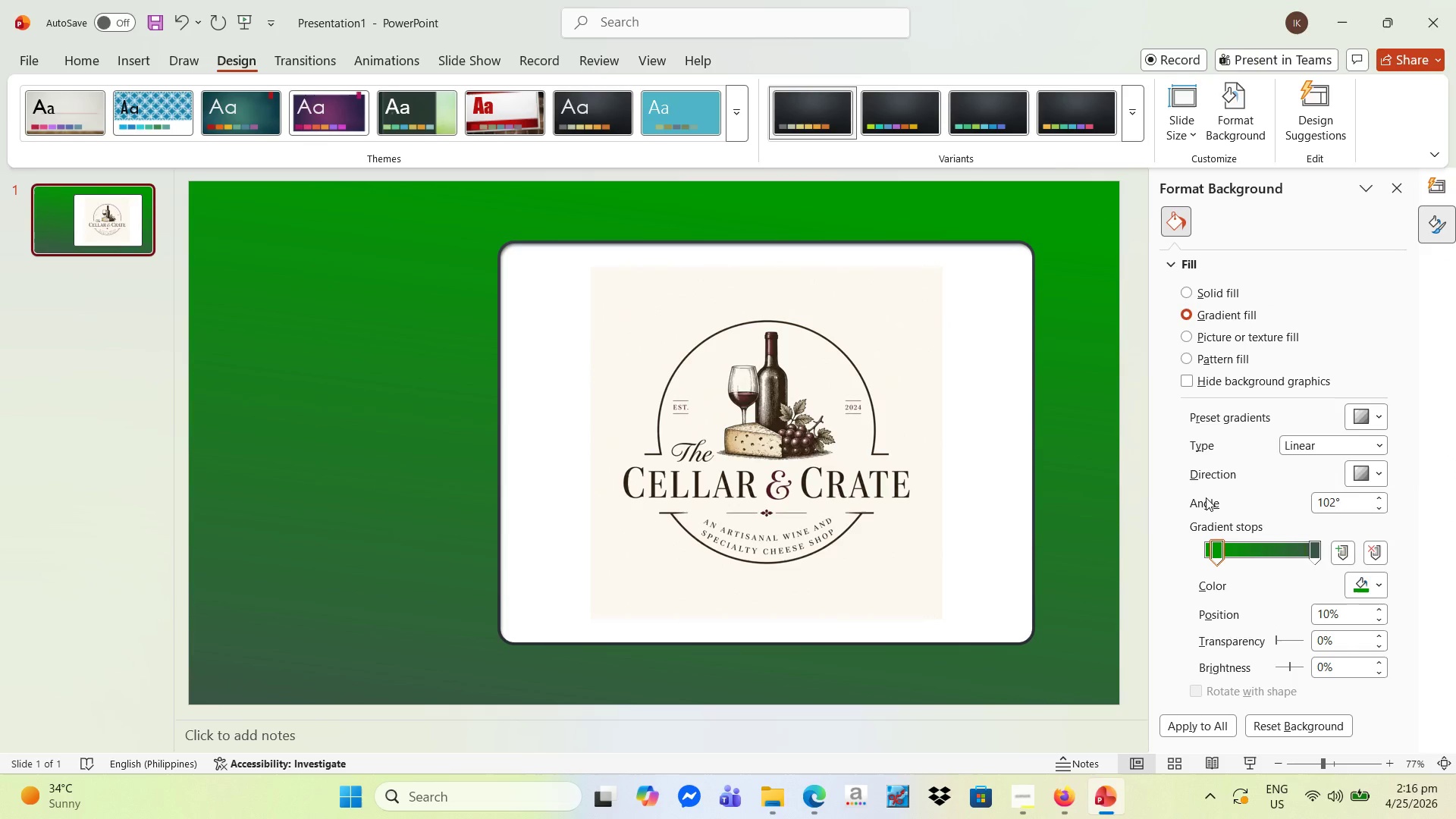 
left_click([1313, 549])
 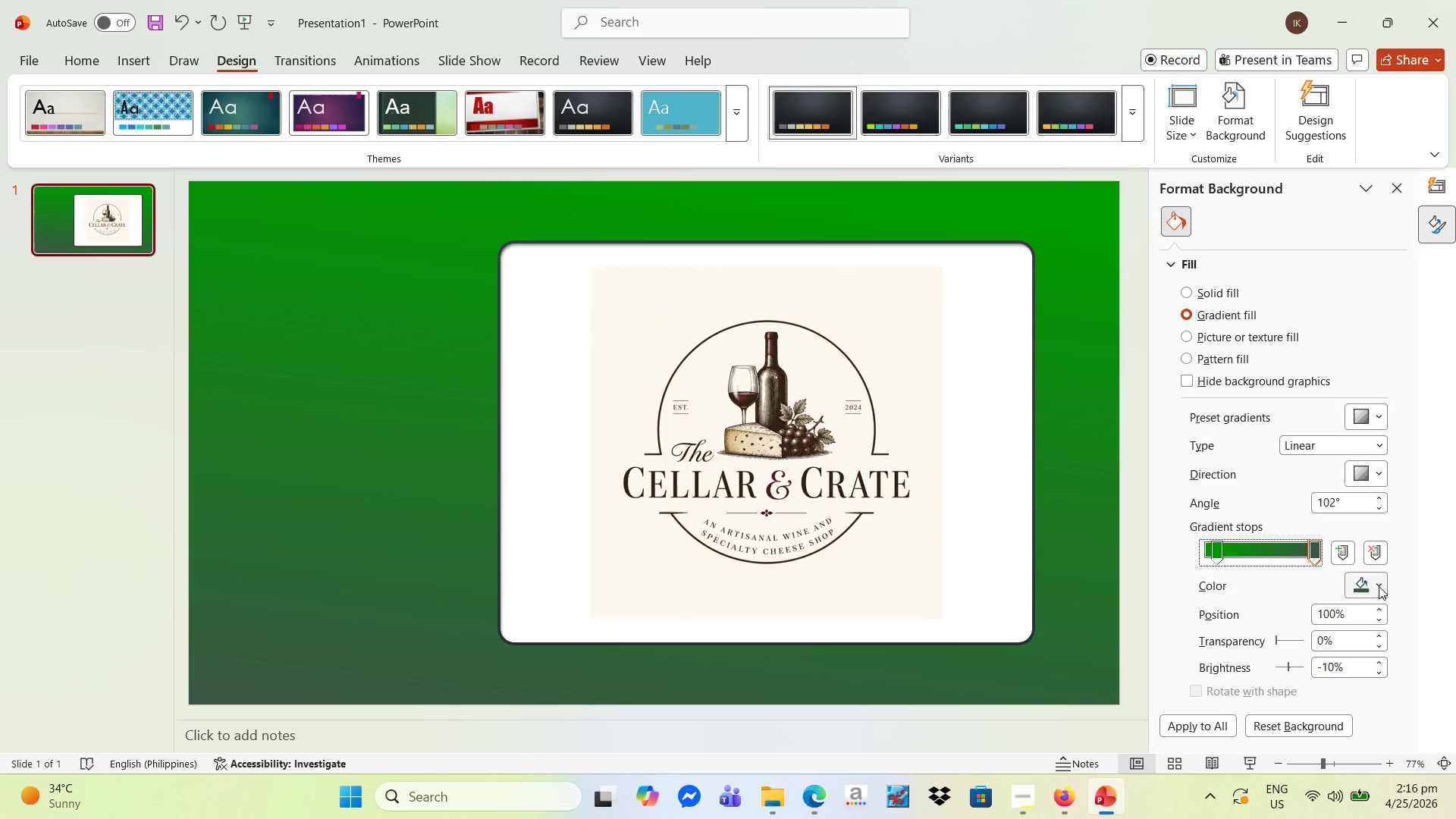 
left_click([1379, 585])
 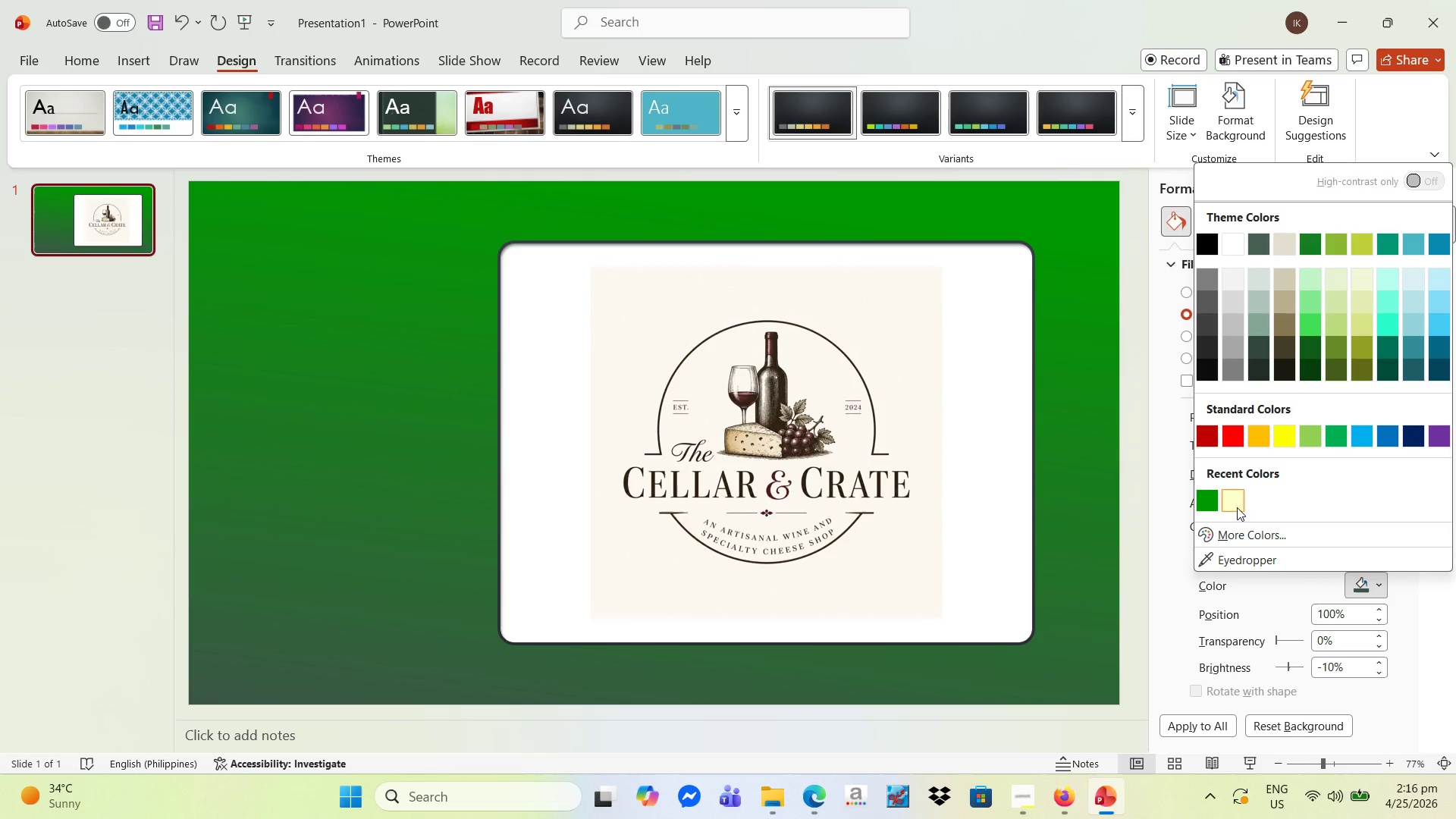 
left_click([1235, 501])
 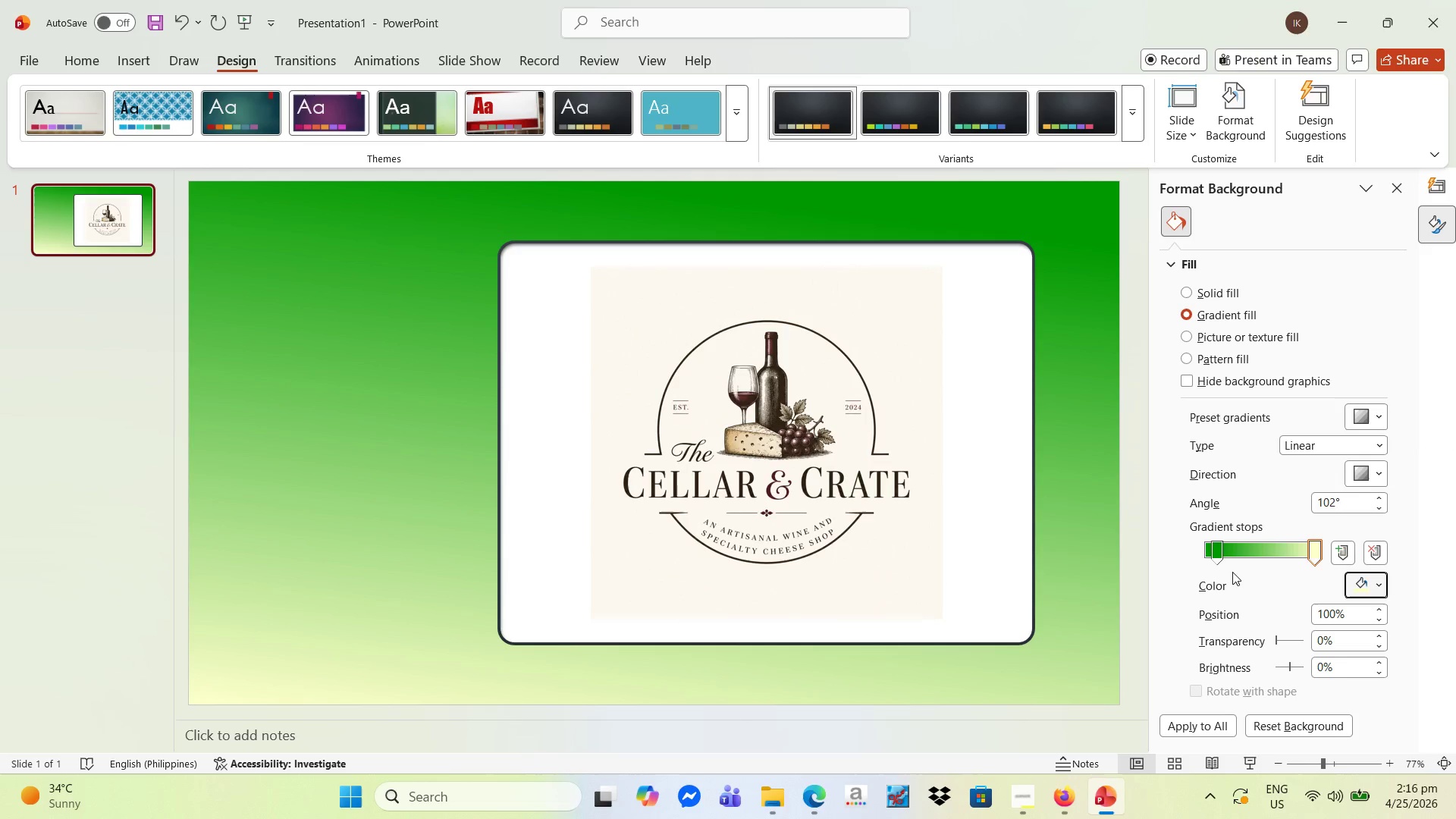 
left_click_drag(start_coordinate=[1219, 557], to_coordinate=[1276, 566])
 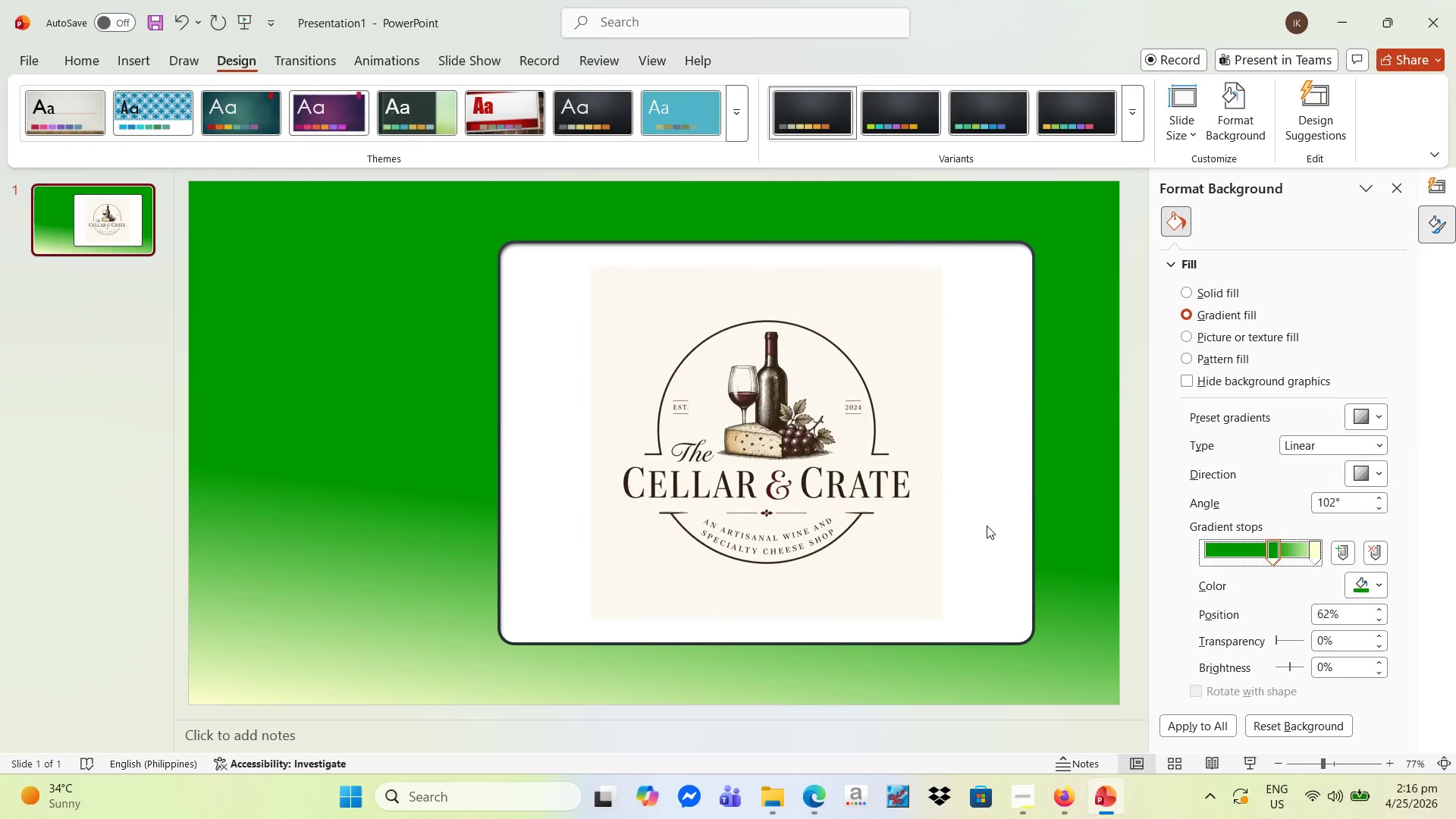 
left_click([987, 526])
 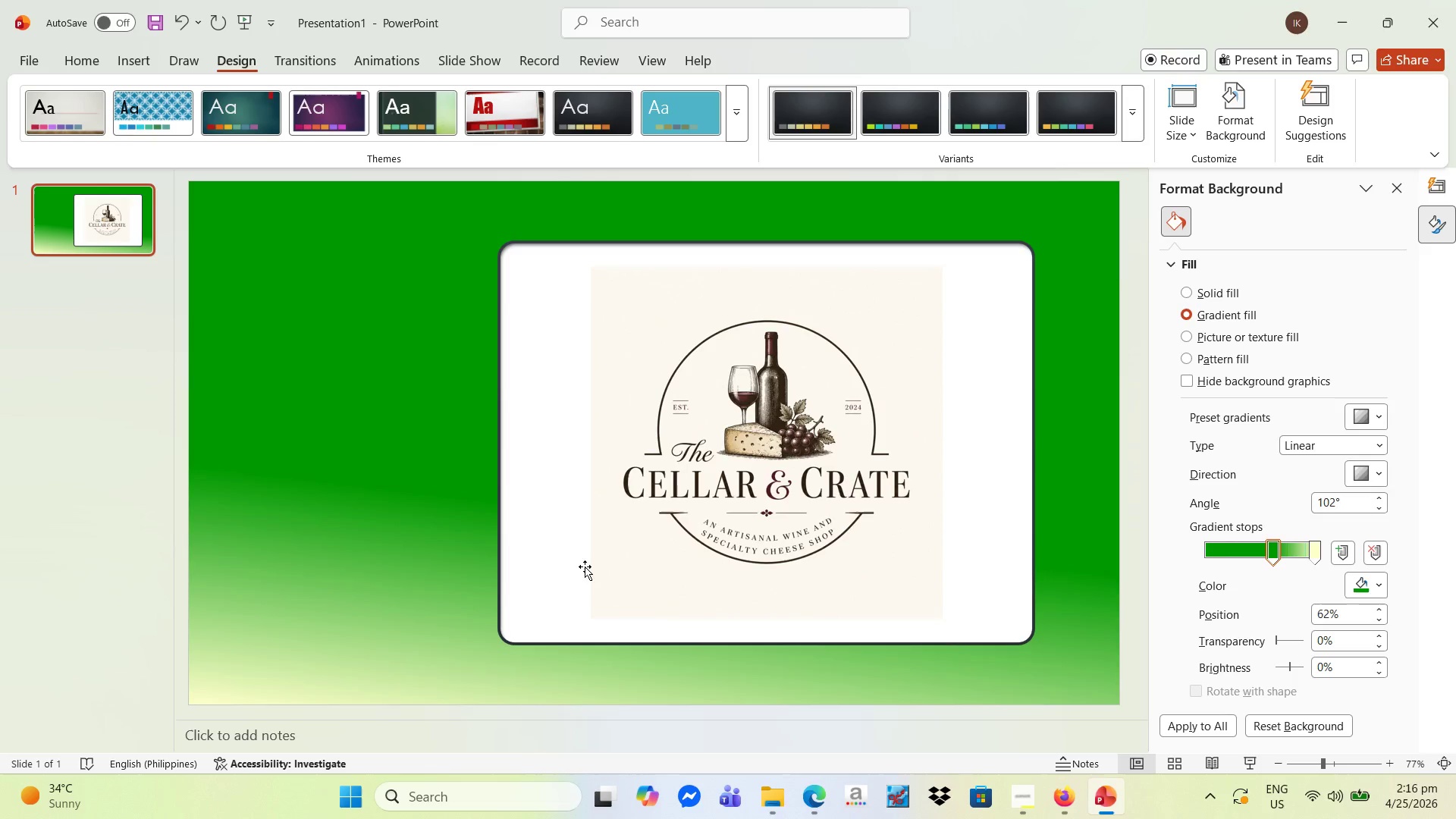 
left_click([581, 566])
 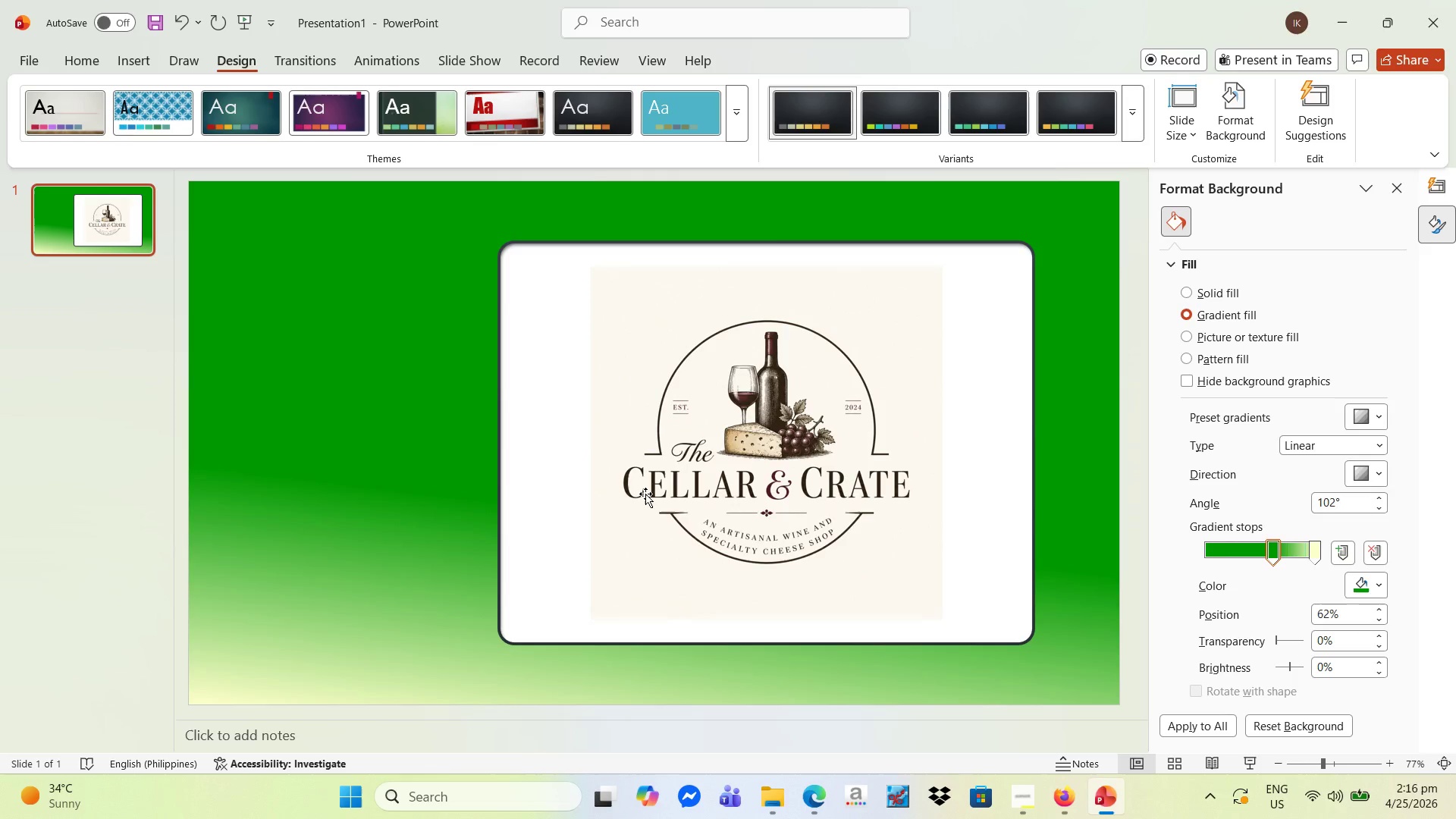 
left_click_drag(start_coordinate=[645, 494], to_coordinate=[687, 442])
 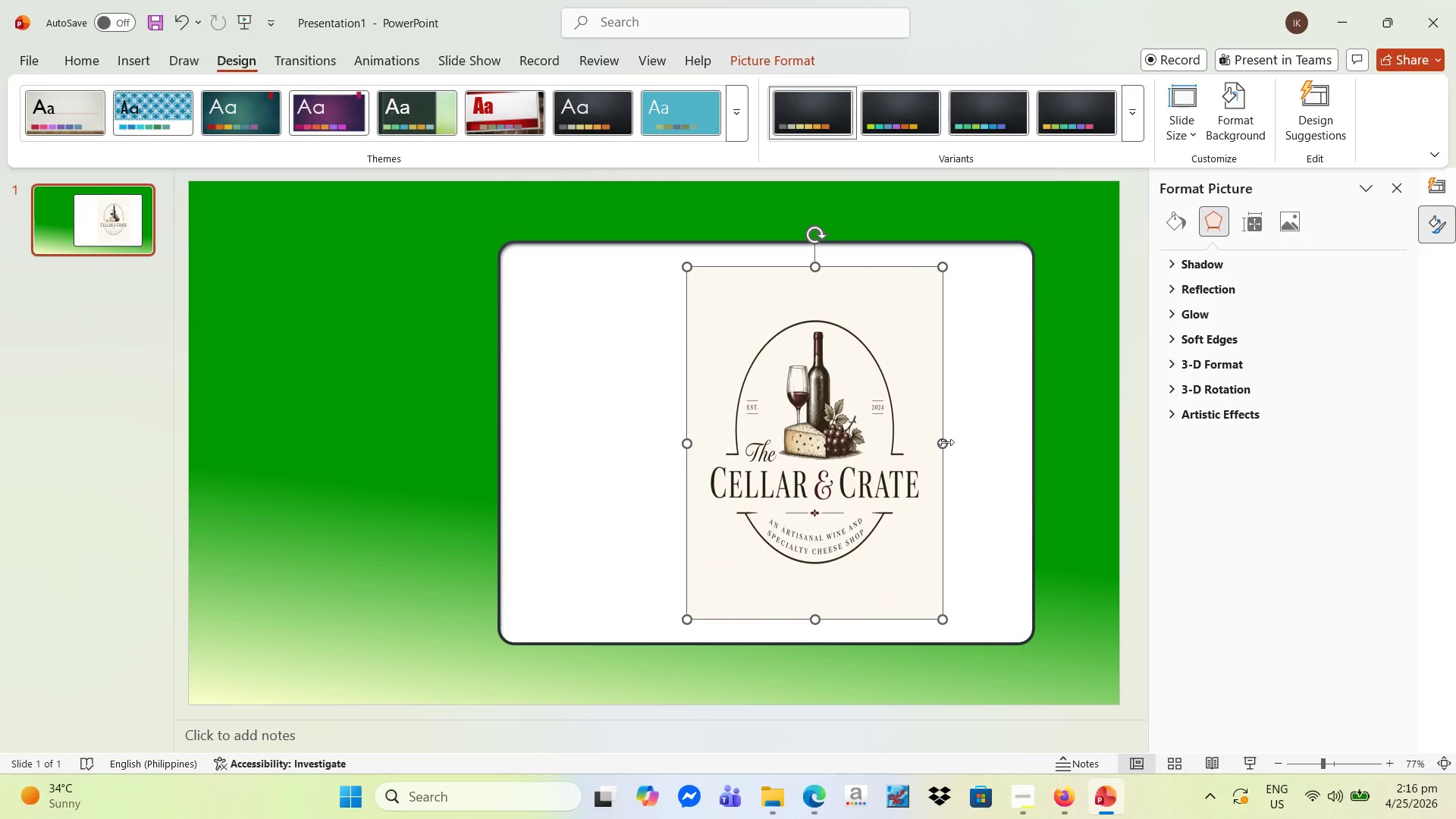 
left_click_drag(start_coordinate=[946, 442], to_coordinate=[1014, 445])
 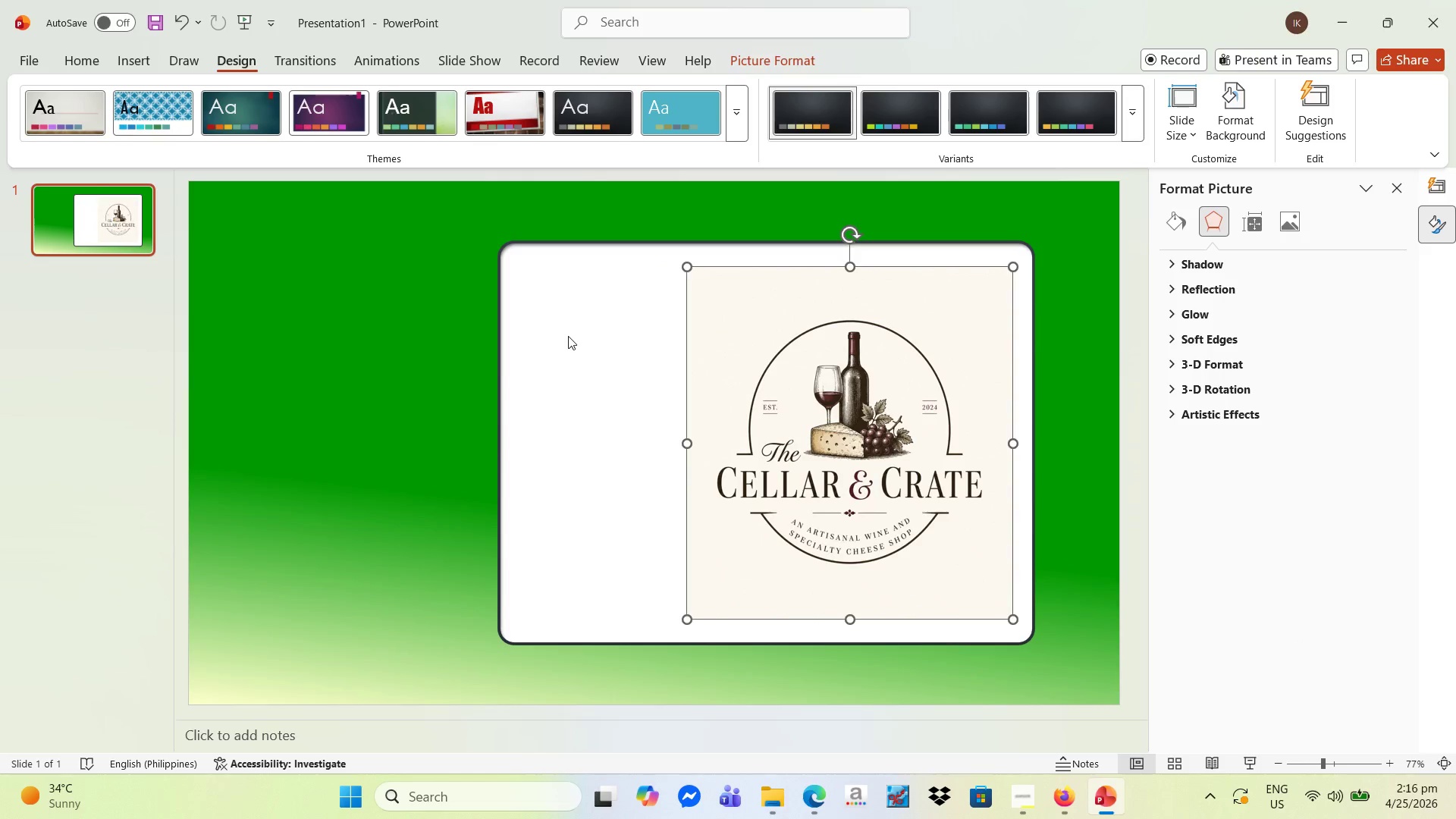 
left_click_drag(start_coordinate=[568, 336], to_coordinate=[568, 330])
 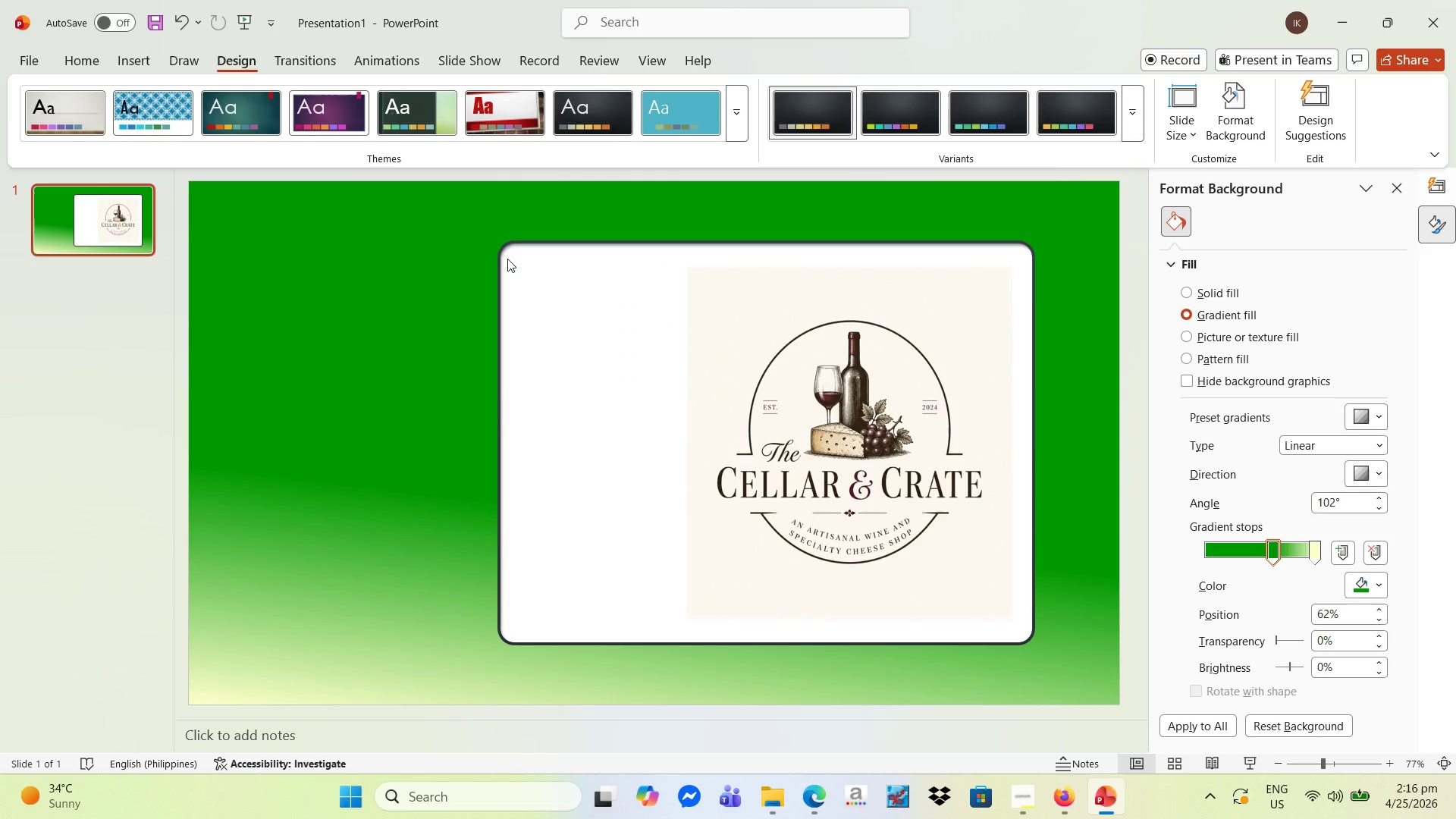 
double_click([507, 259])
 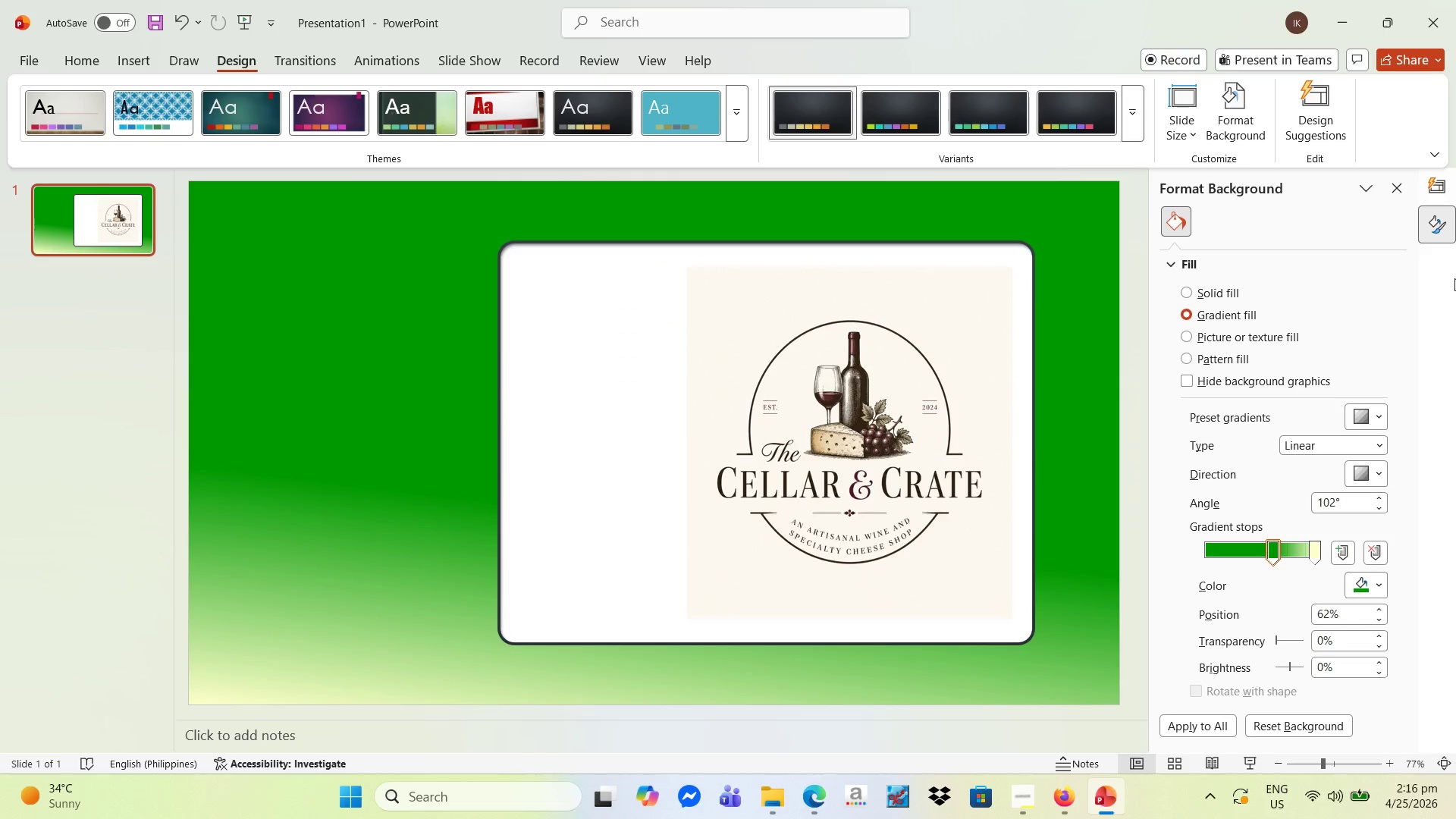 
left_click([1393, 190])
 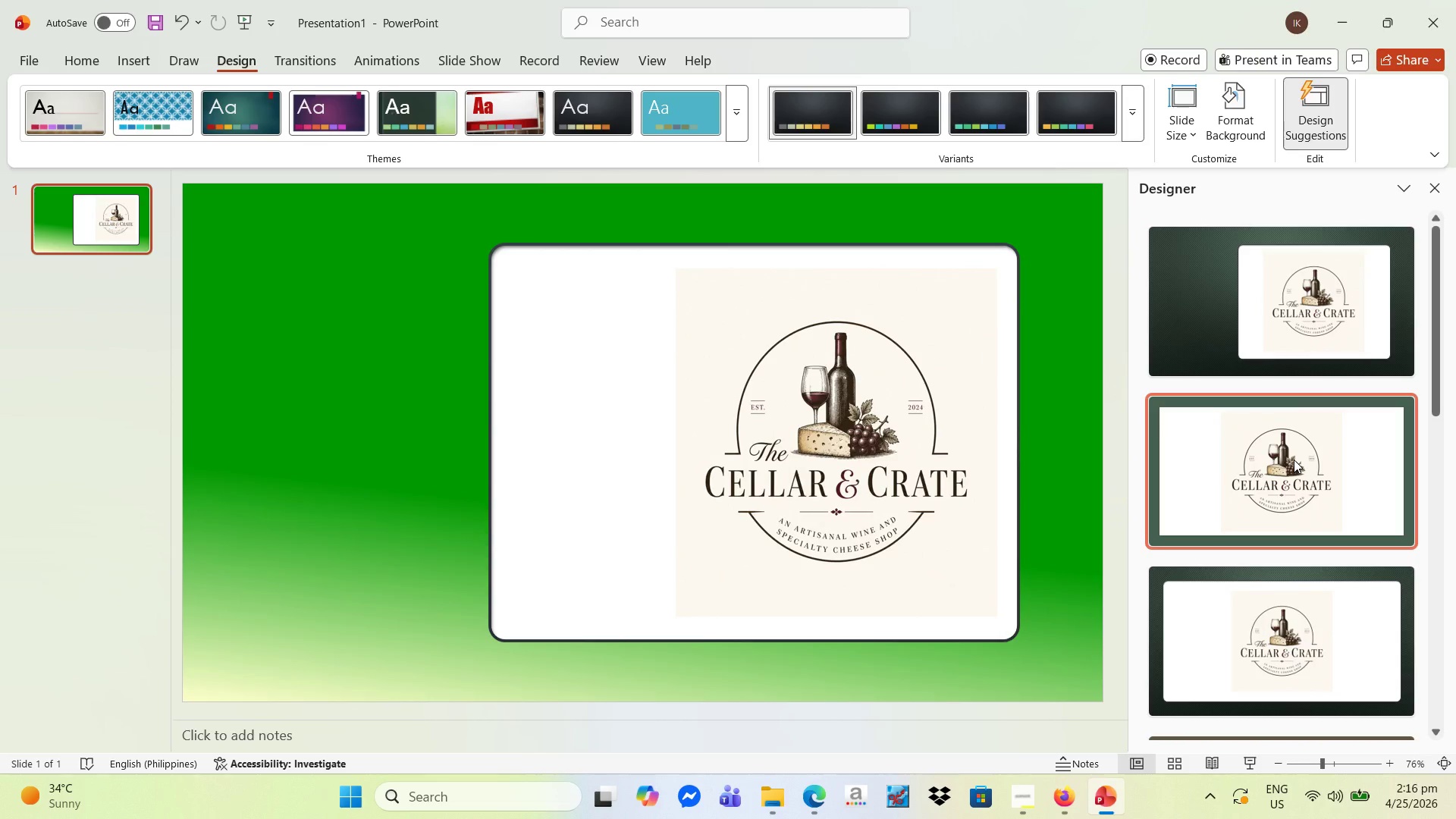 
scroll: coordinate [1303, 485], scroll_direction: down, amount: 22.0
 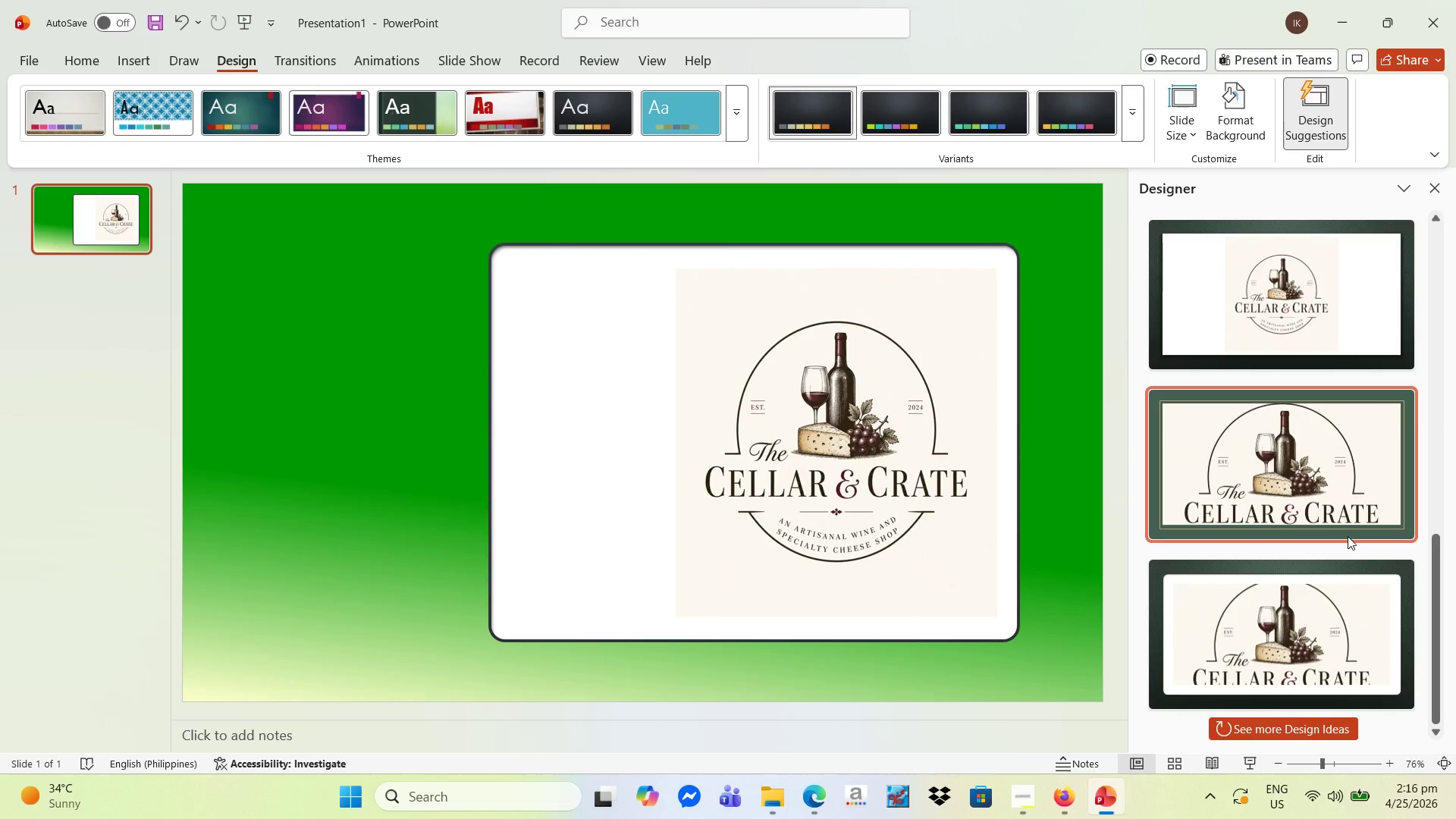 
scroll: coordinate [1354, 516], scroll_direction: up, amount: 21.0
 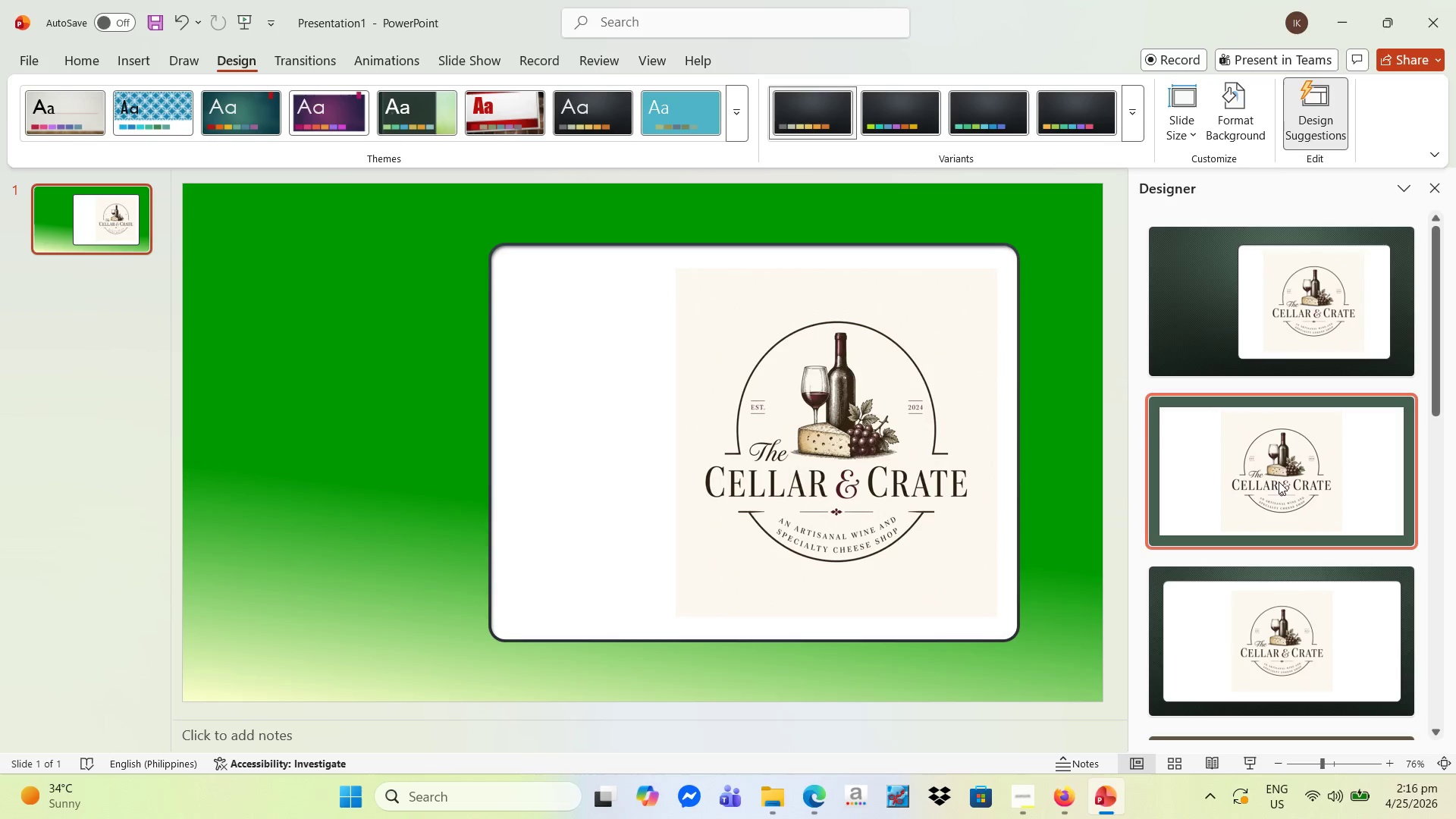 
left_click([1269, 476])
 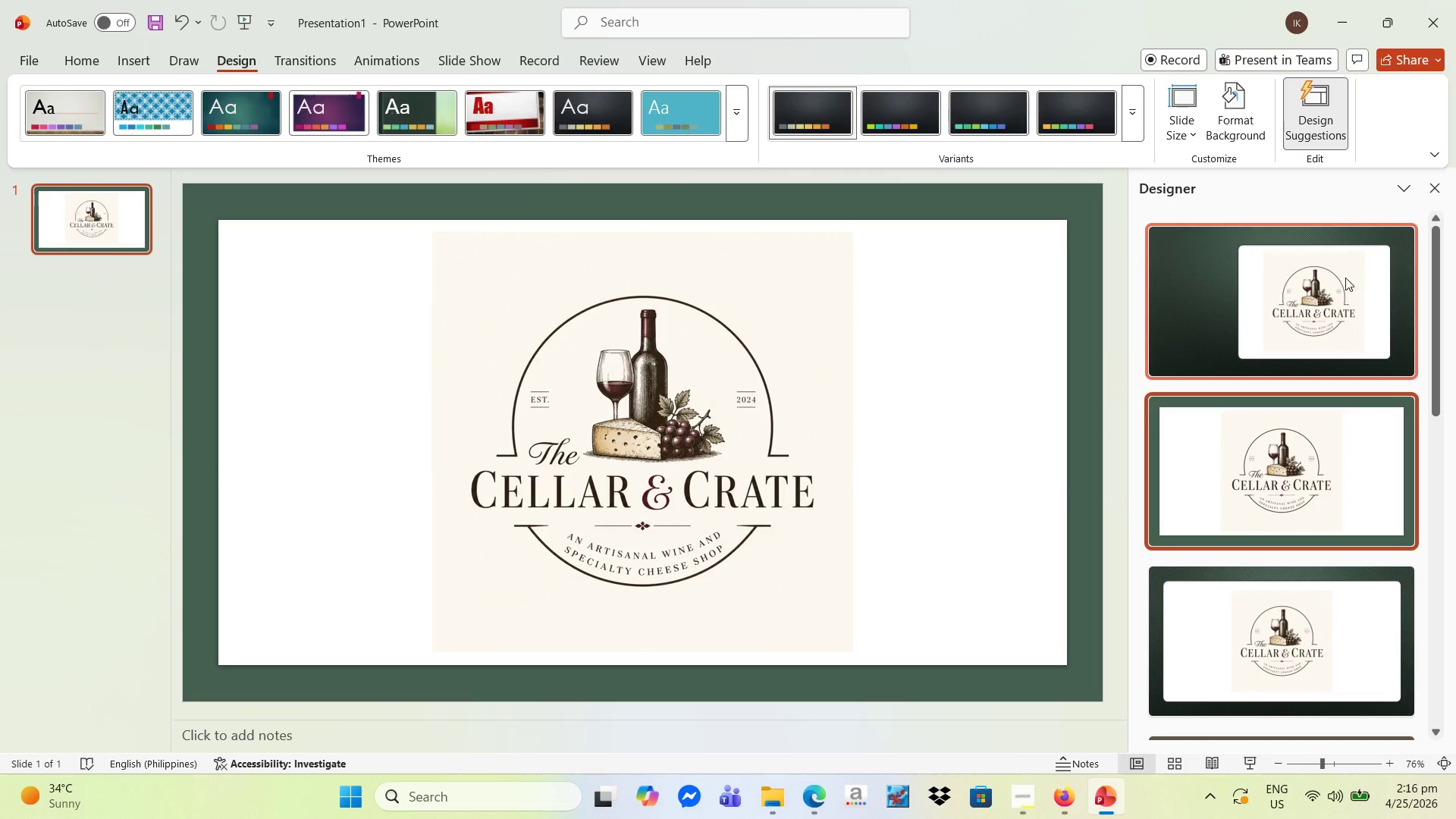 
left_click([1235, 121])
 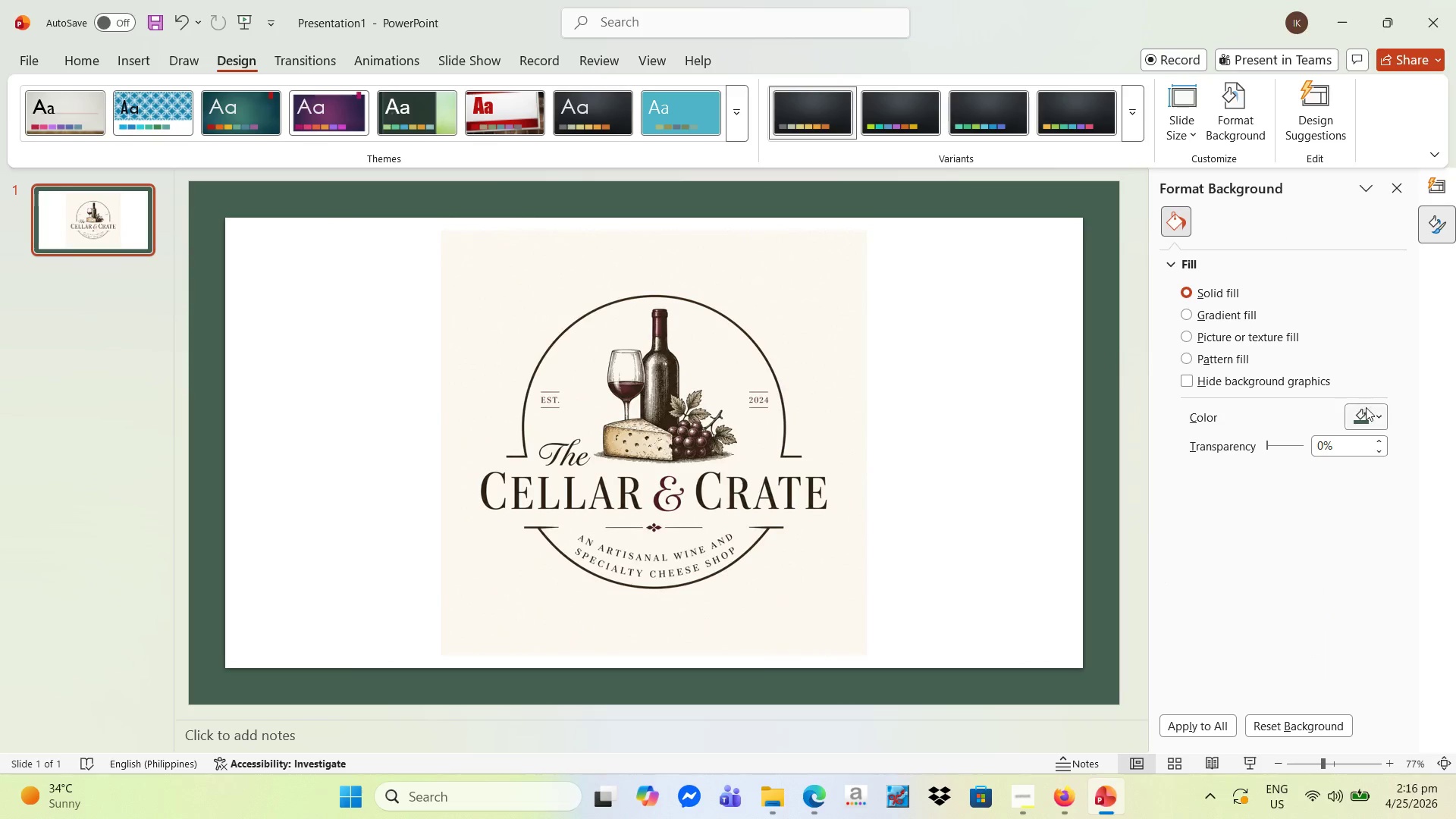 
left_click([1377, 413])
 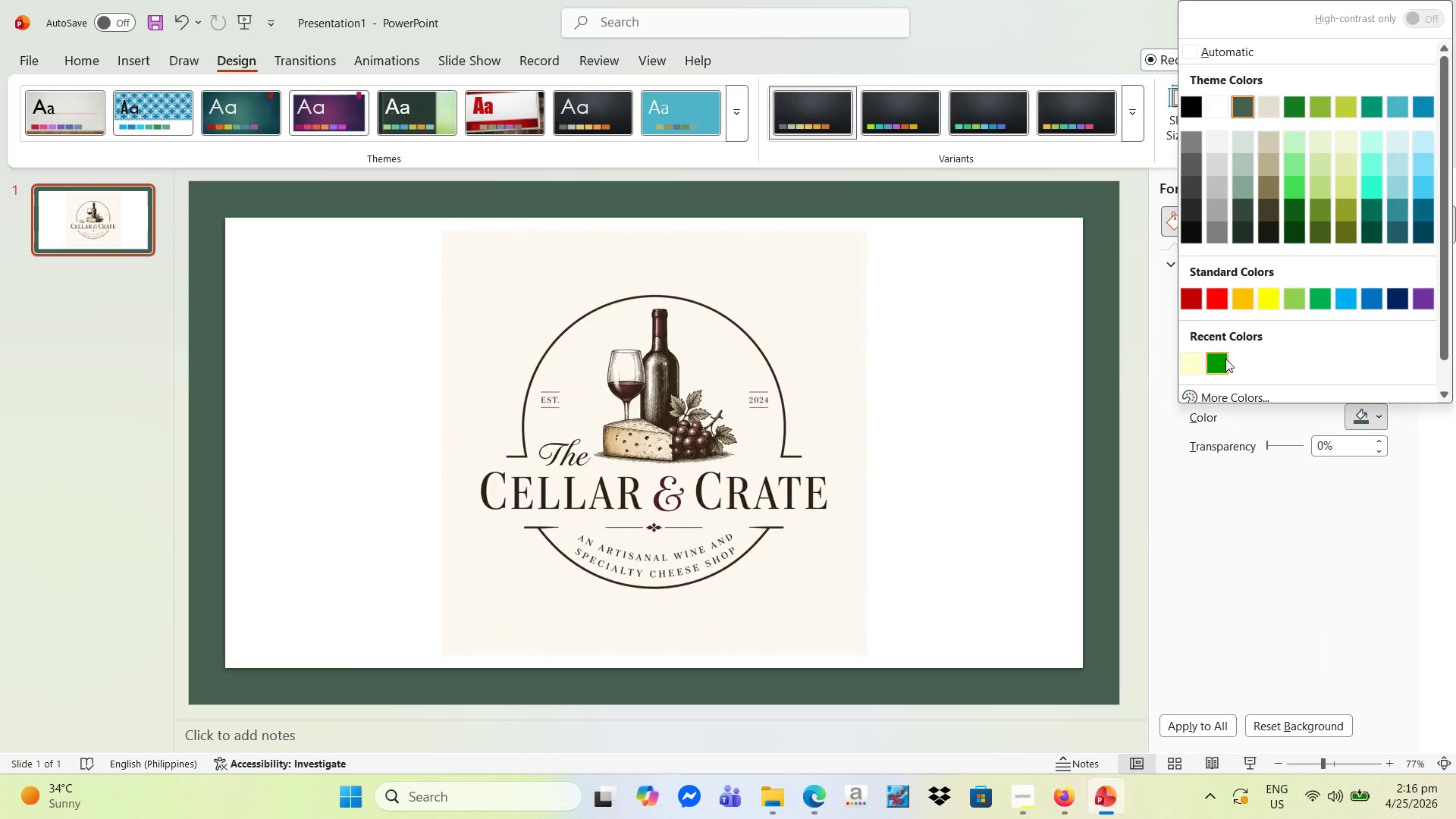 
left_click([1225, 359])
 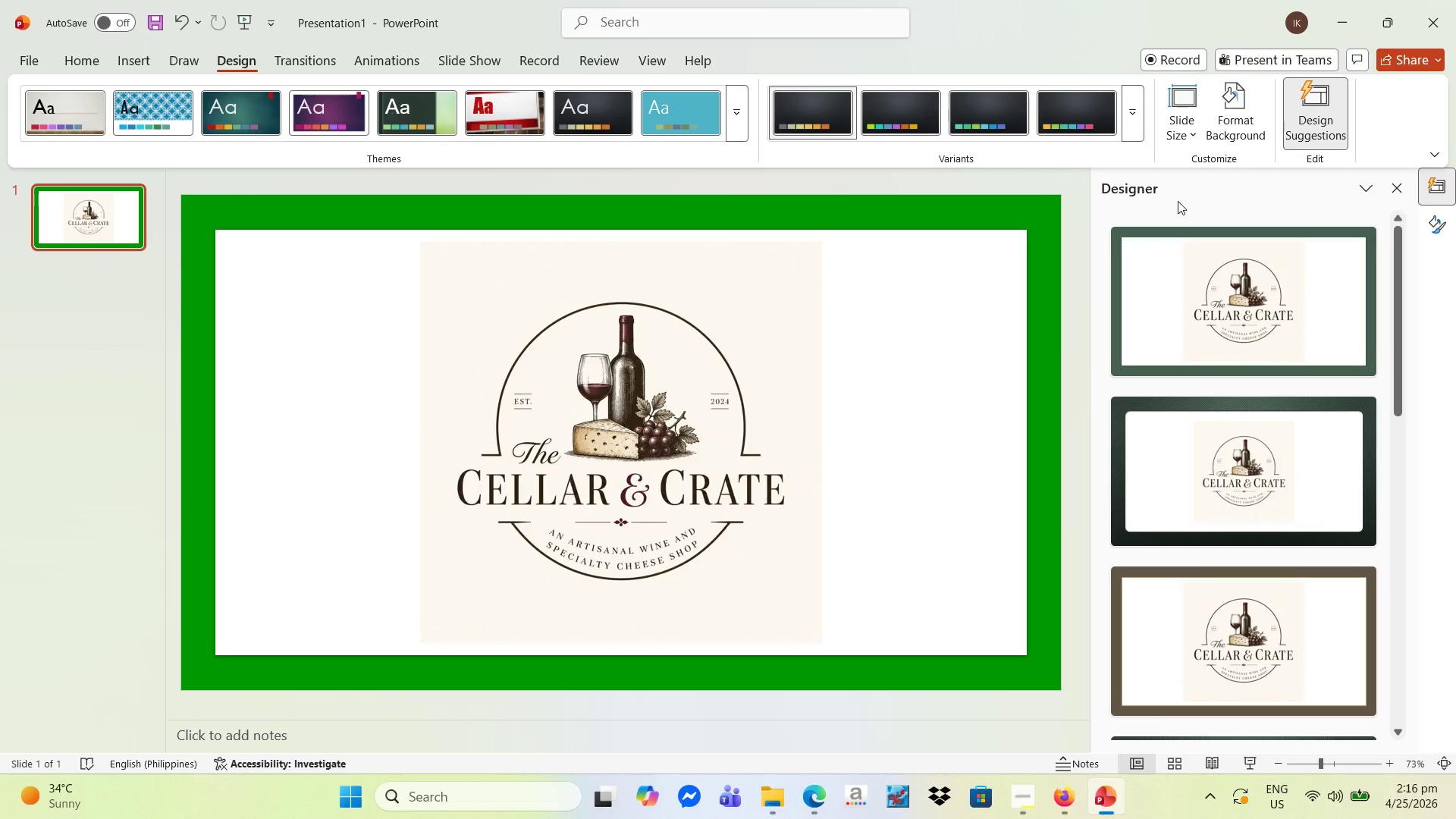 
wait(6.86)
 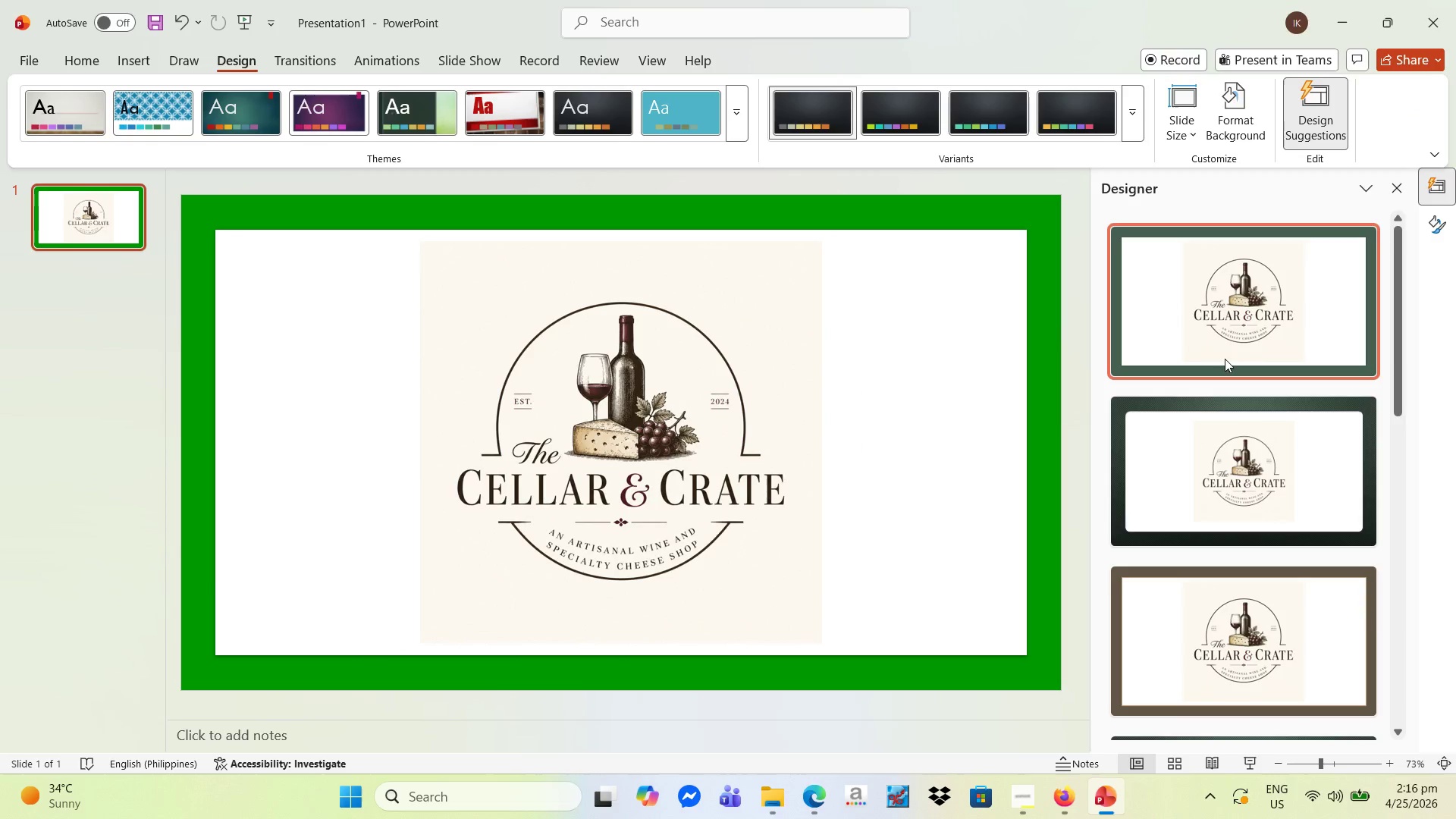 
left_click([952, 331])
 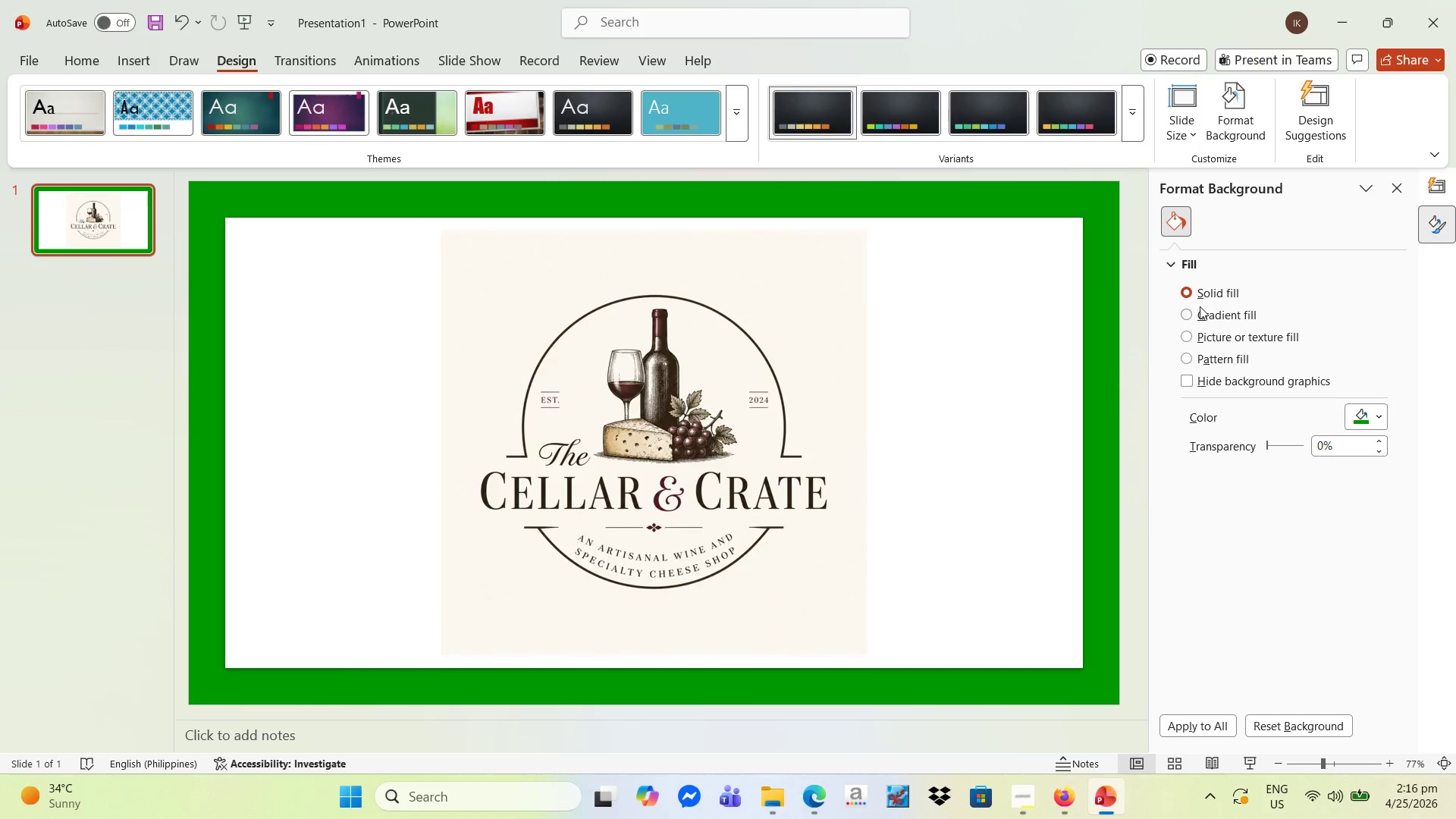 
left_click([1191, 311])
 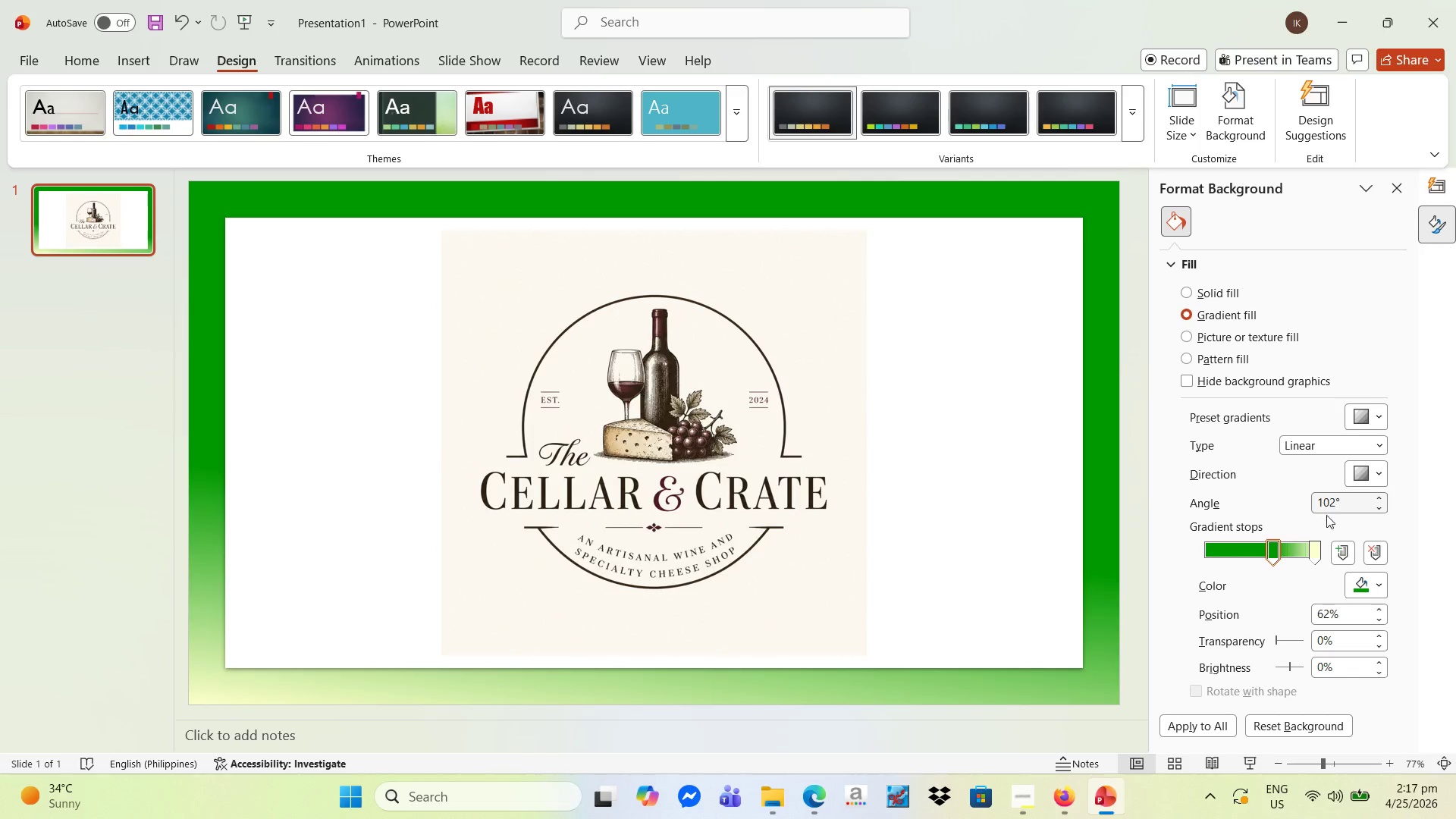 
left_click_drag(start_coordinate=[1315, 551], to_coordinate=[1335, 556])
 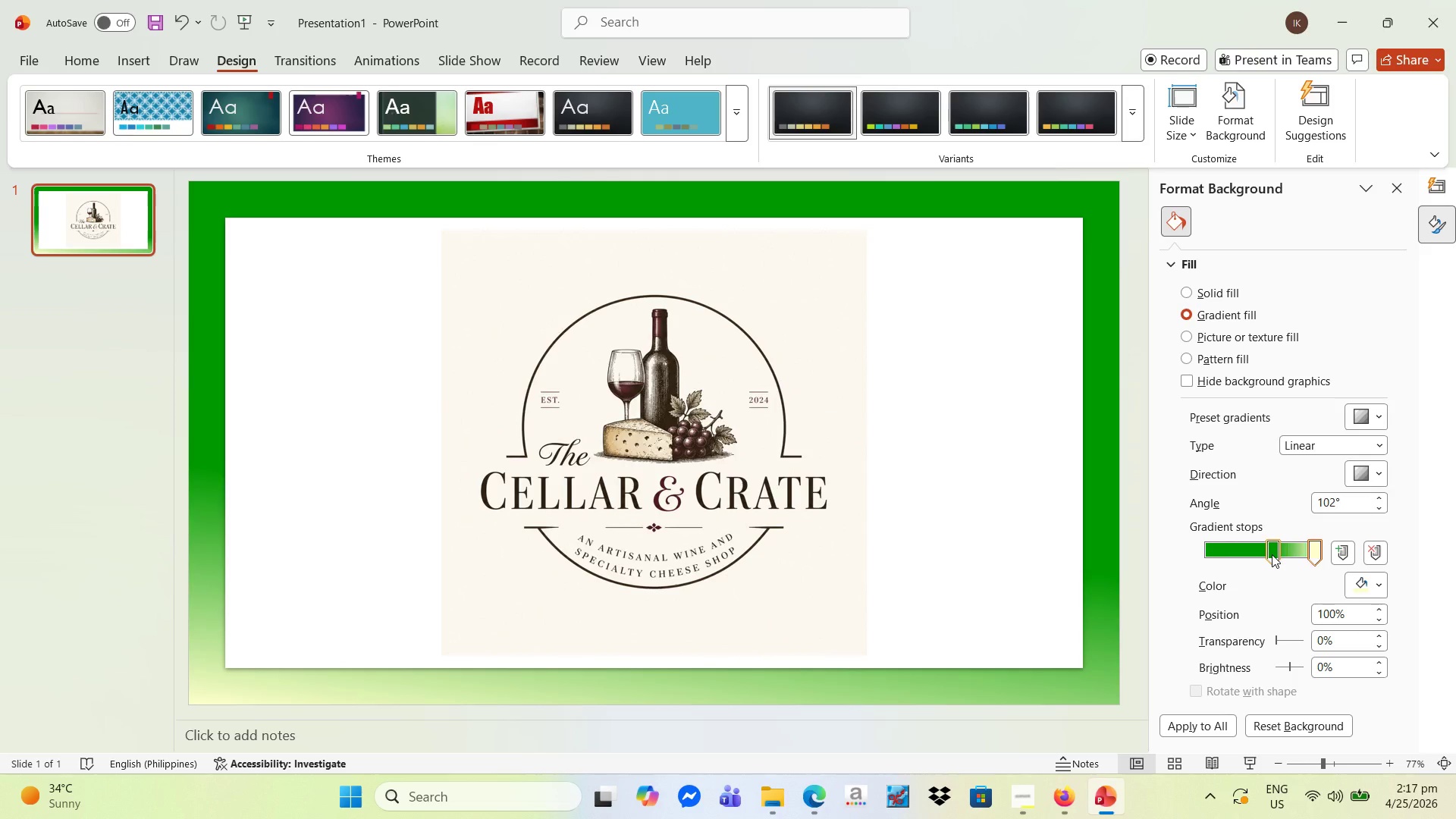 
left_click_drag(start_coordinate=[1272, 554], to_coordinate=[1320, 557])
 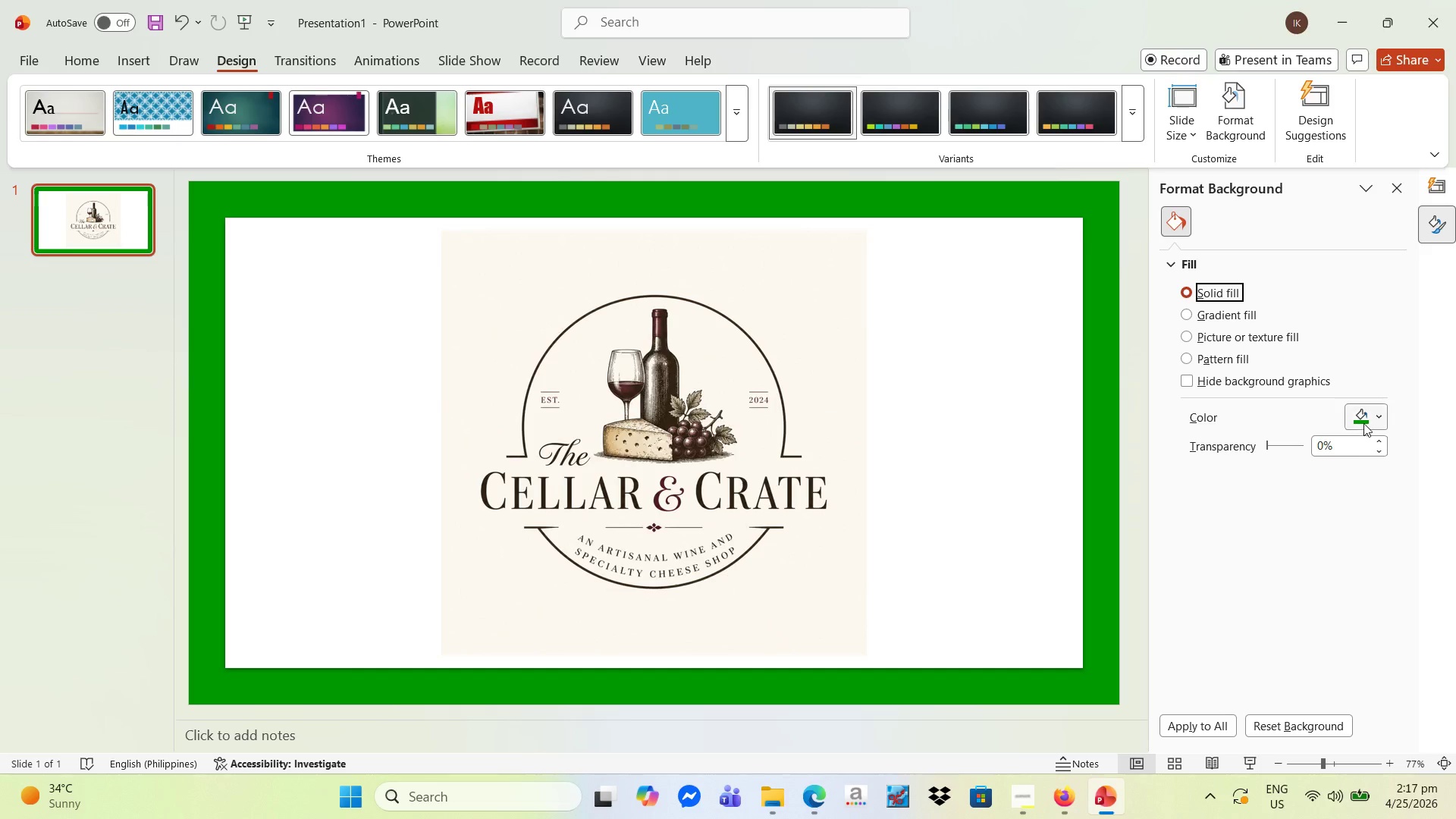 
left_click([1368, 421])
 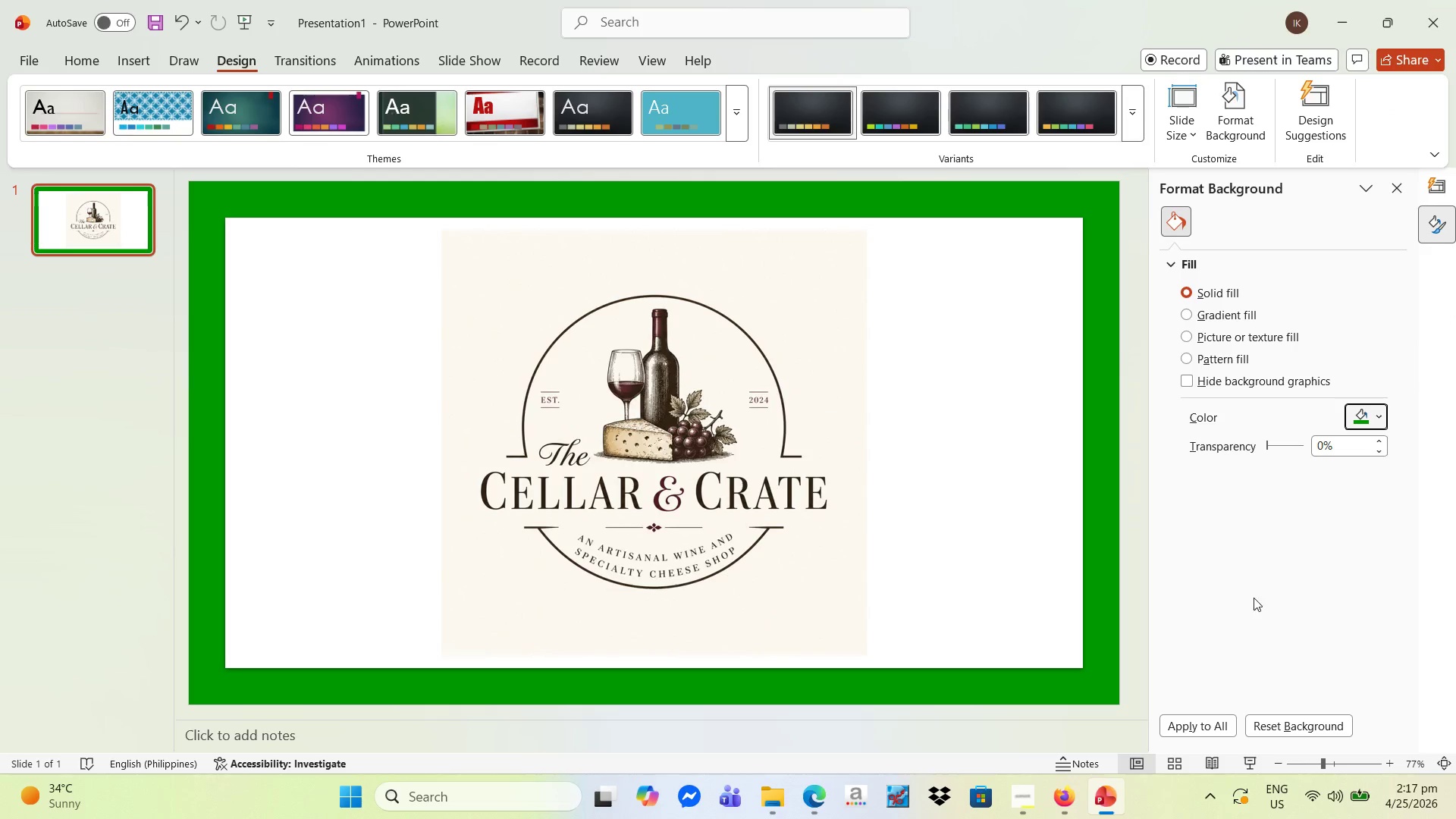 
left_click([1194, 723])
 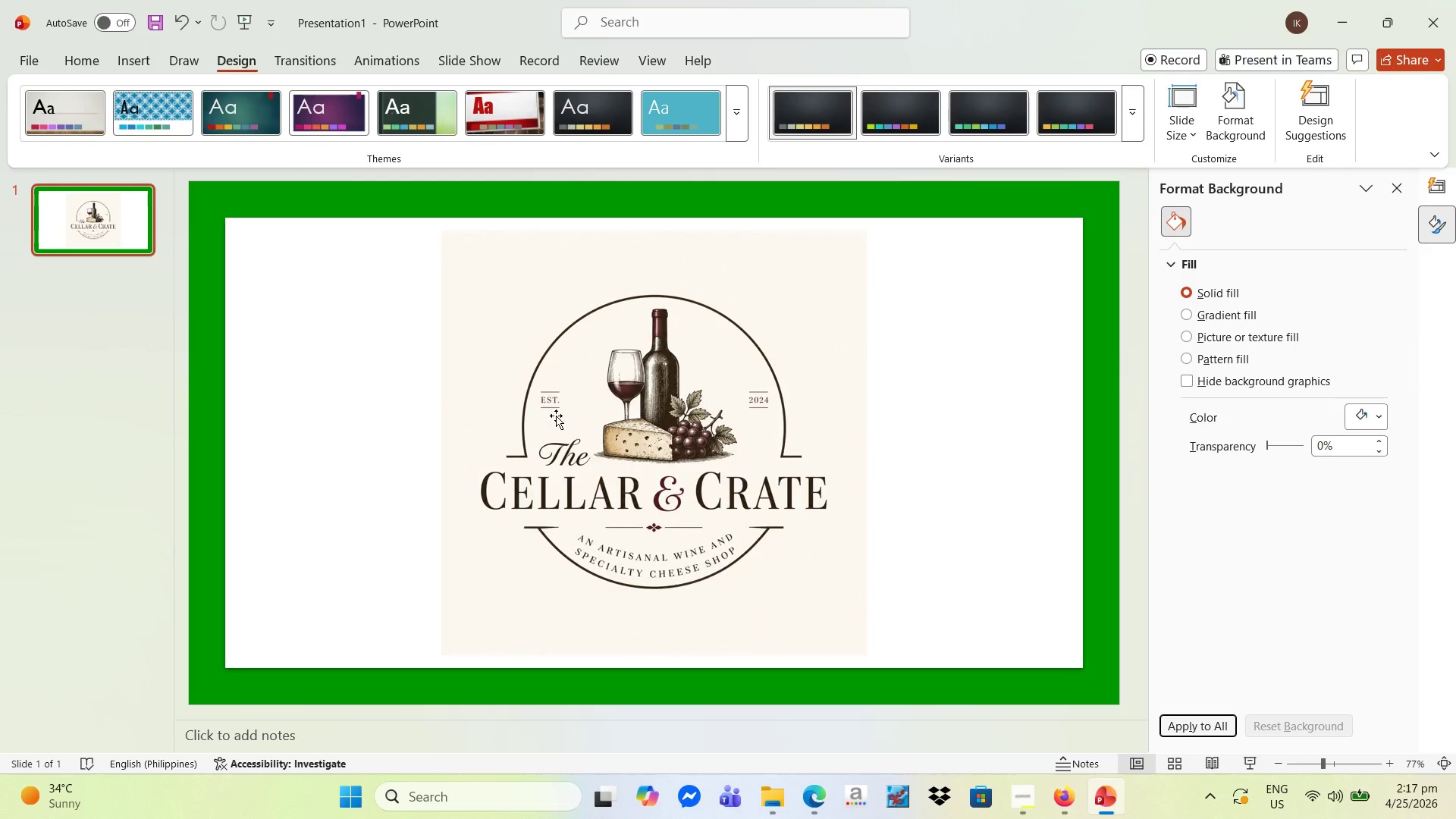 
left_click([582, 366])
 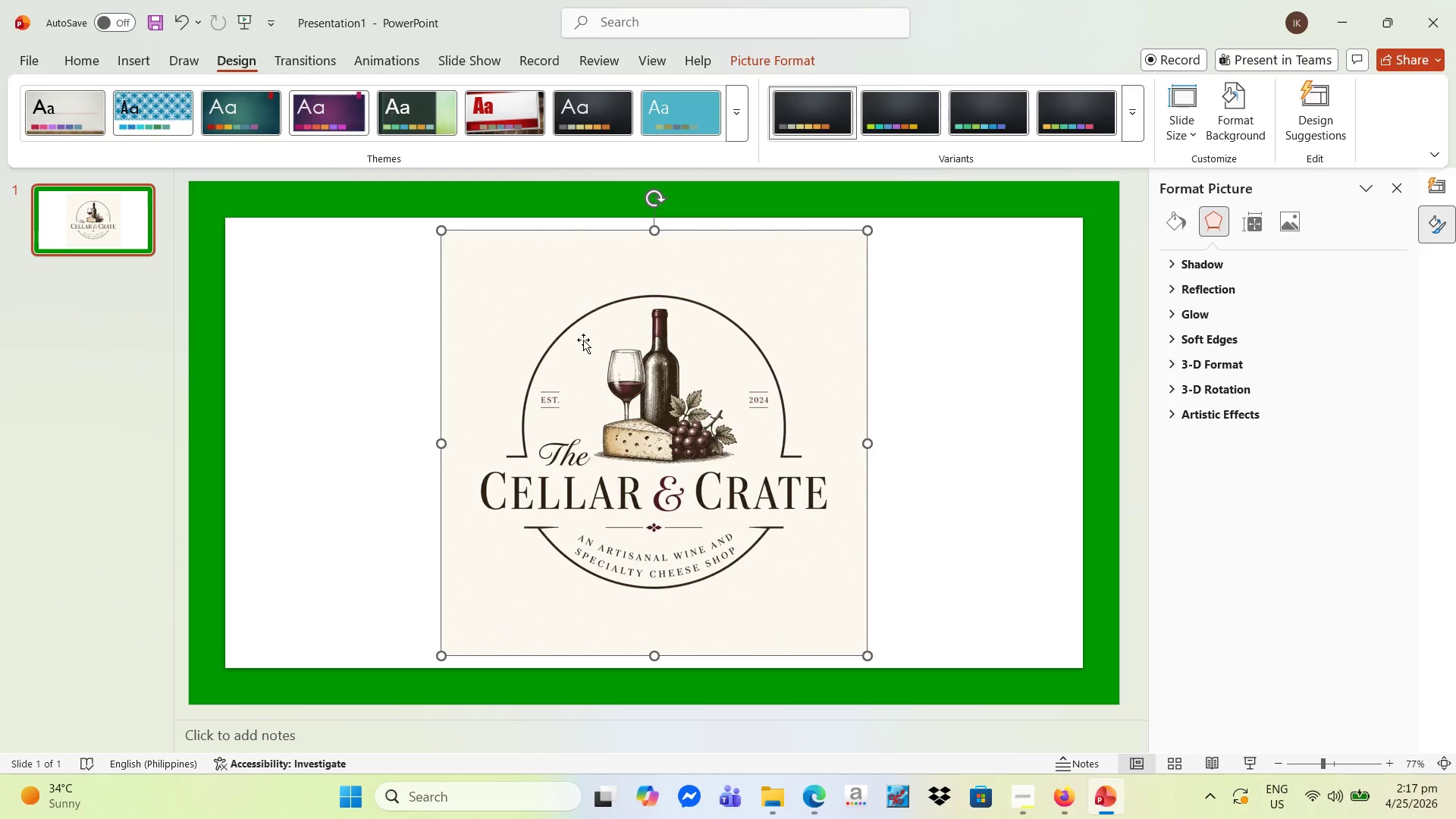 
left_click_drag(start_coordinate=[586, 343], to_coordinate=[731, 332])
 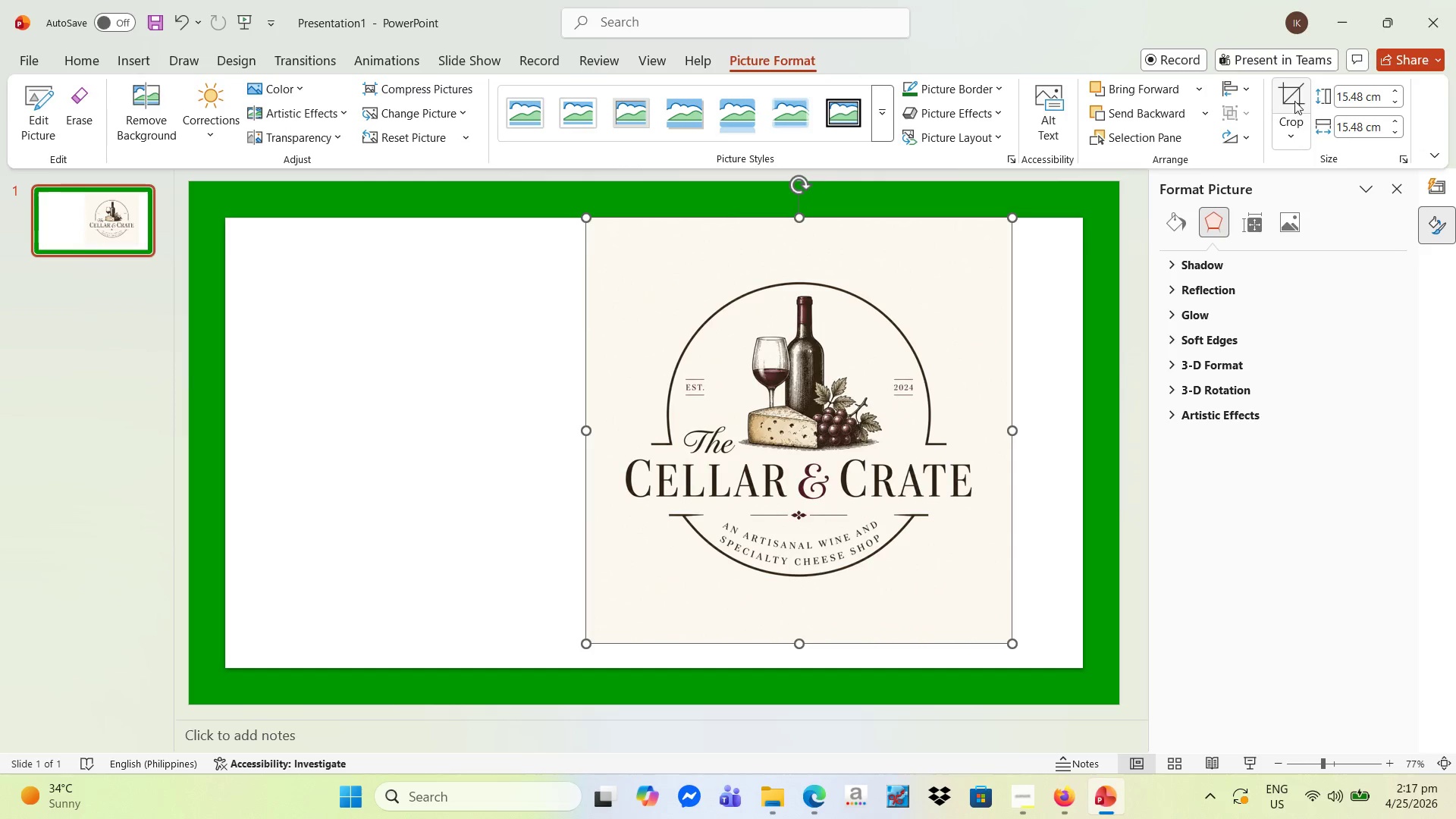 
wait(5.44)
 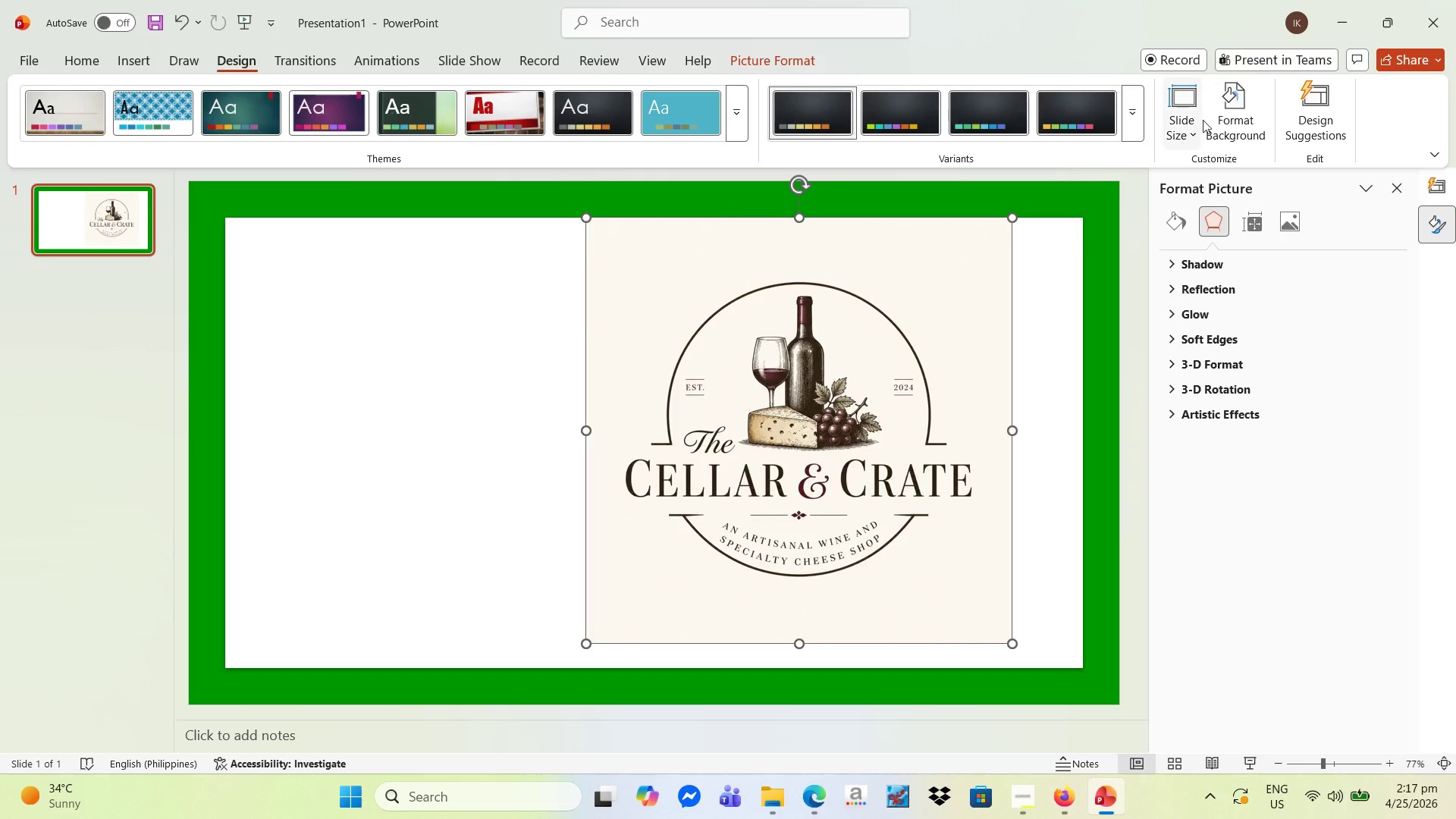 
left_click_drag(start_coordinate=[799, 221], to_coordinate=[795, 261])
 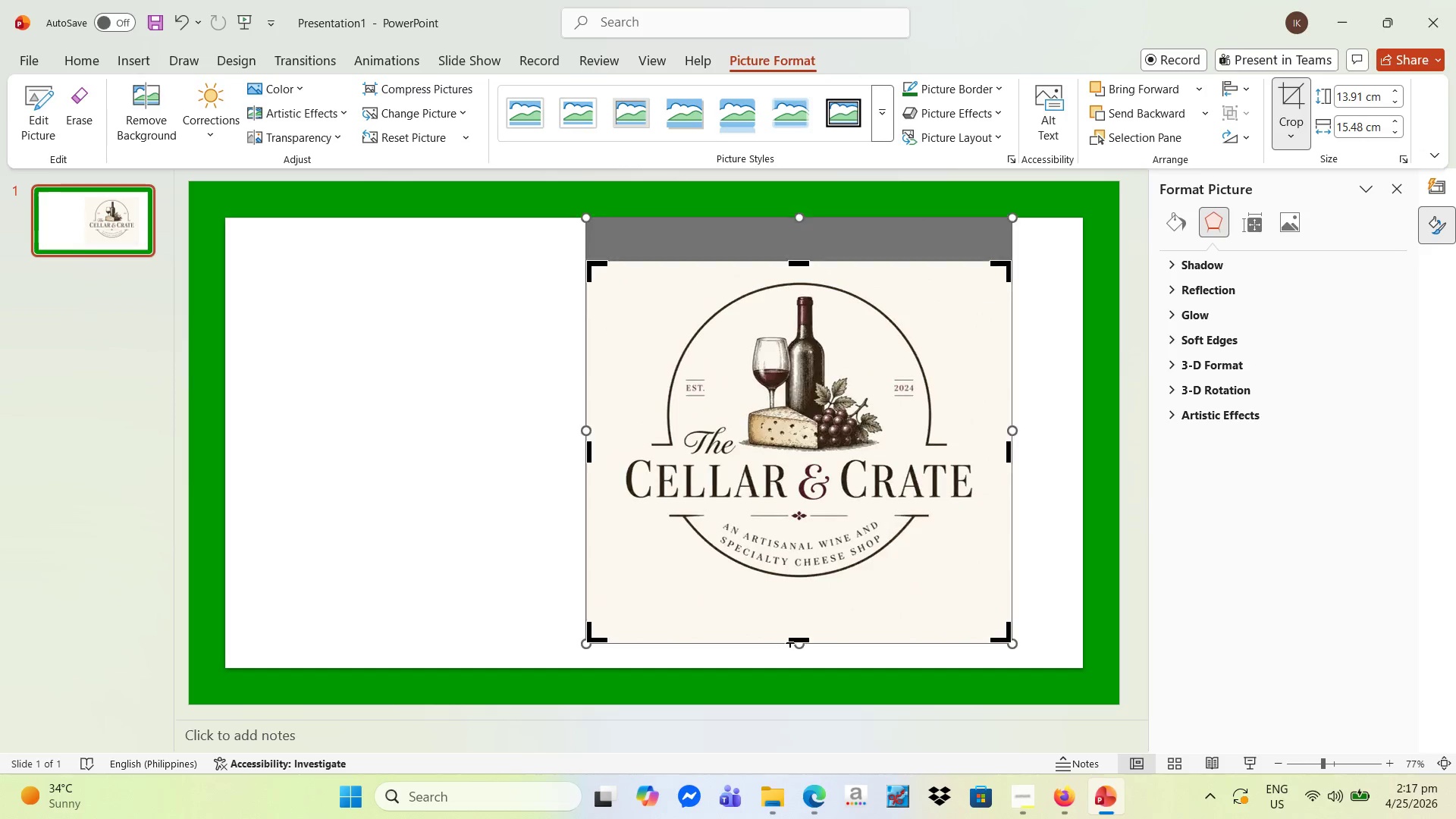 
wait(5.8)
 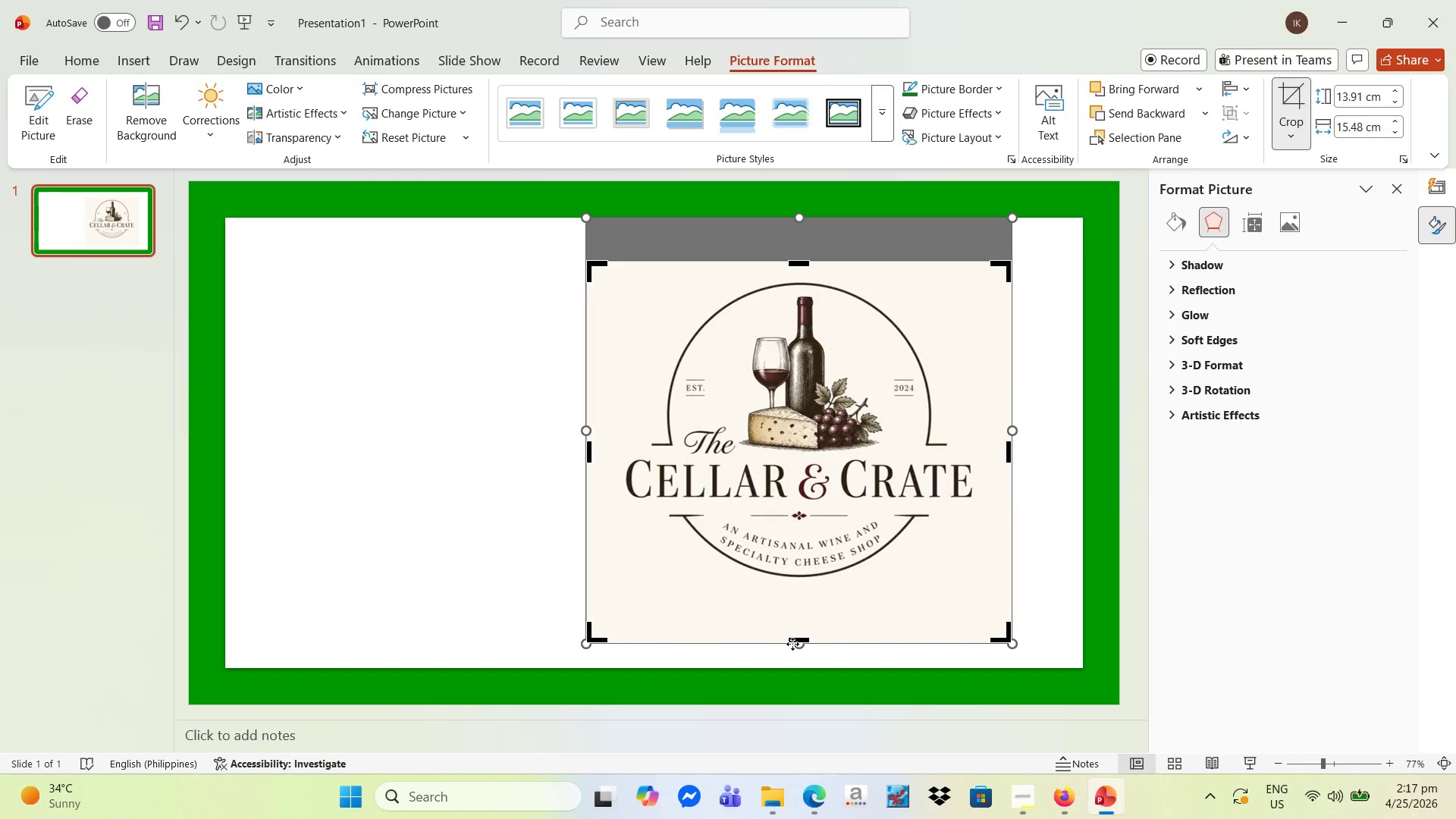 
left_click_drag(start_coordinate=[801, 643], to_coordinate=[810, 608])
 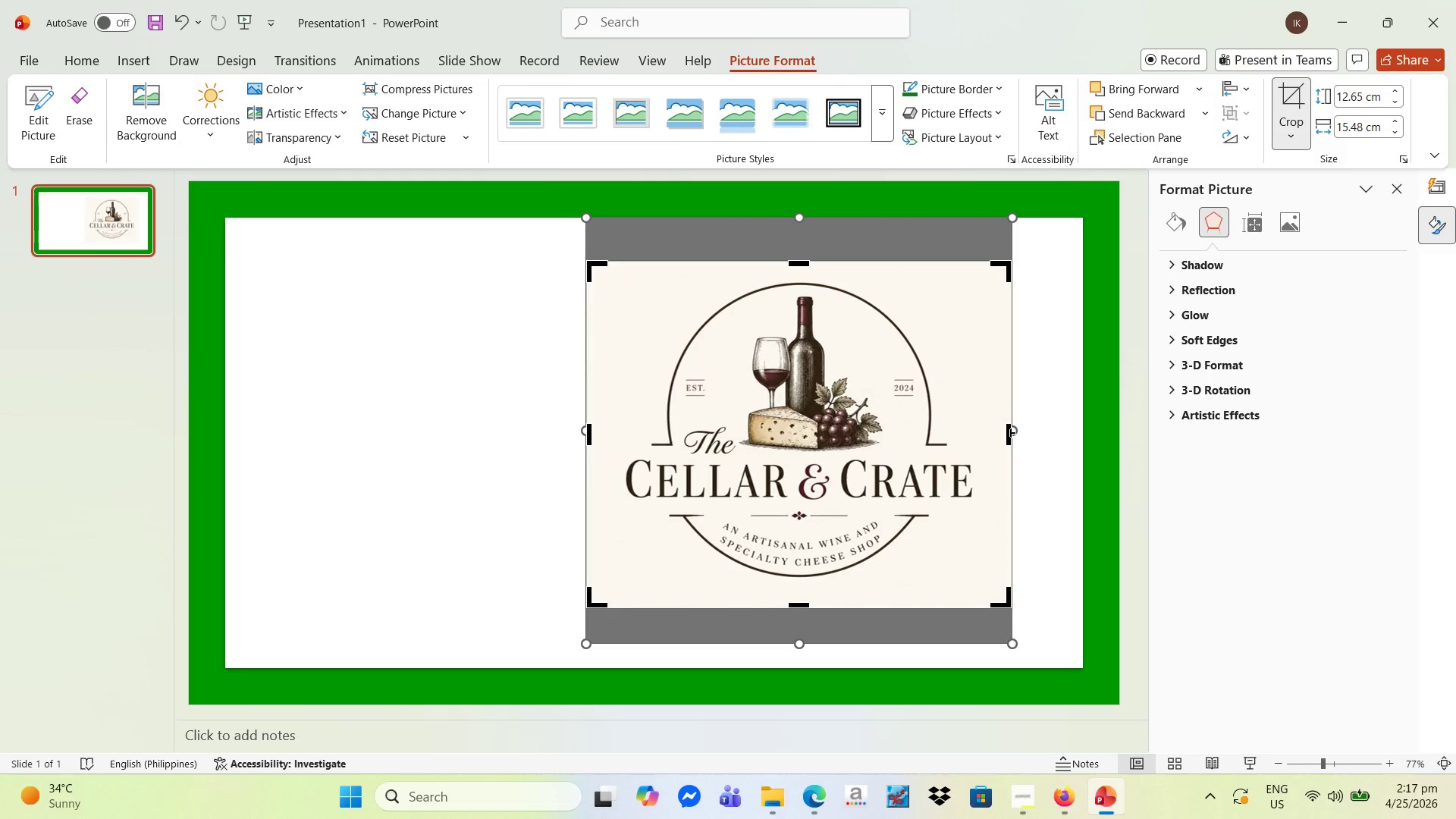 
left_click_drag(start_coordinate=[1010, 432], to_coordinate=[984, 436])
 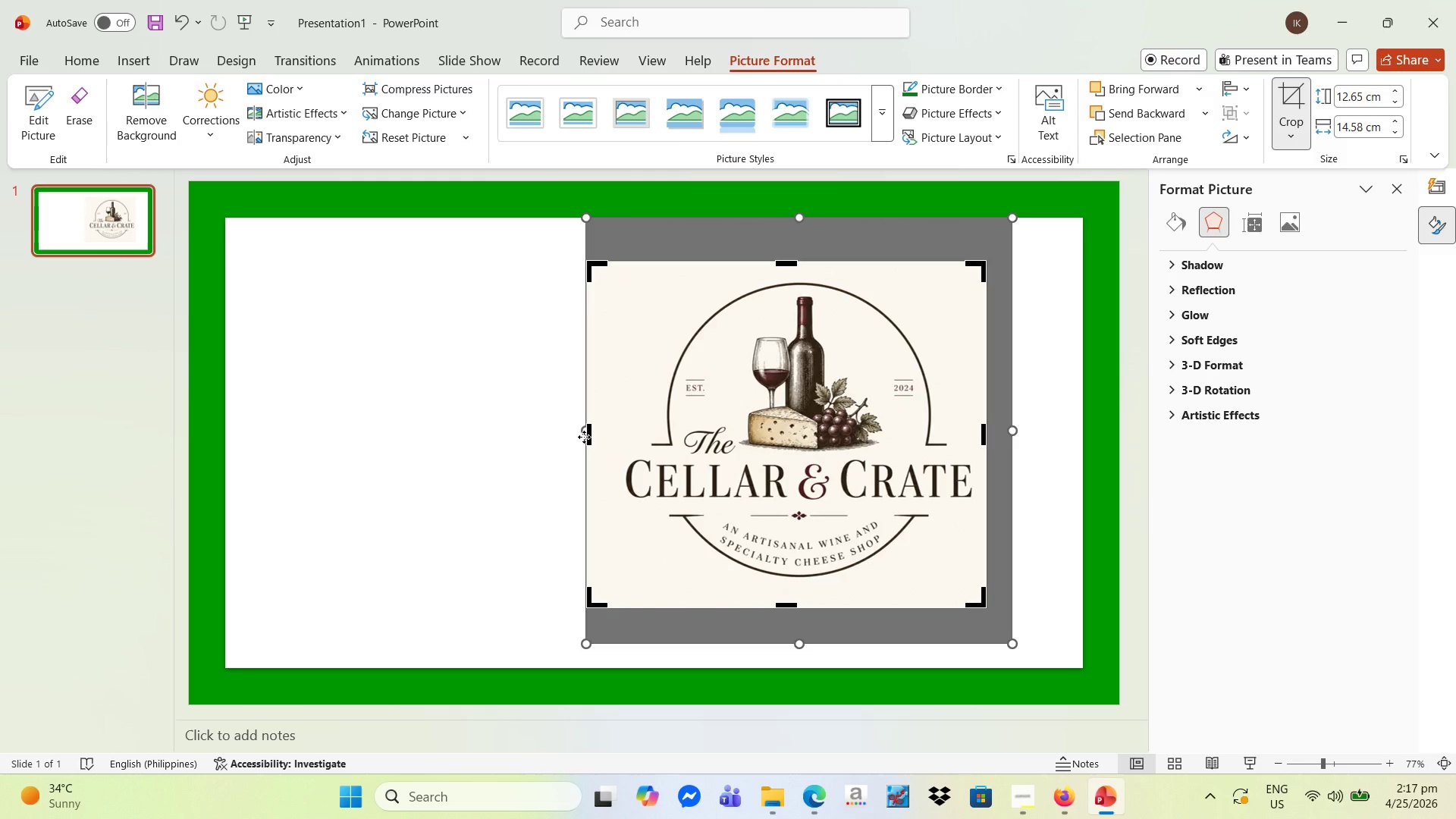 
left_click_drag(start_coordinate=[586, 437], to_coordinate=[613, 435])
 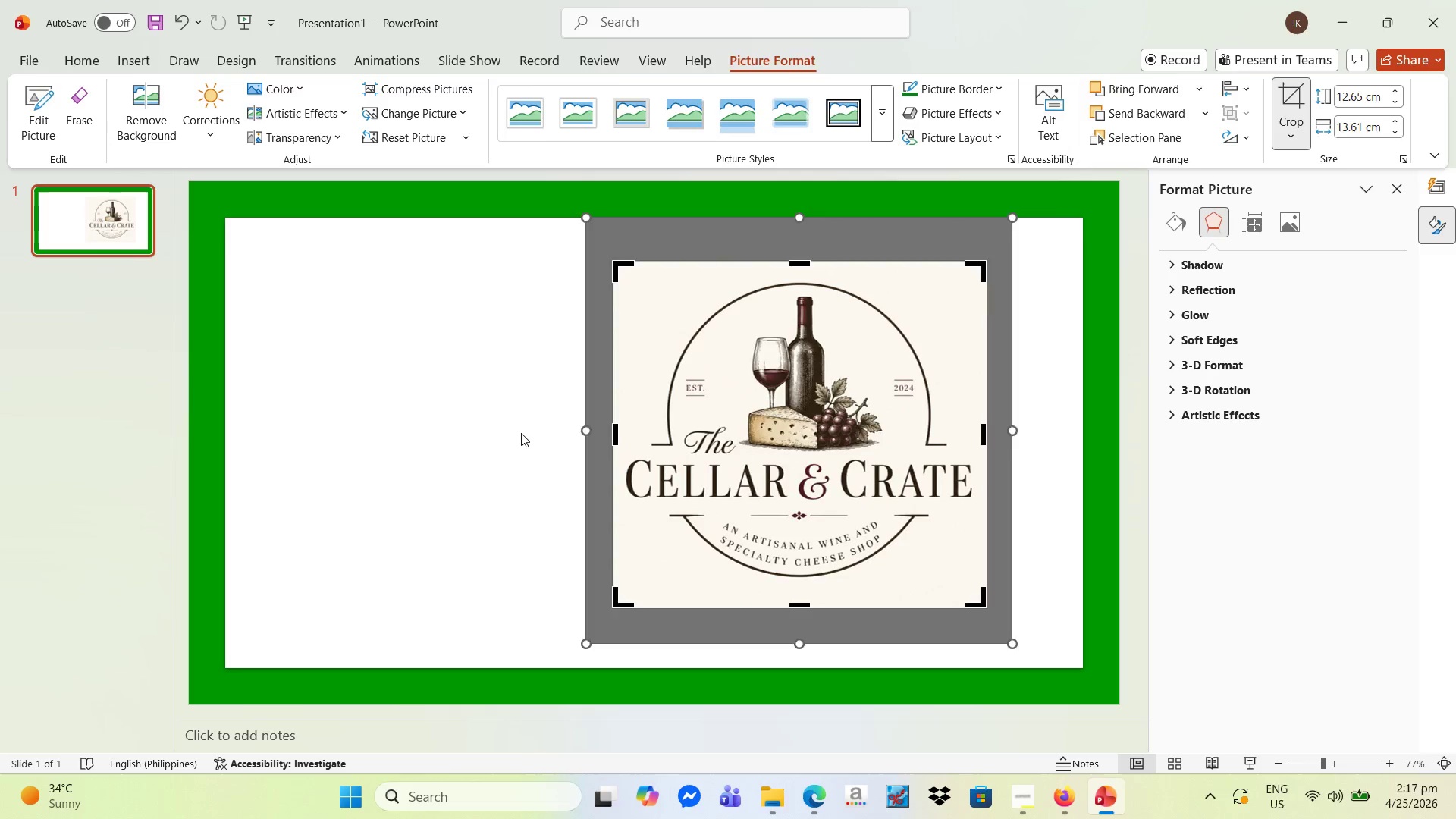 
left_click([521, 433])
 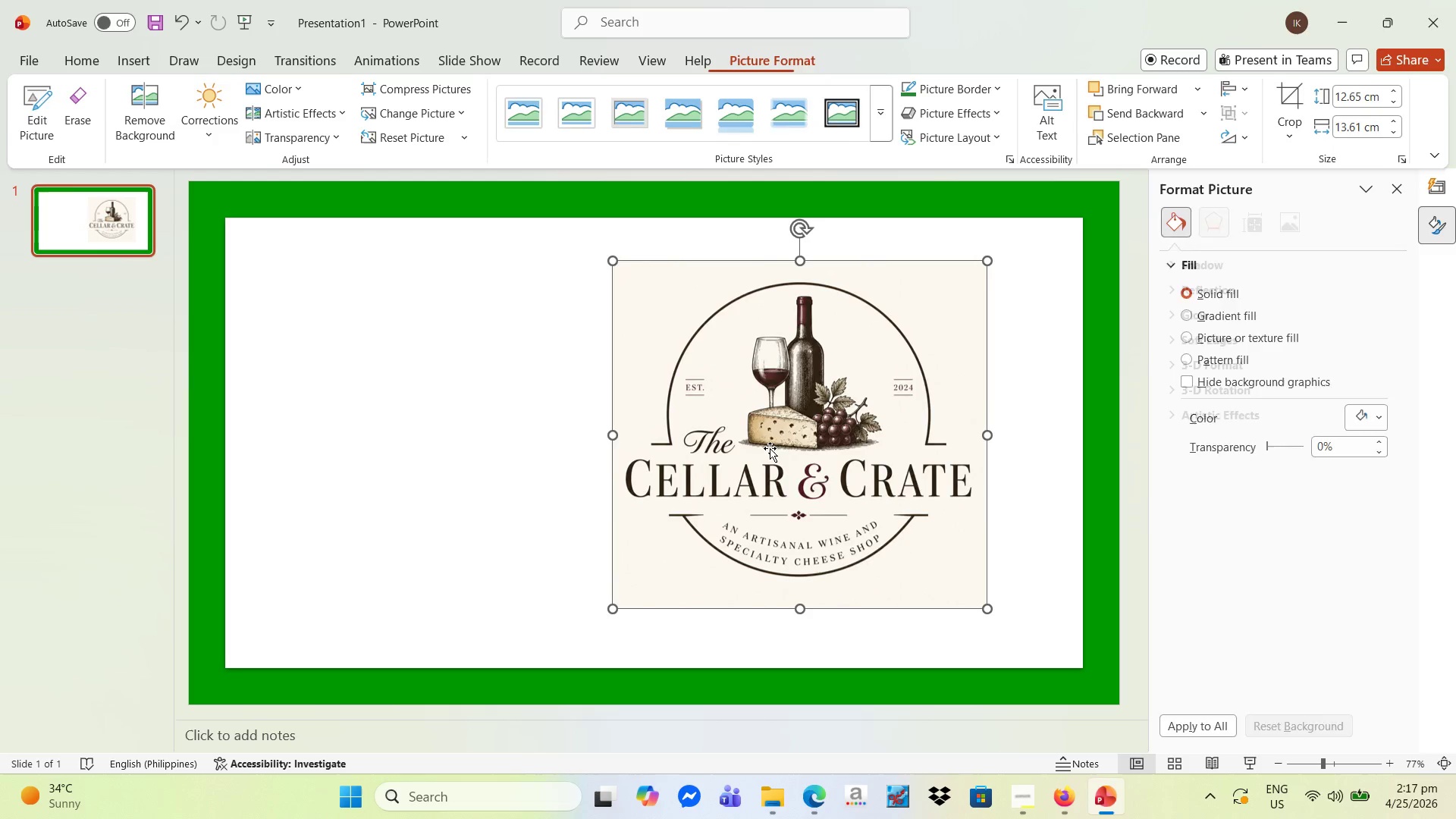 
left_click_drag(start_coordinate=[770, 447], to_coordinate=[827, 457])
 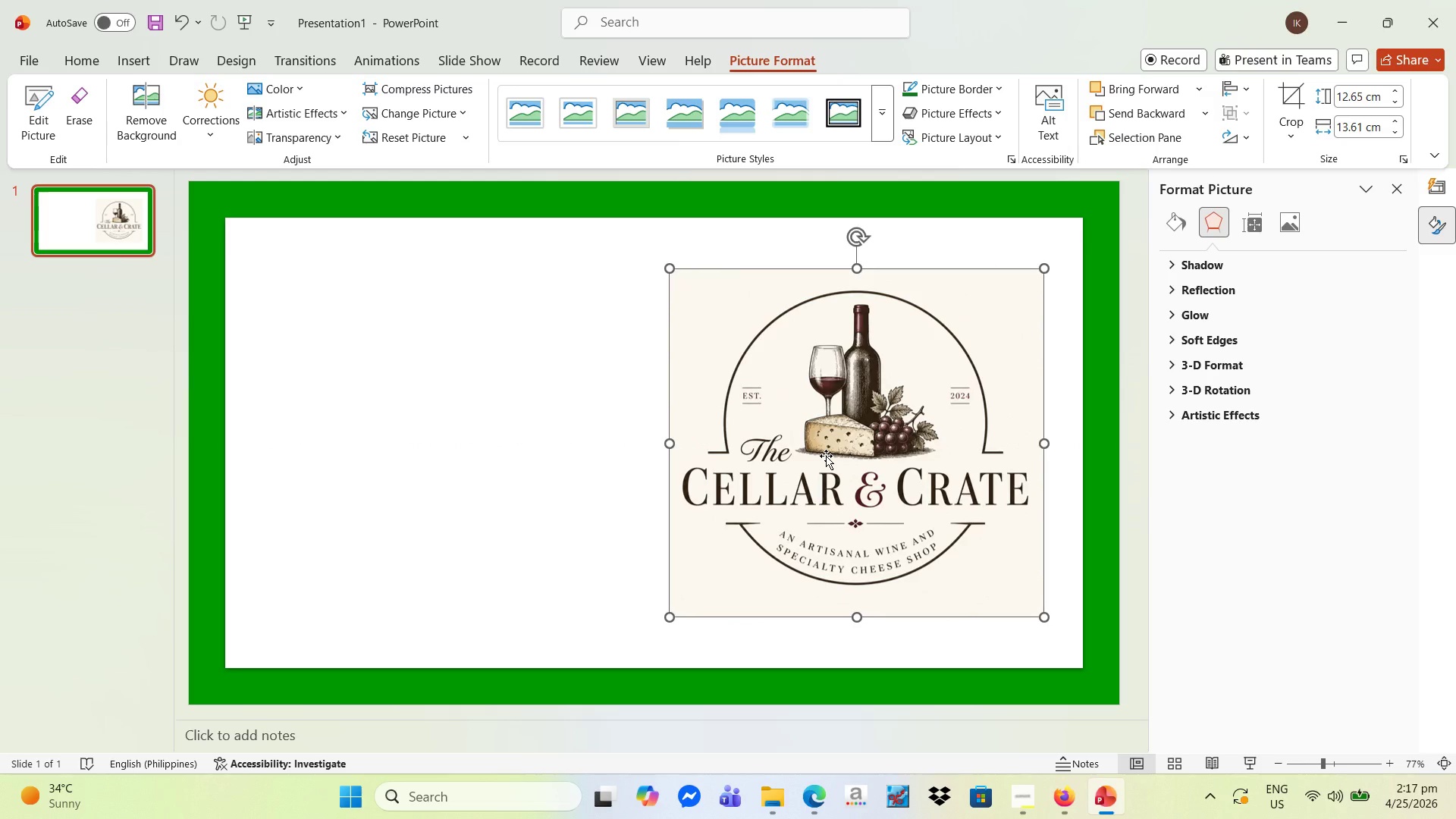 
wait(15.88)
 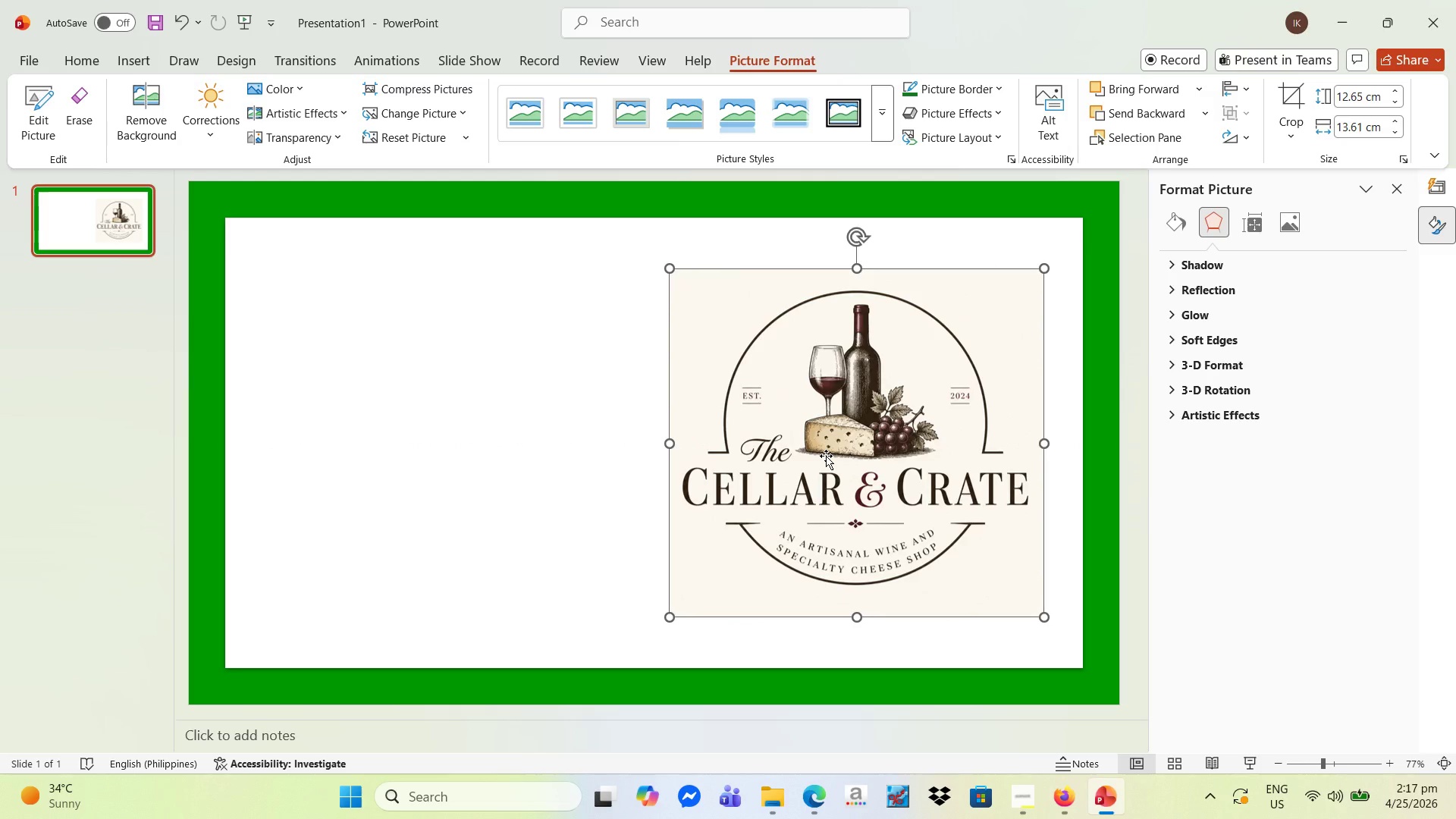 
left_click([80, 116])
 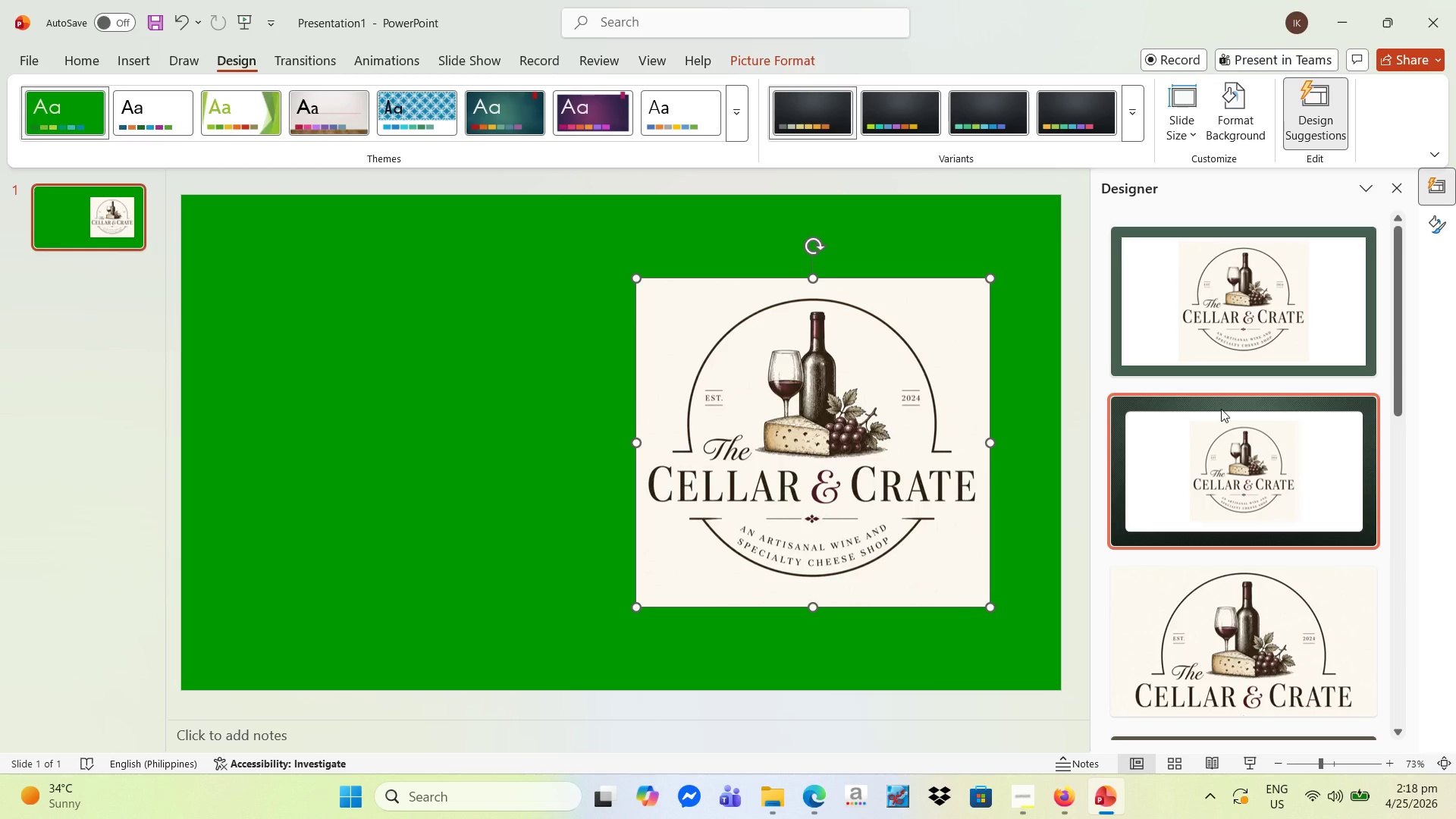 
scroll: coordinate [1240, 416], scroll_direction: down, amount: 21.0
 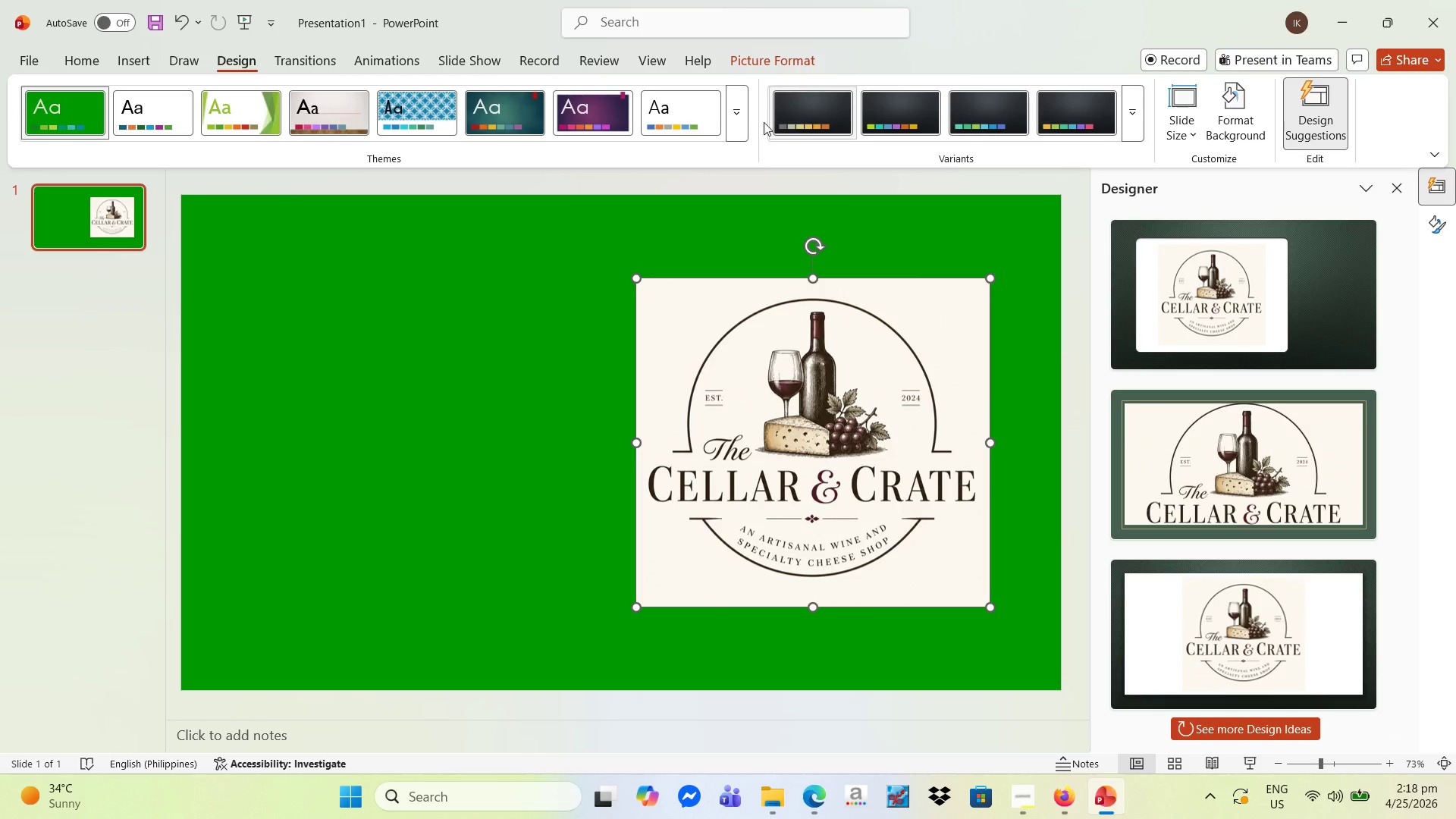 
left_click([737, 122])
 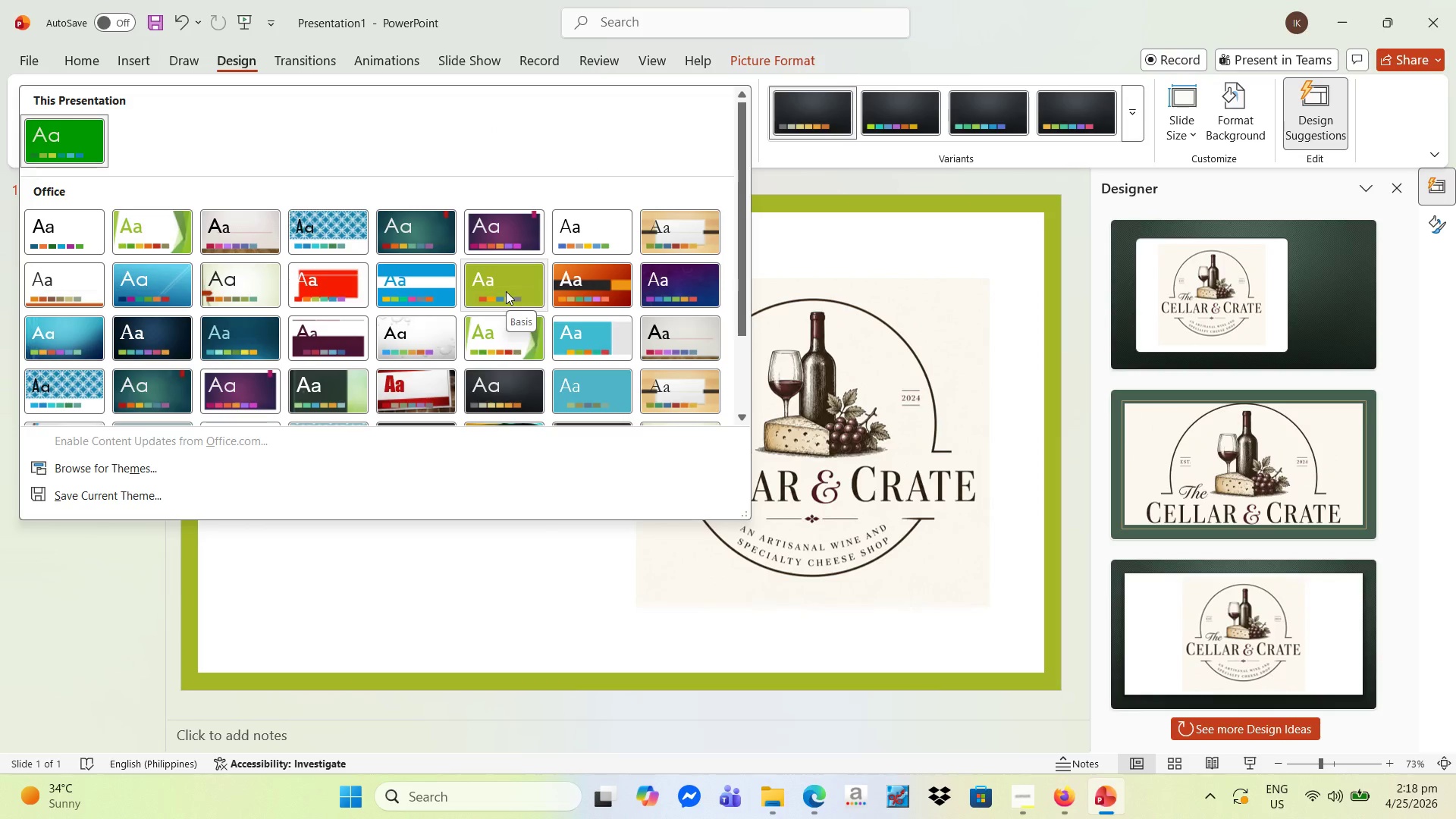 
mouse_move([394, 277])
 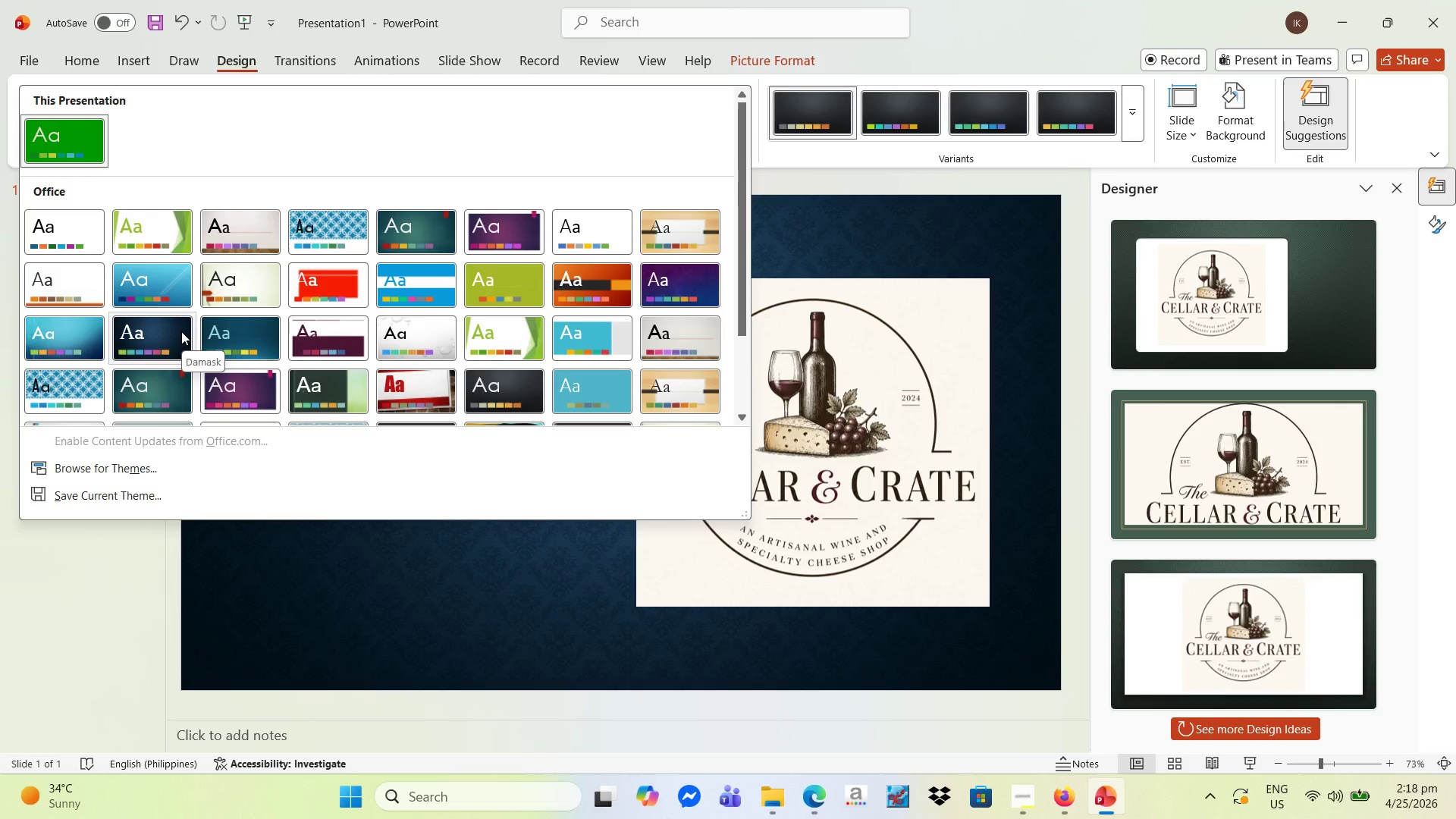 
wait(7.09)
 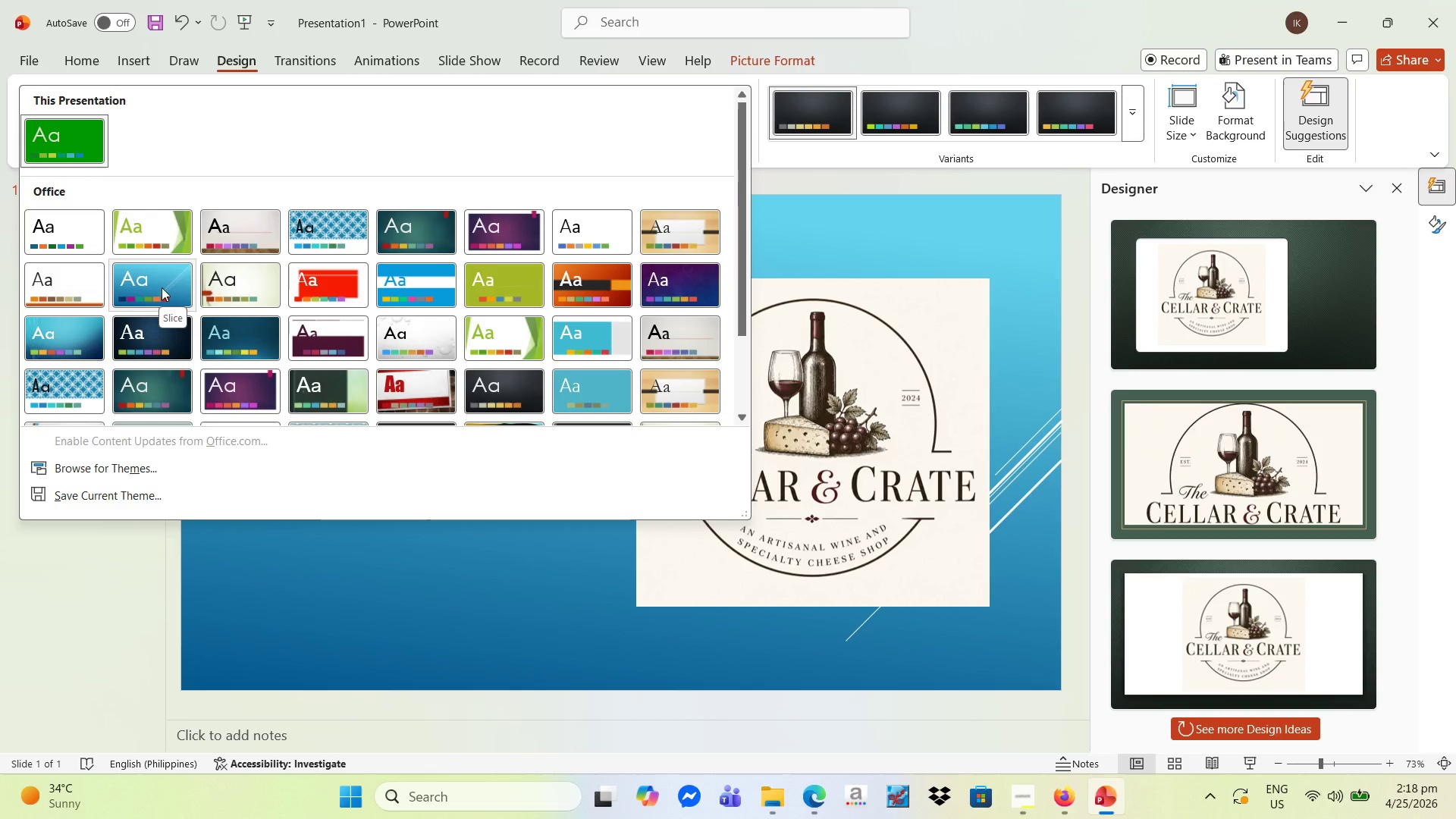 
left_click([167, 334])
 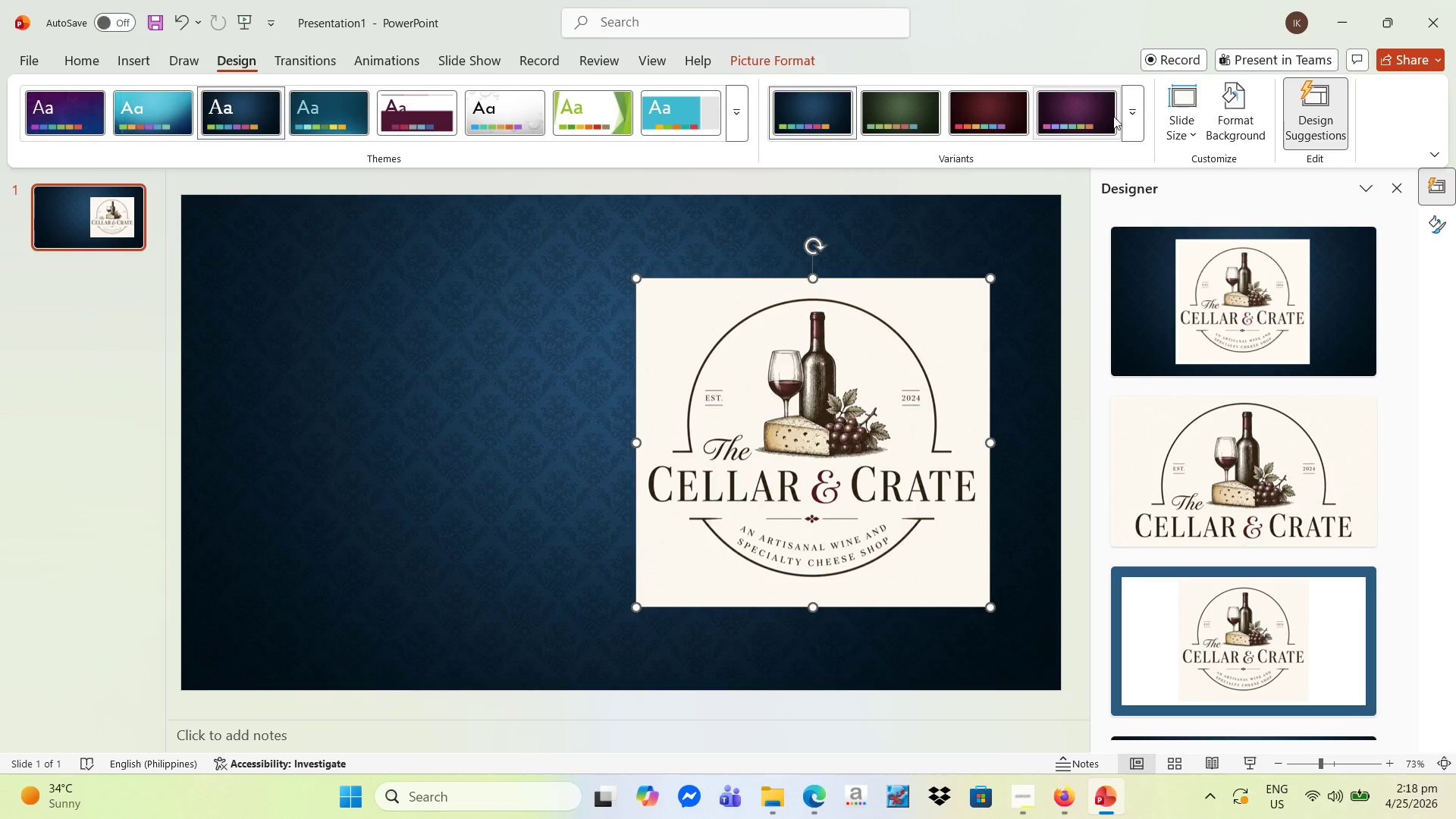 
wait(5.19)
 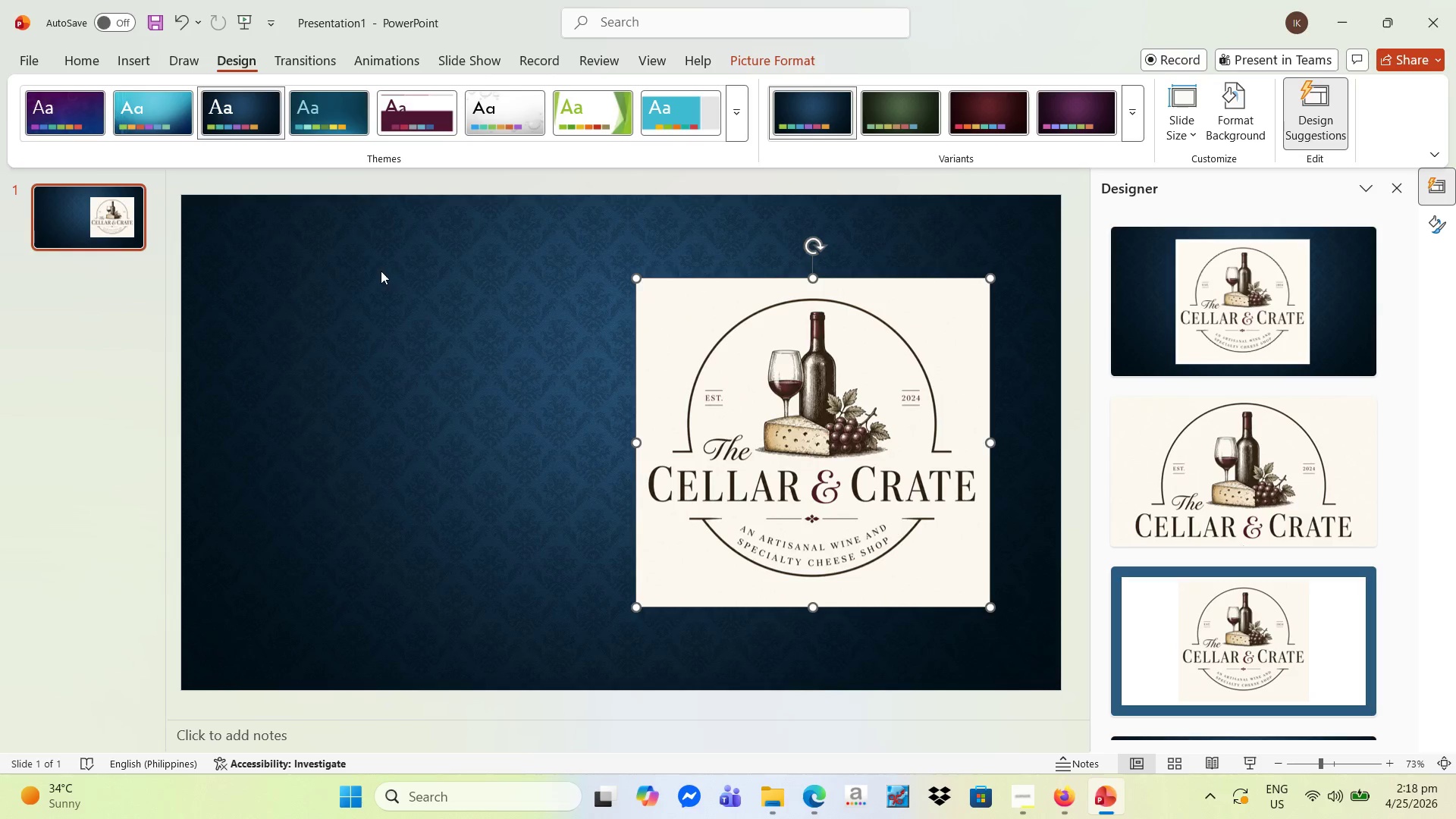 
left_click([1132, 129])
 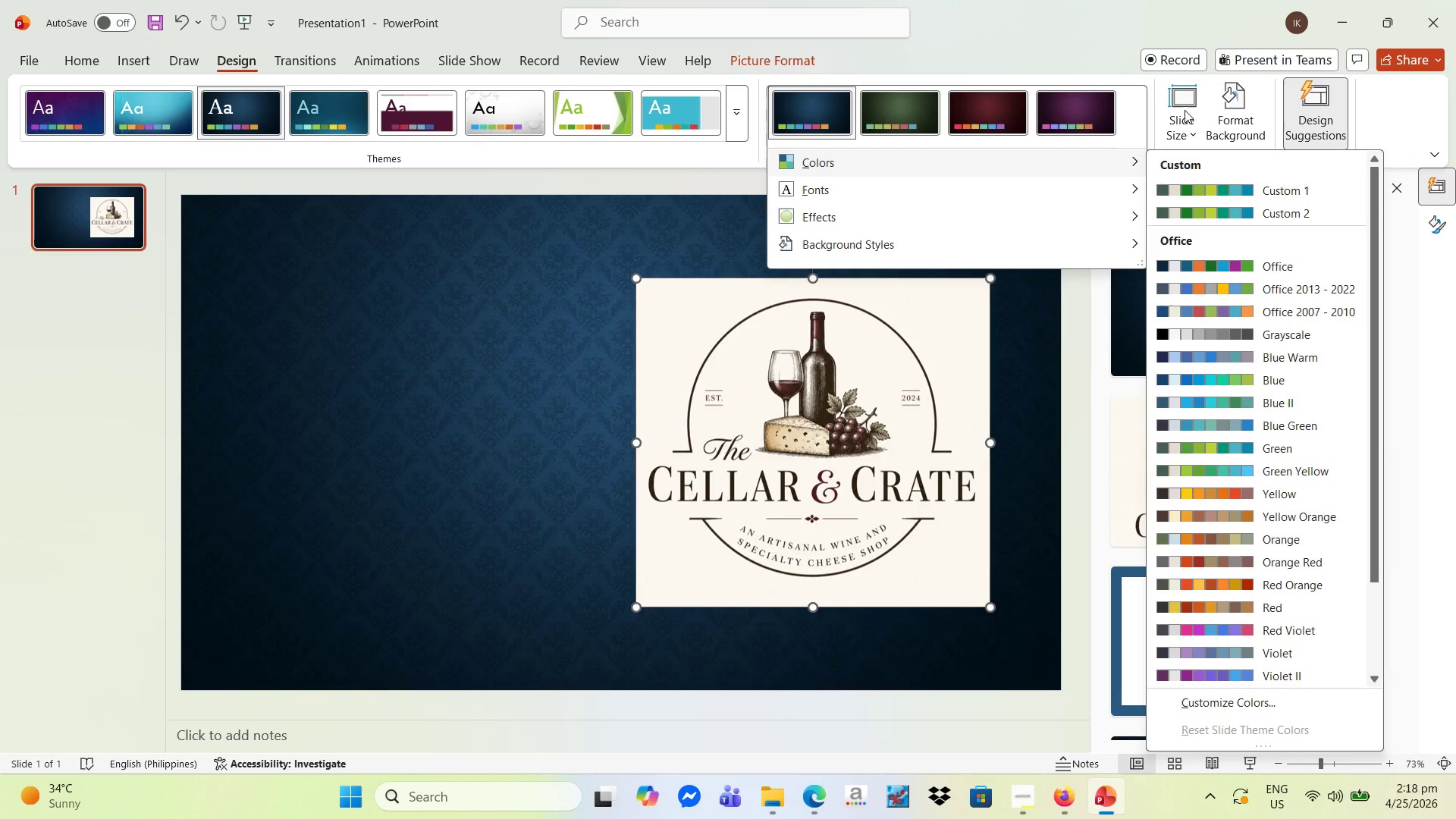 
left_click([1239, 109])
 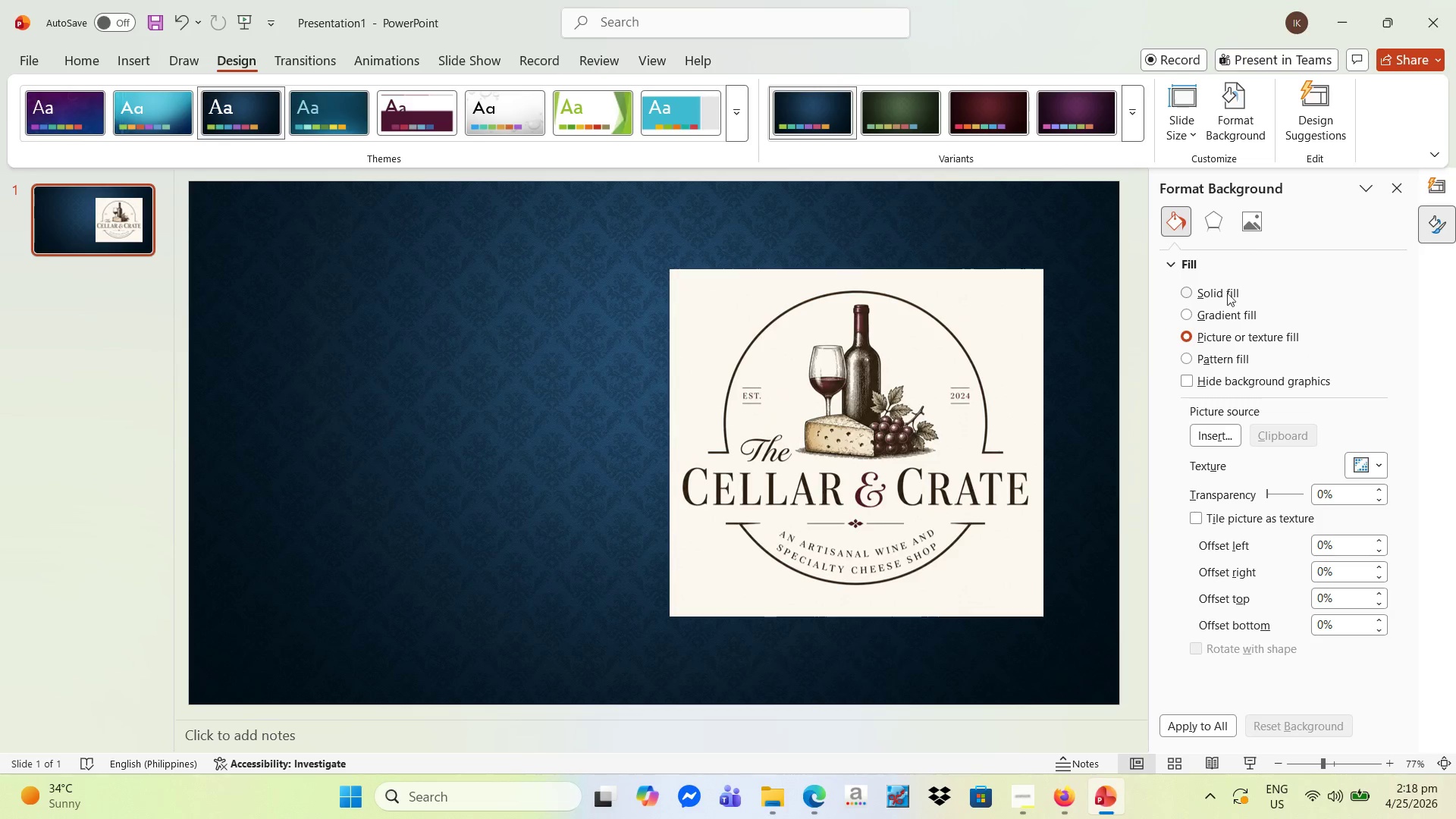 
left_click([1191, 292])
 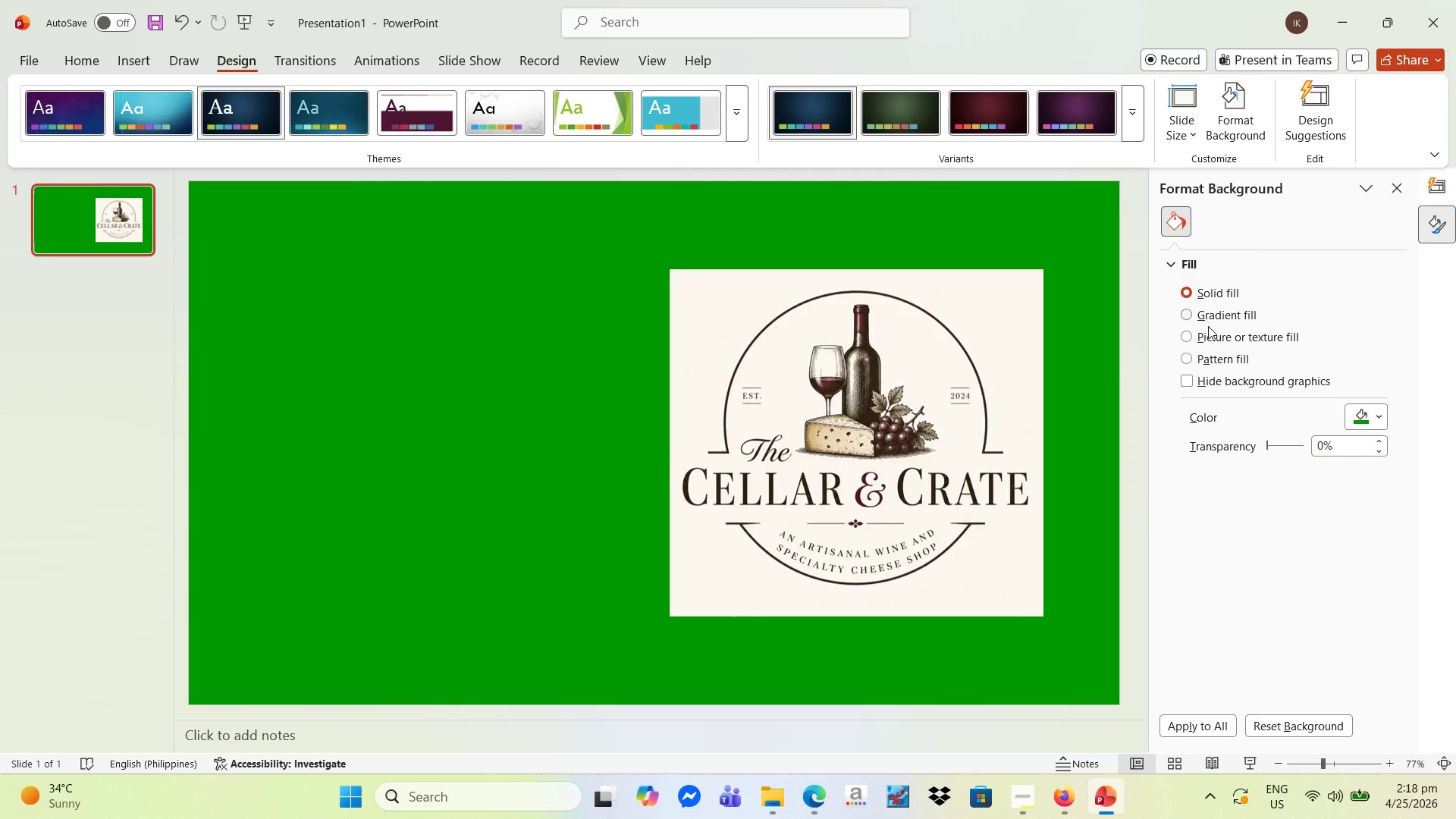 
left_click([1185, 336])
 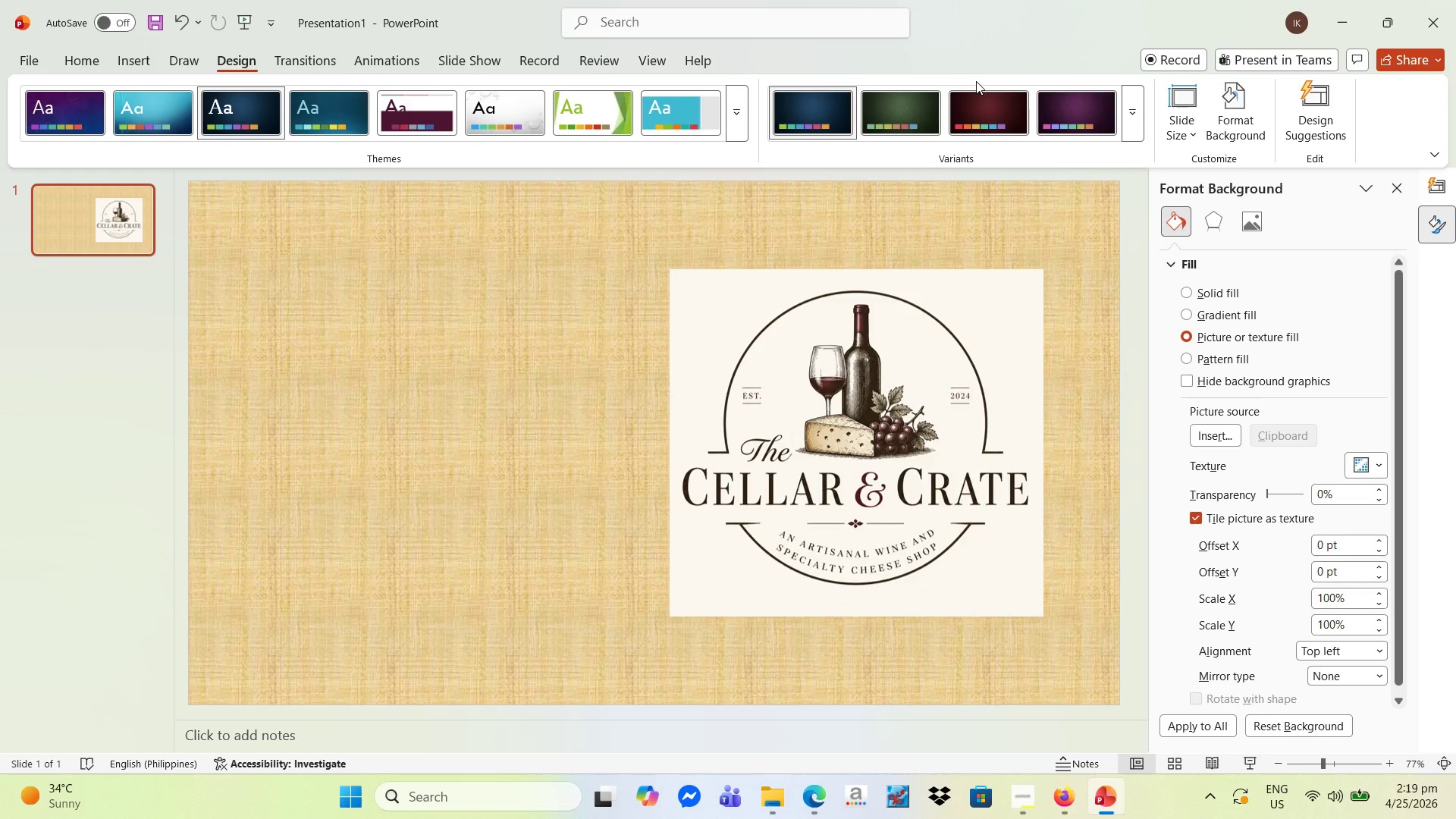 
wait(41.86)
 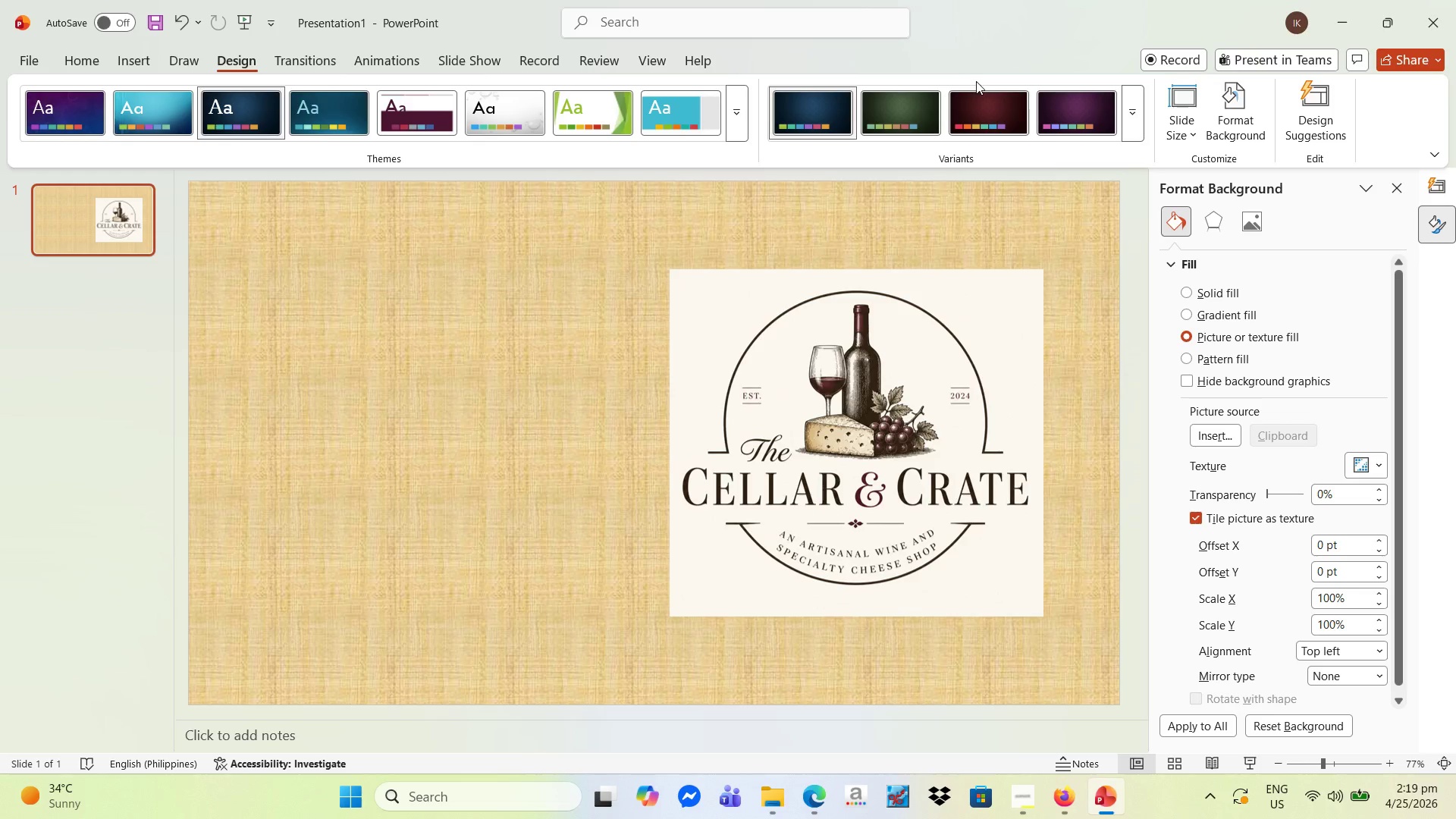 
left_click_drag(start_coordinate=[1028, 818], to_coordinate=[1030, 805])
 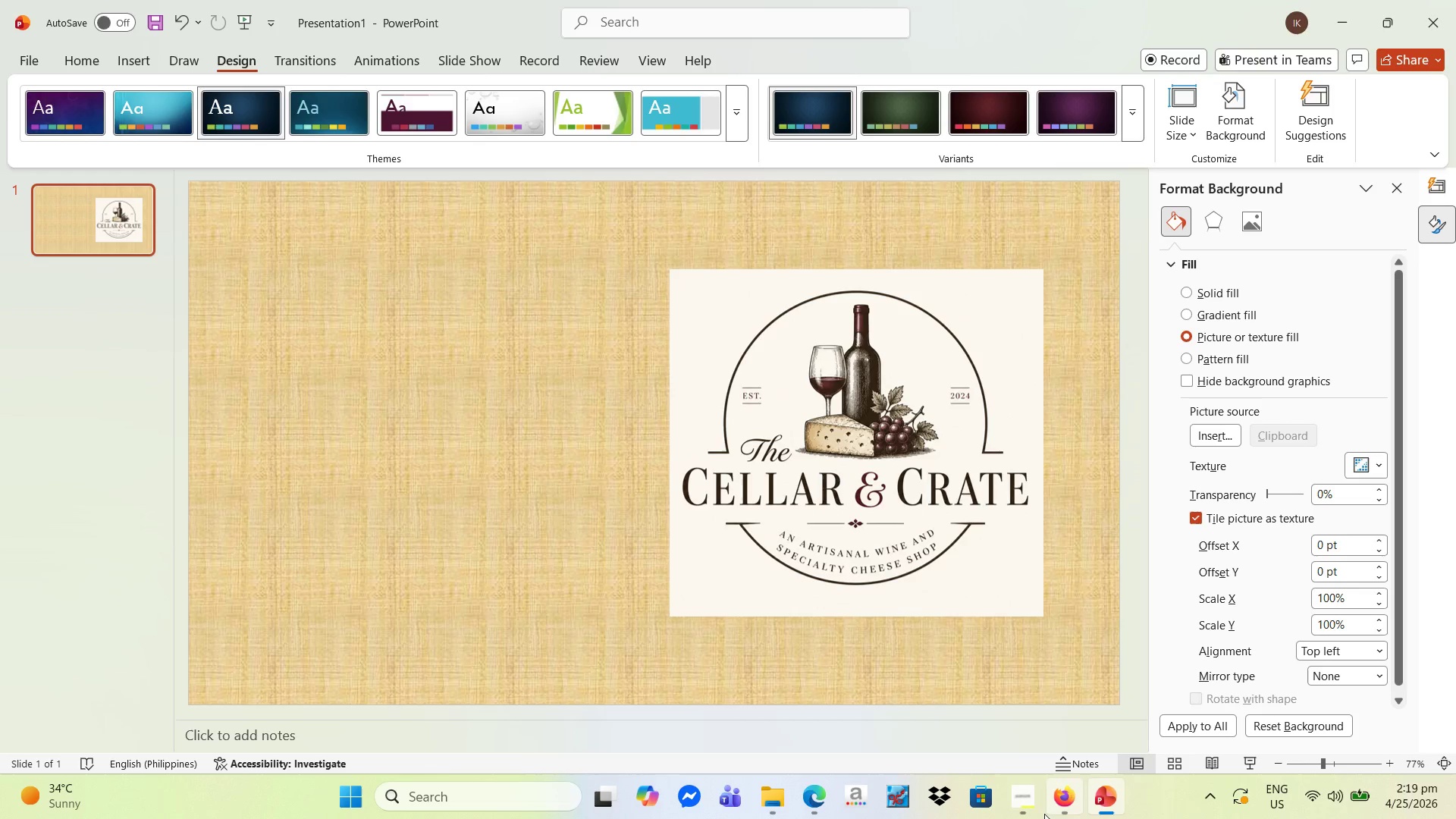 
left_click([1036, 809])
 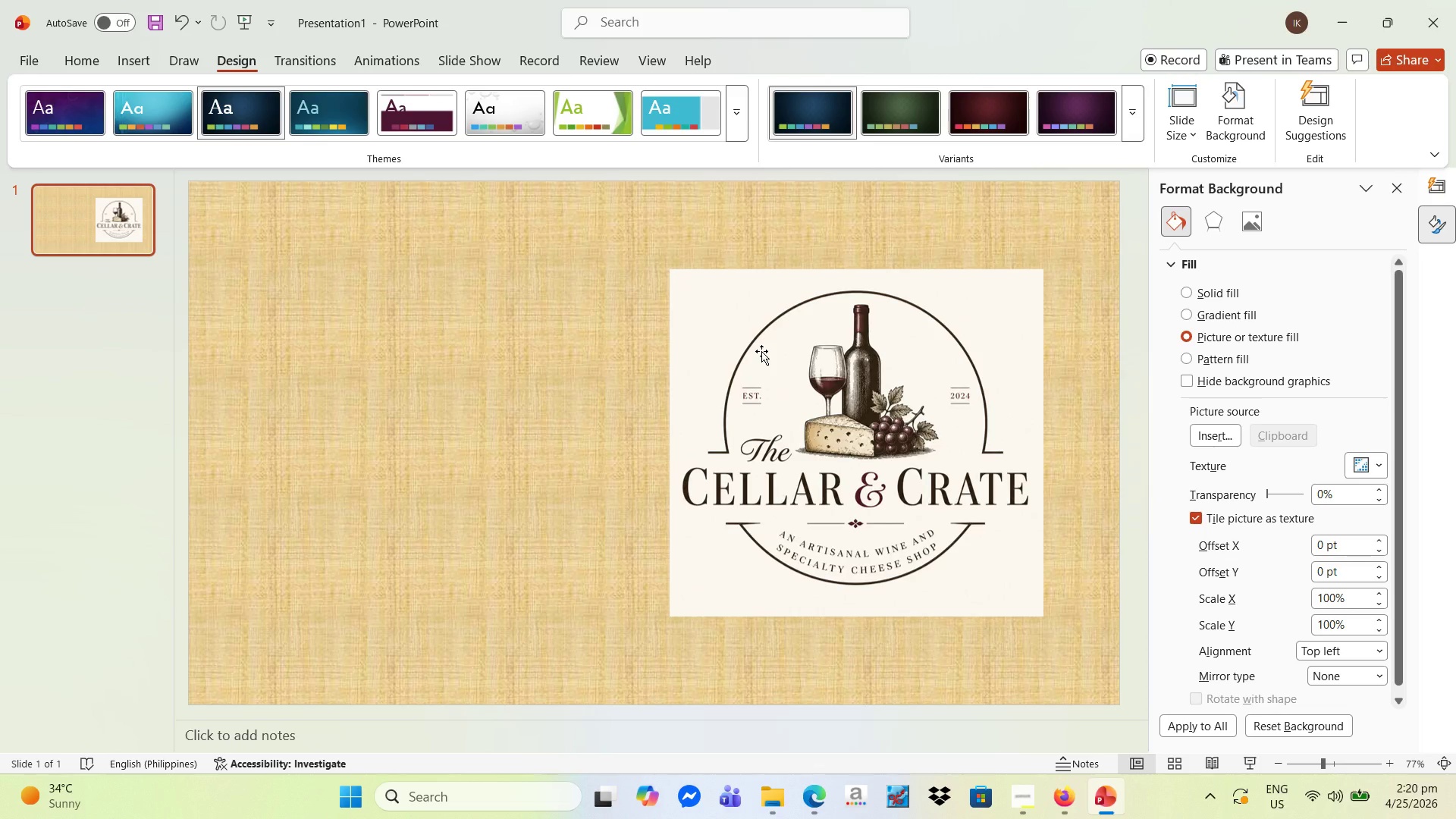 
wait(58.22)
 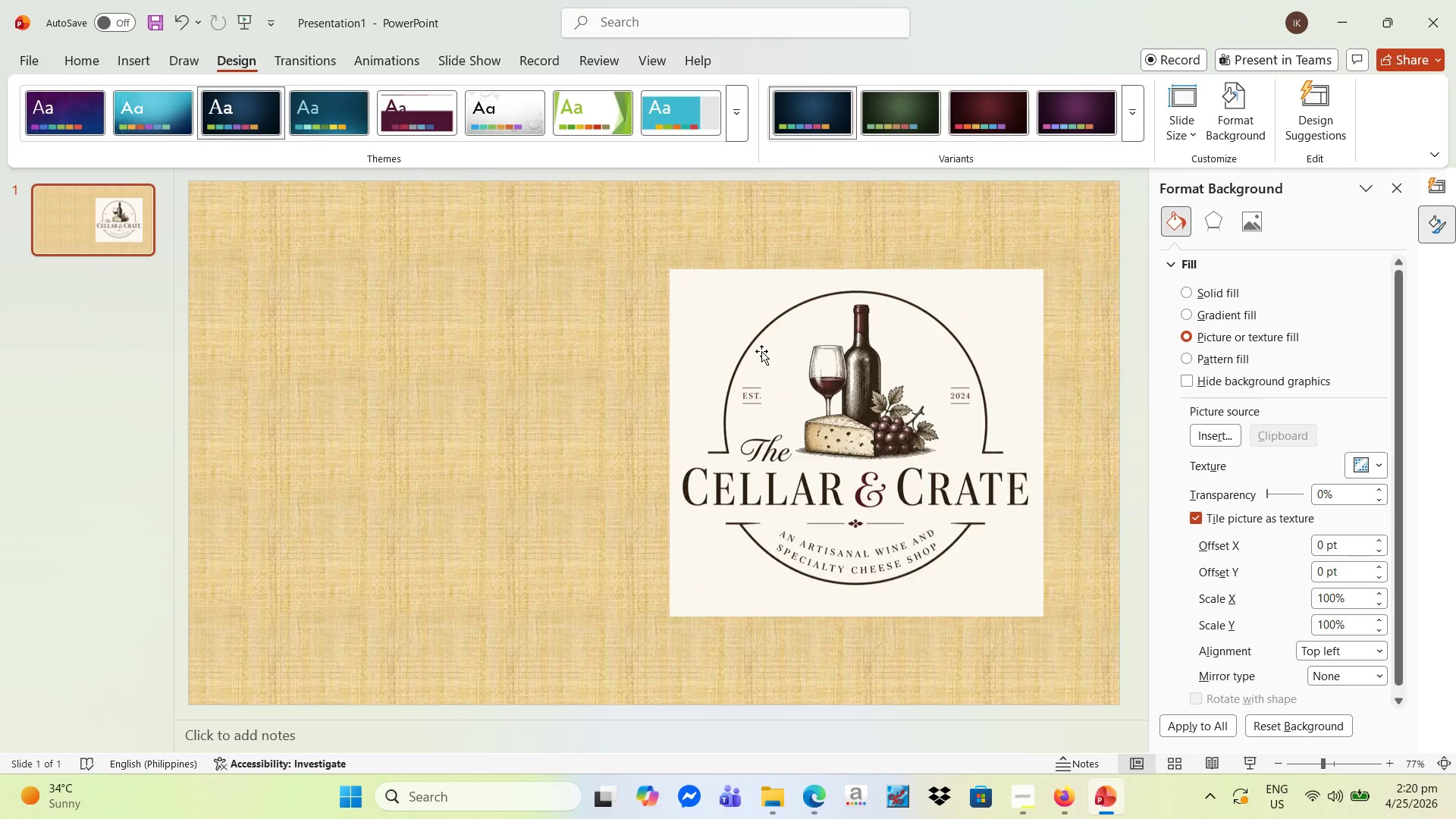 
left_click([71, 58])
 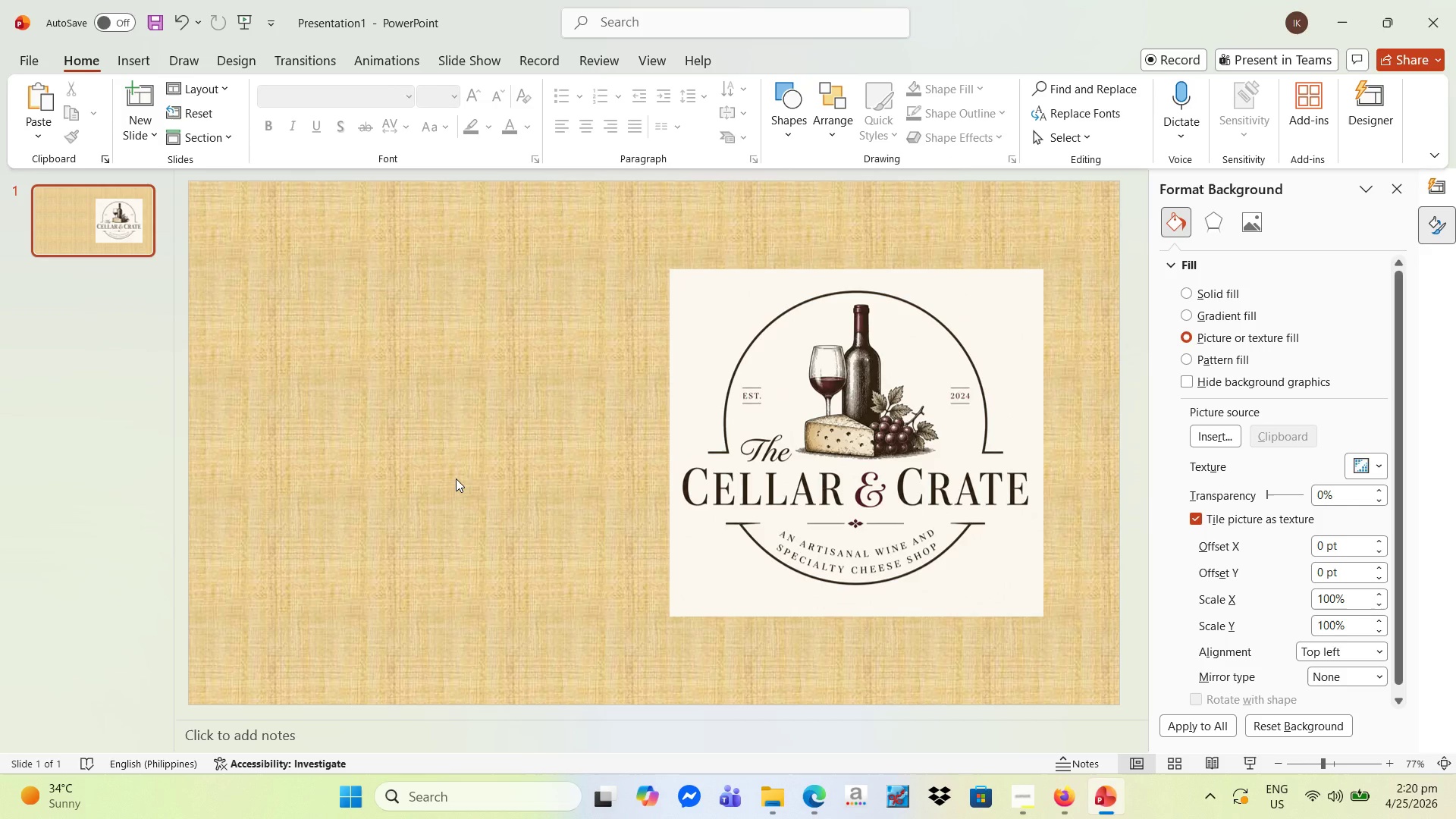 
wait(43.45)
 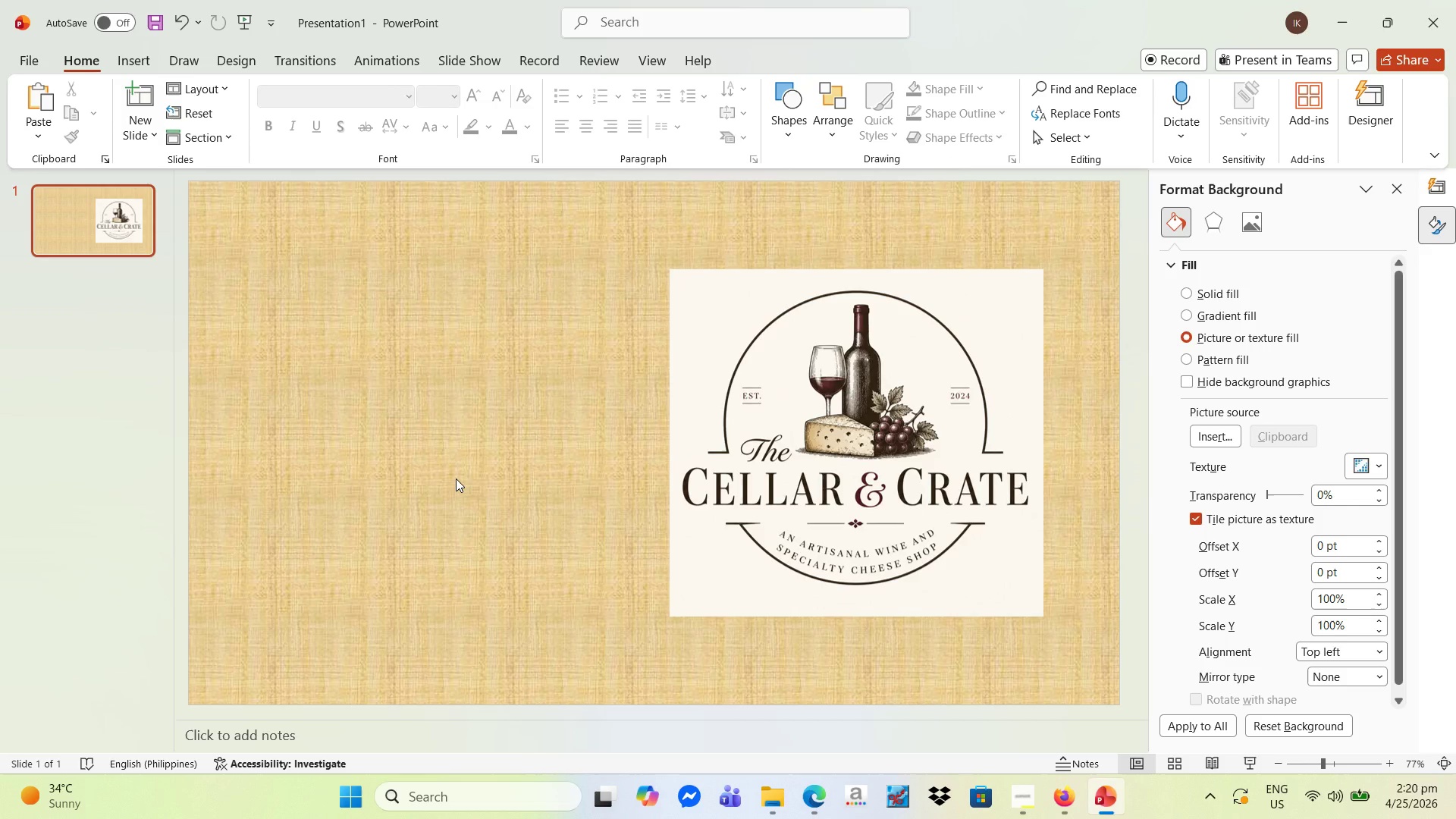 
left_click([198, 85])
 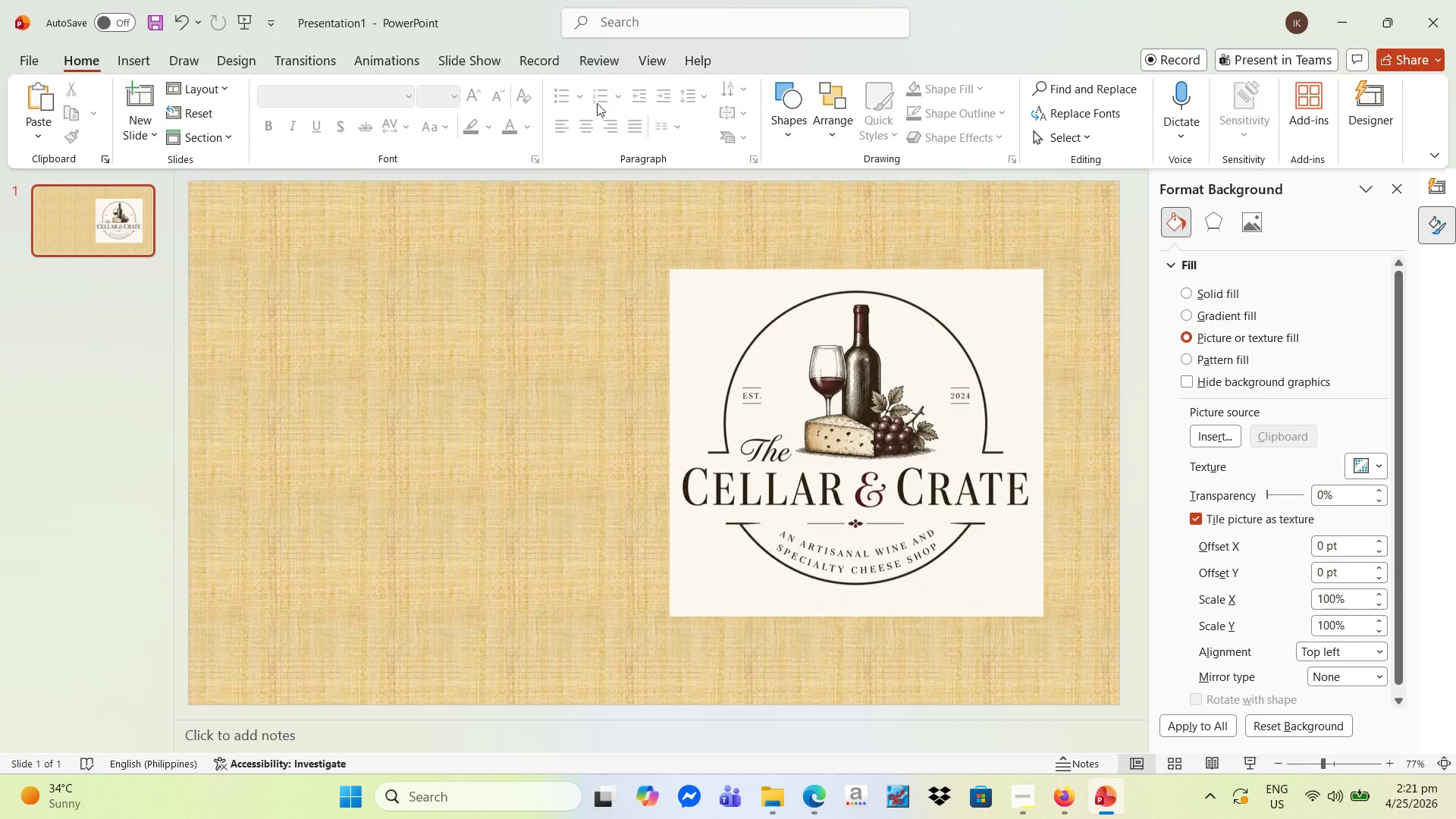 
wait(6.84)
 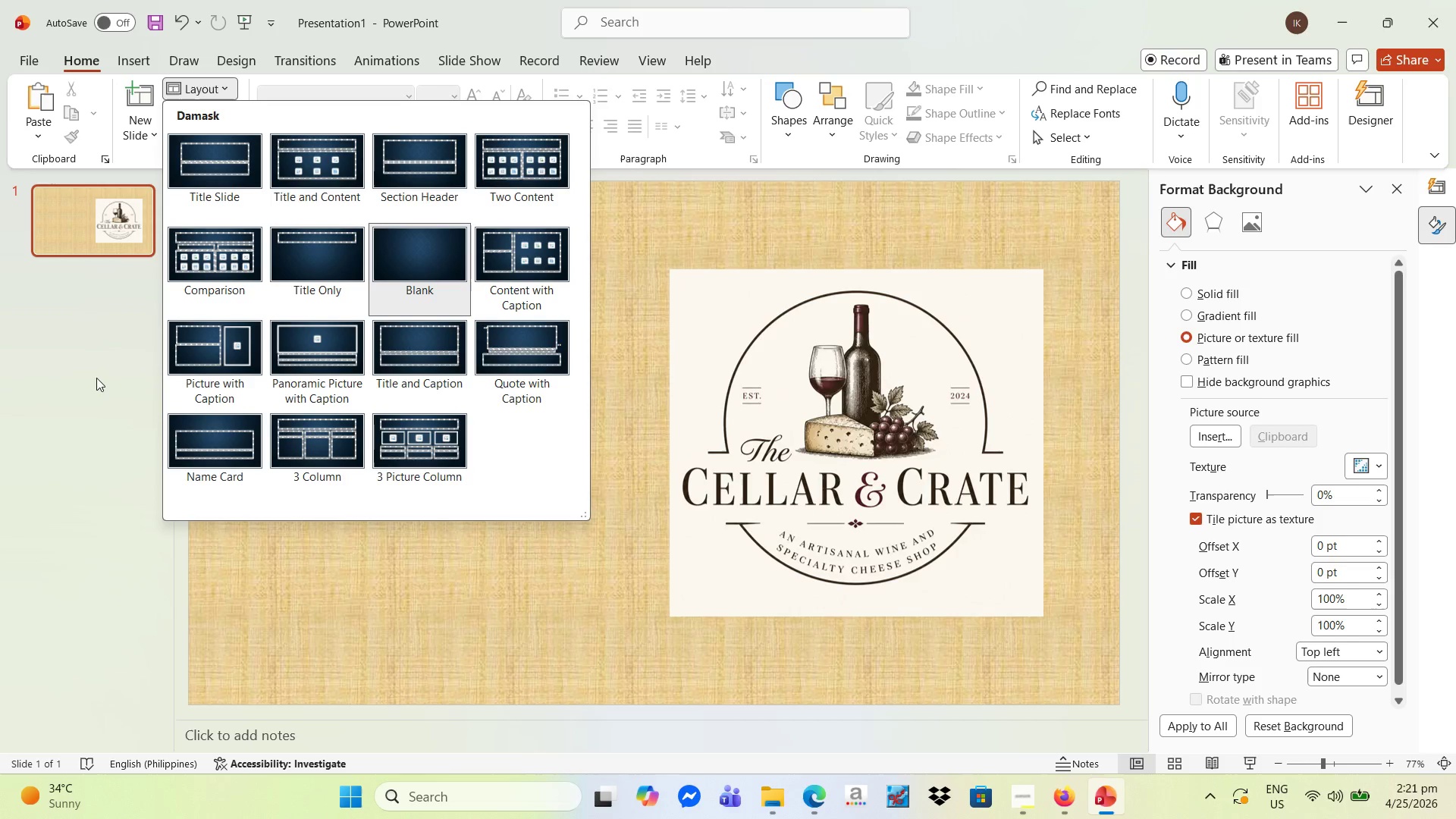 
left_click([147, 59])
 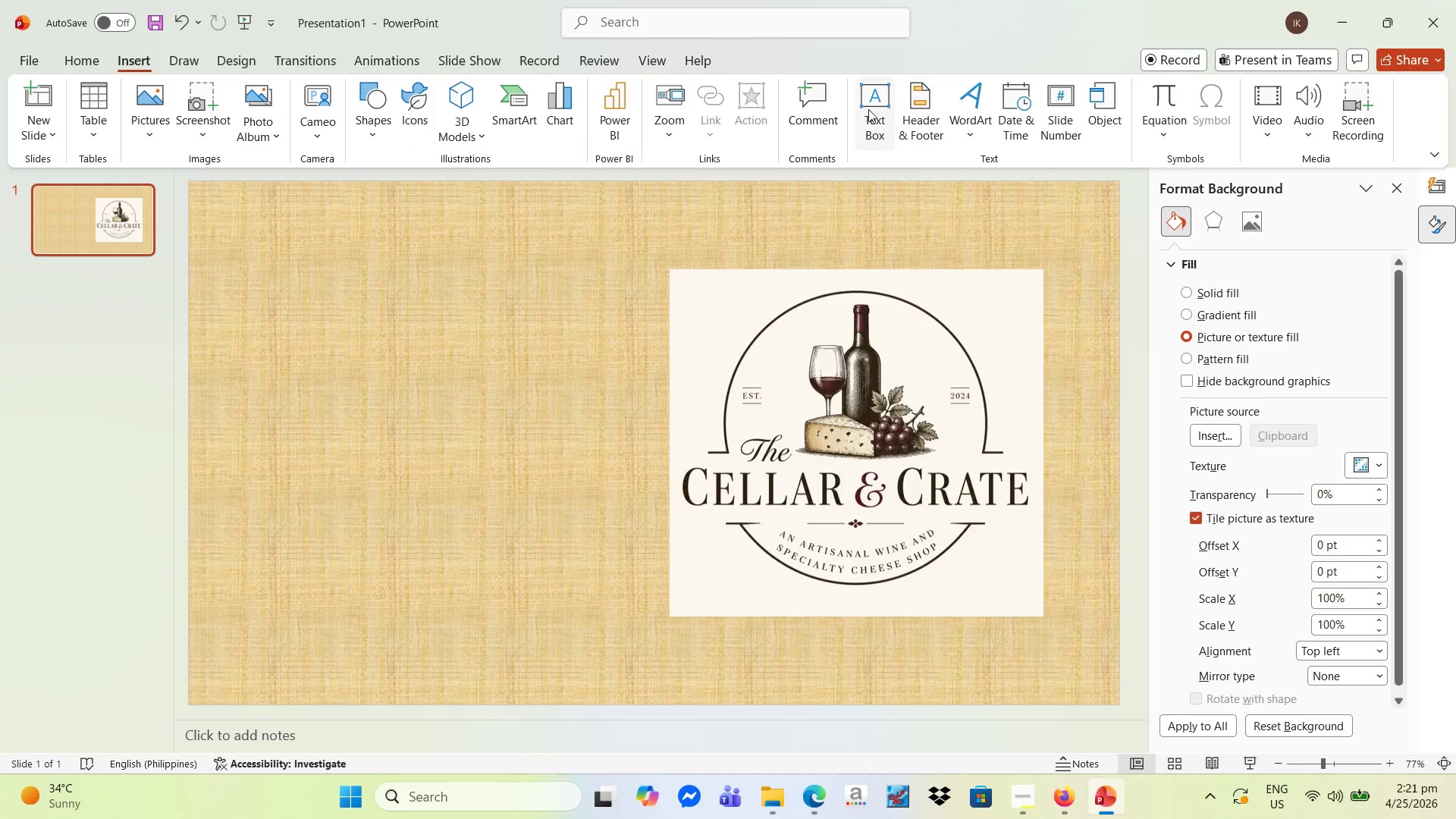 
left_click([866, 109])
 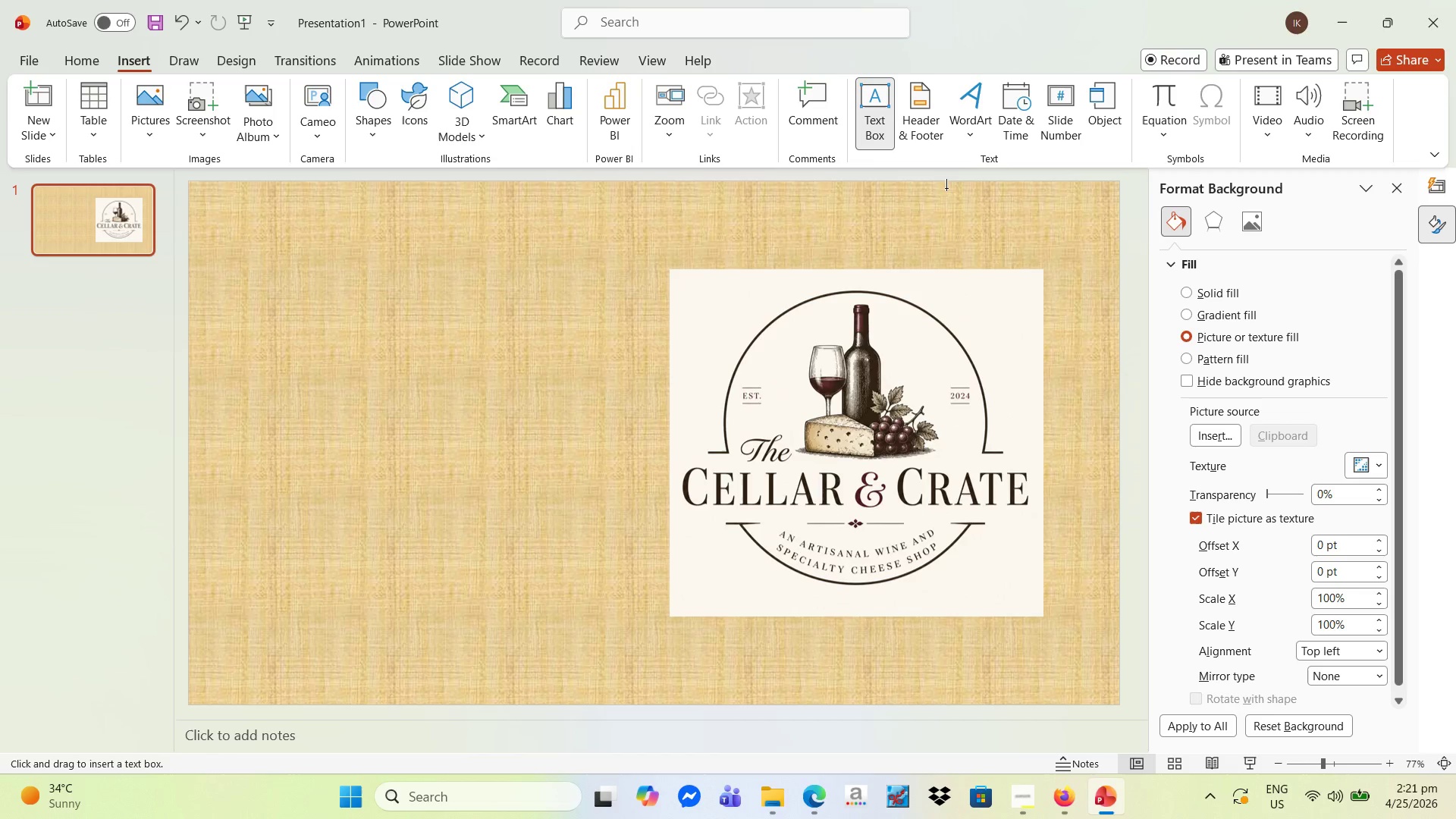 
left_click([963, 123])
 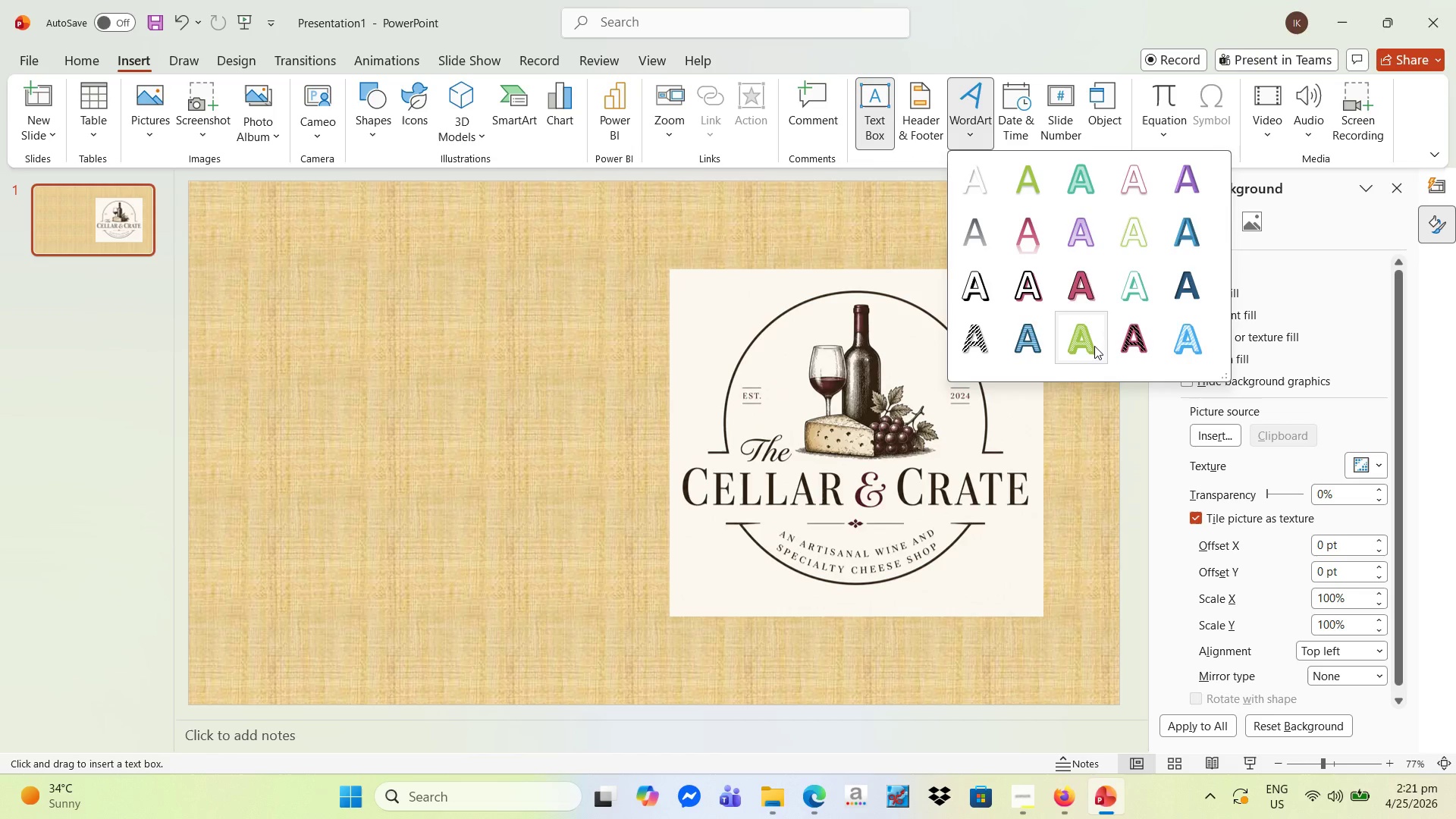 
scroll: coordinate [1153, 283], scroll_direction: down, amount: 8.0
 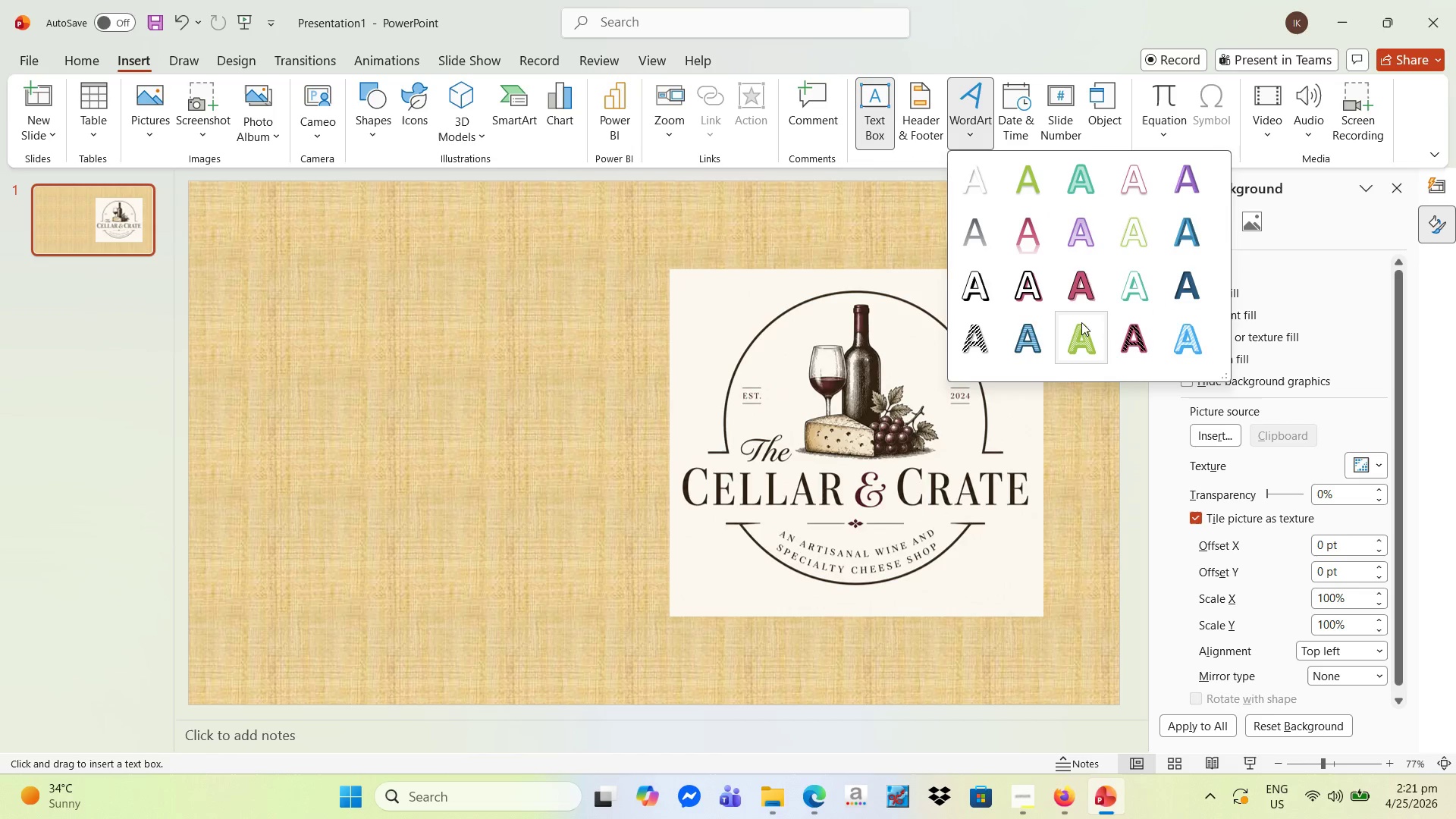 
left_click([1031, 338])
 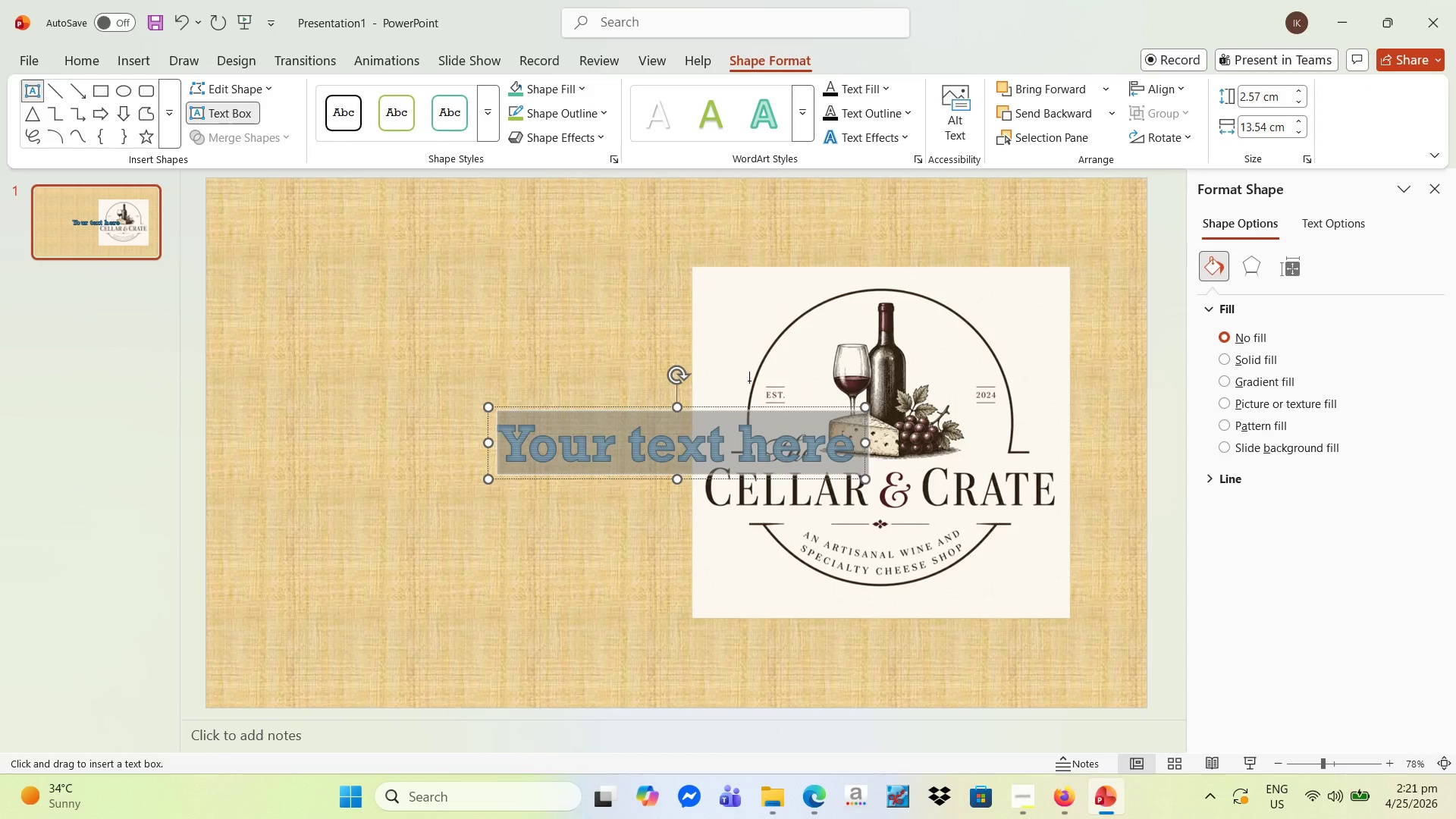 
type(t)
key(Backspace)
type(The V)
key(Backspace)
type(Cellar abd)
key(Backspace)
key(Backspace)
type(nd Crat)
key(Backspace)
key(Backspace)
key(Backspace)
key(Backspace)
key(Backspace)
key(Backspace)
key(Backspace)
type(&b )
key(Backspace)
type( Crate)
 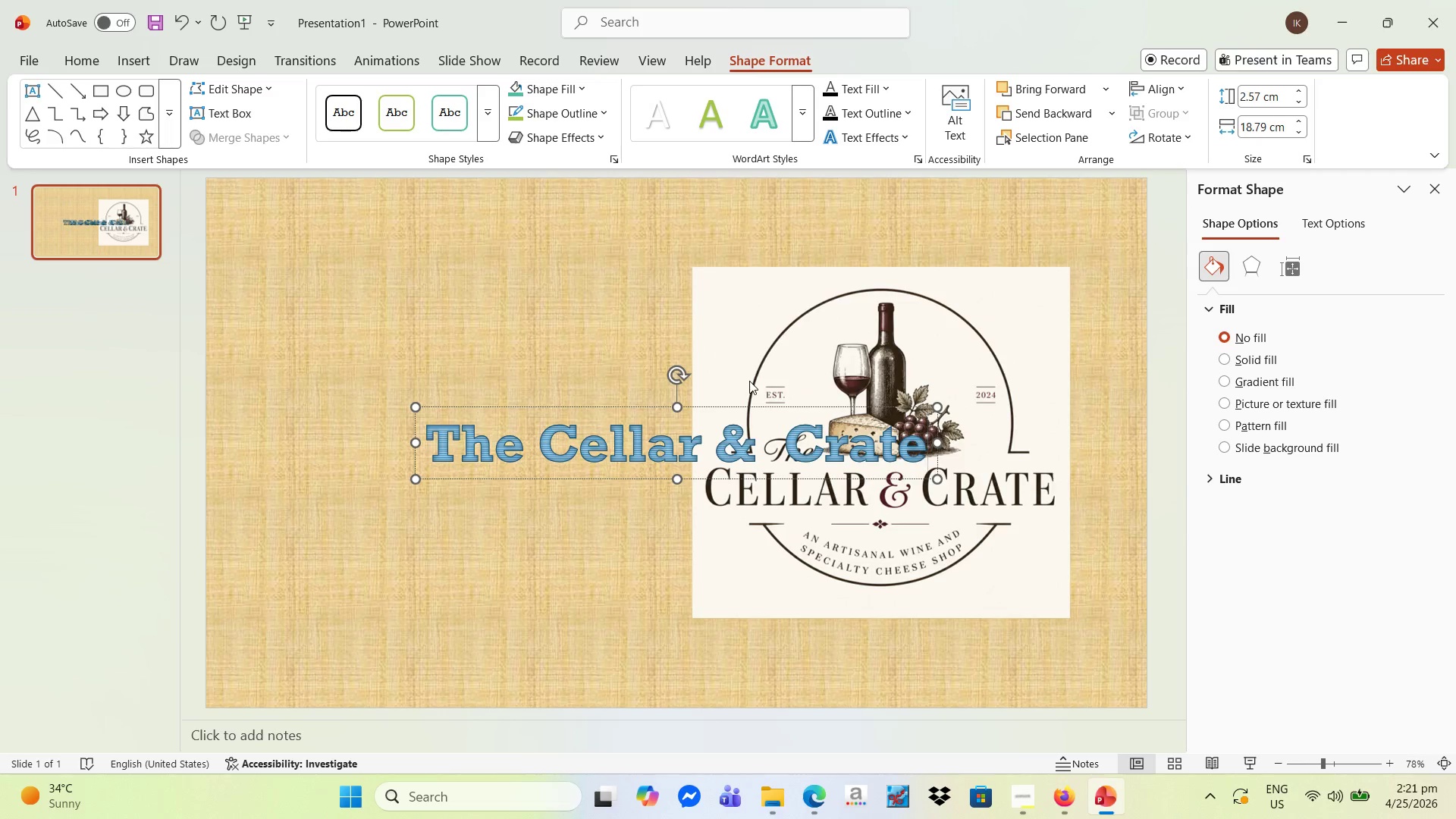 
left_click([874, 98])
 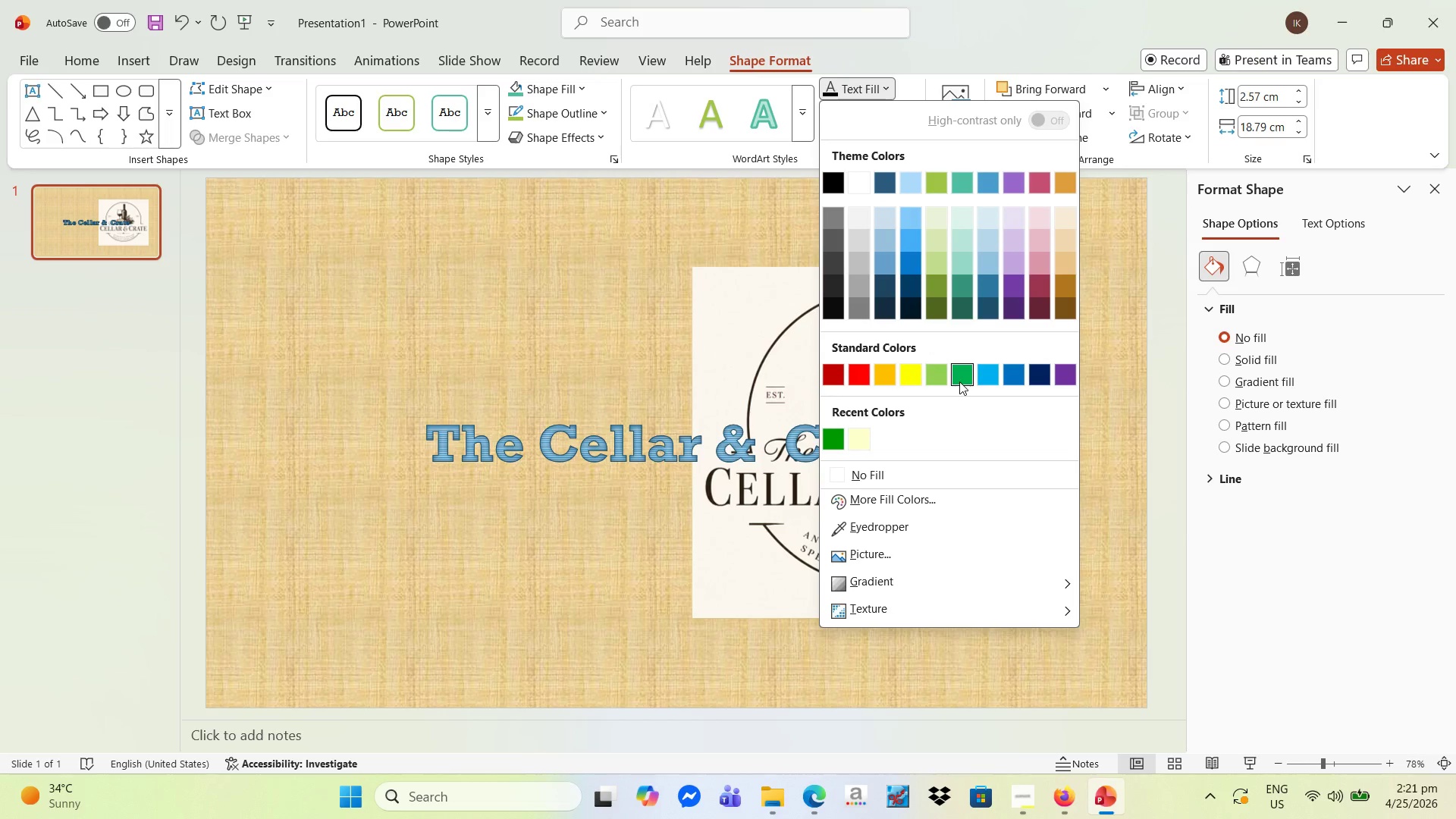 
left_click([959, 381])
 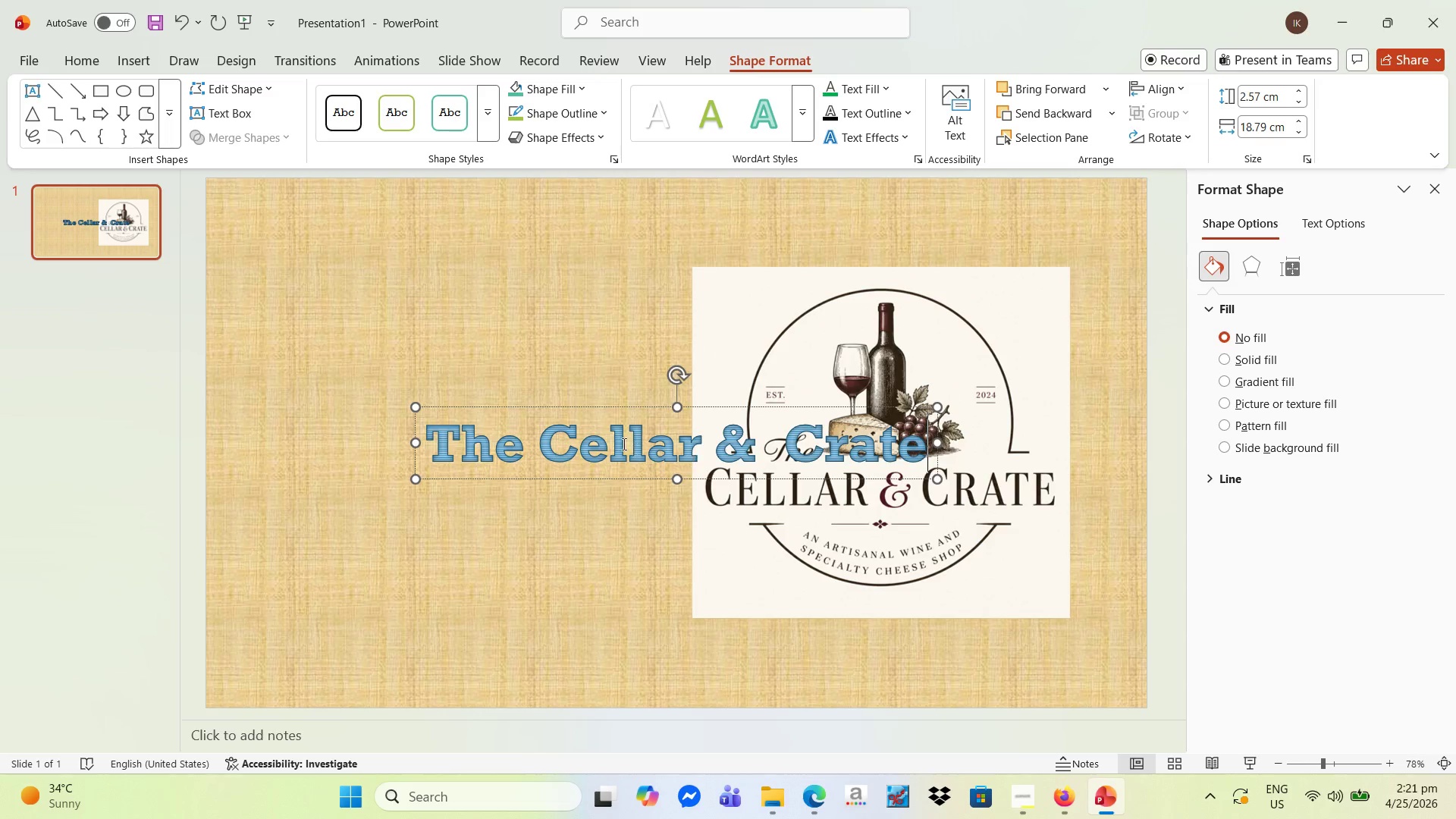 
left_click([617, 443])
 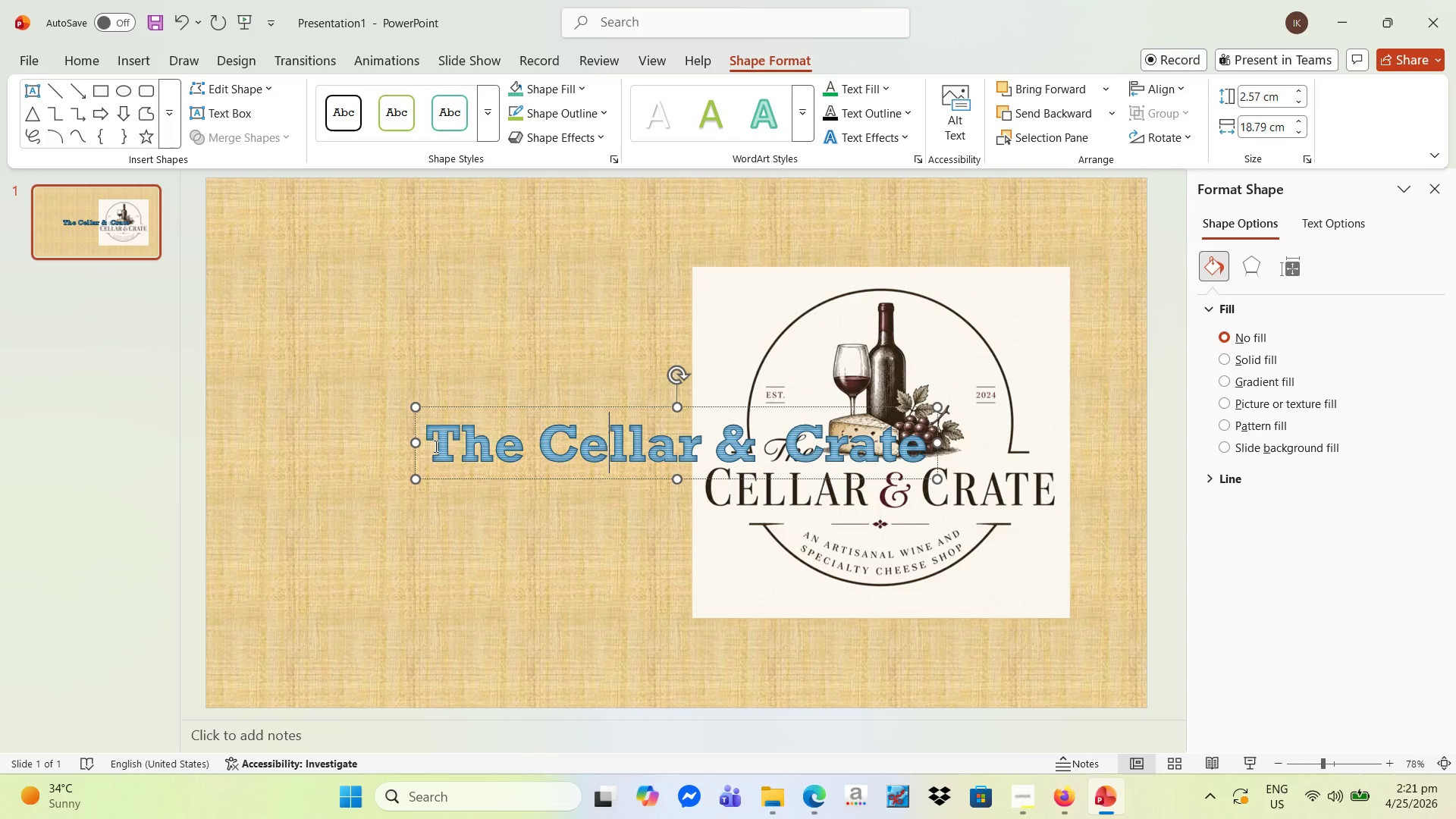 
left_click_drag(start_coordinate=[433, 447], to_coordinate=[934, 466])
 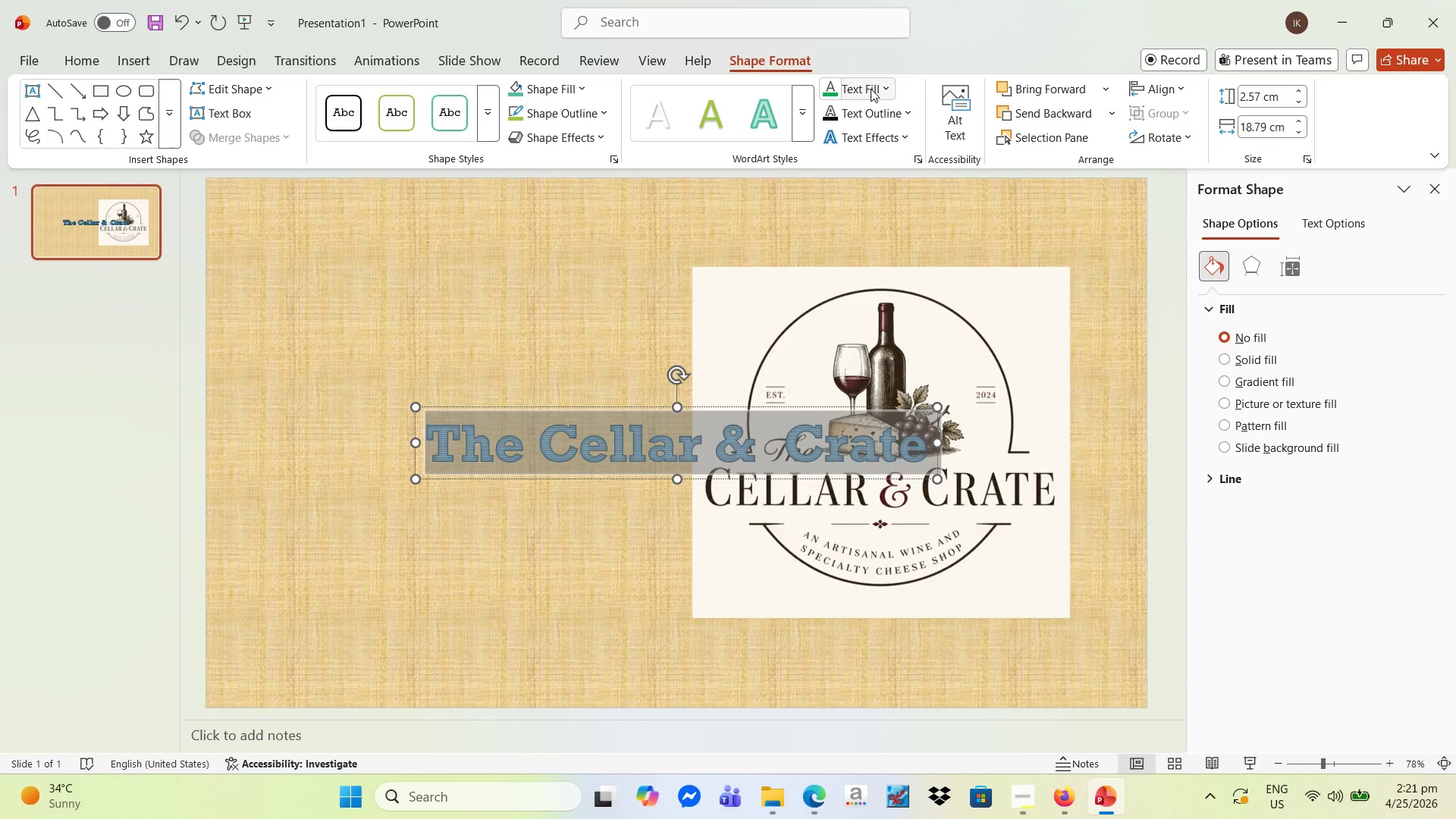 
left_click([833, 93])
 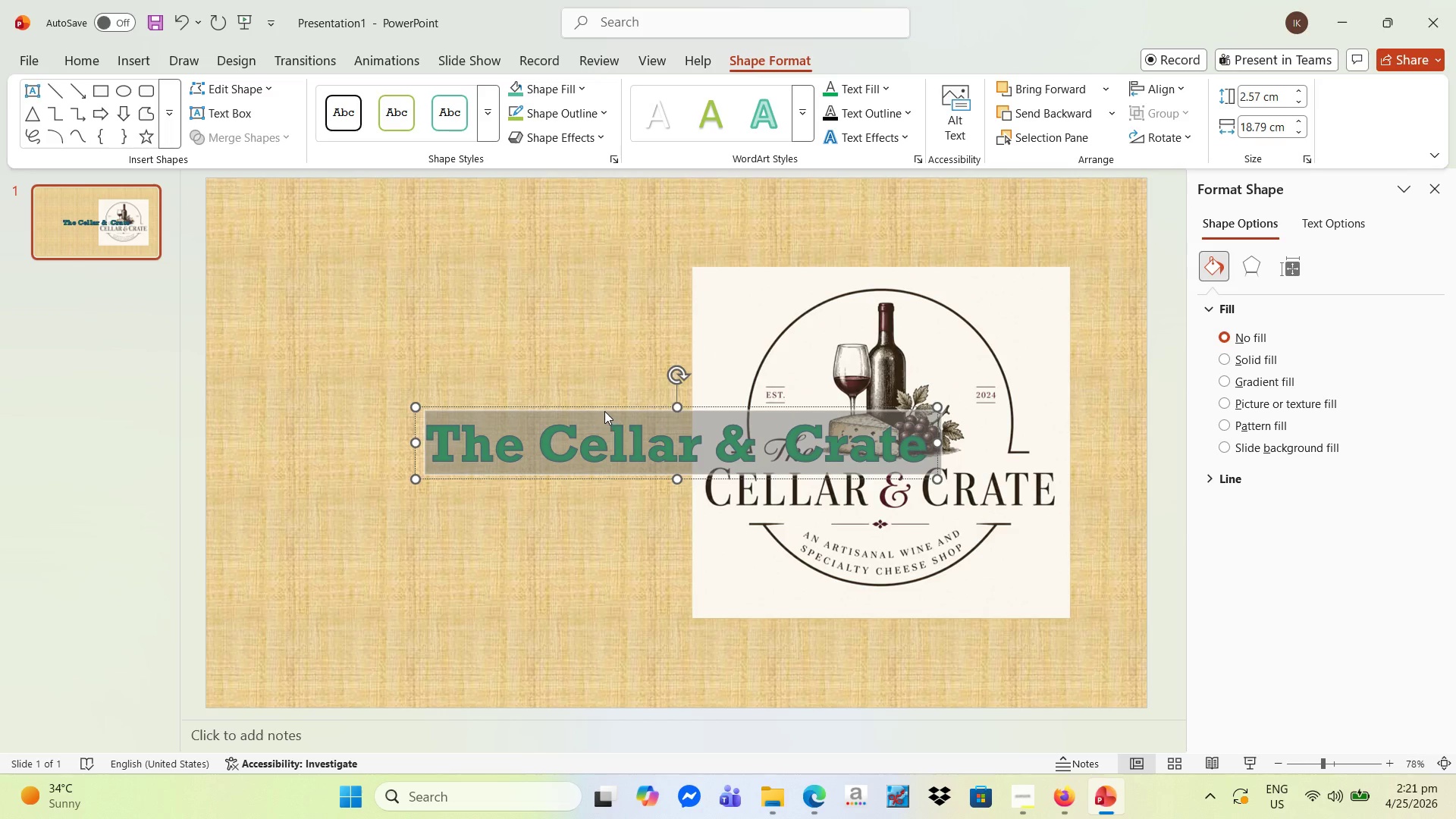 
left_click_drag(start_coordinate=[607, 405], to_coordinate=[444, 224])
 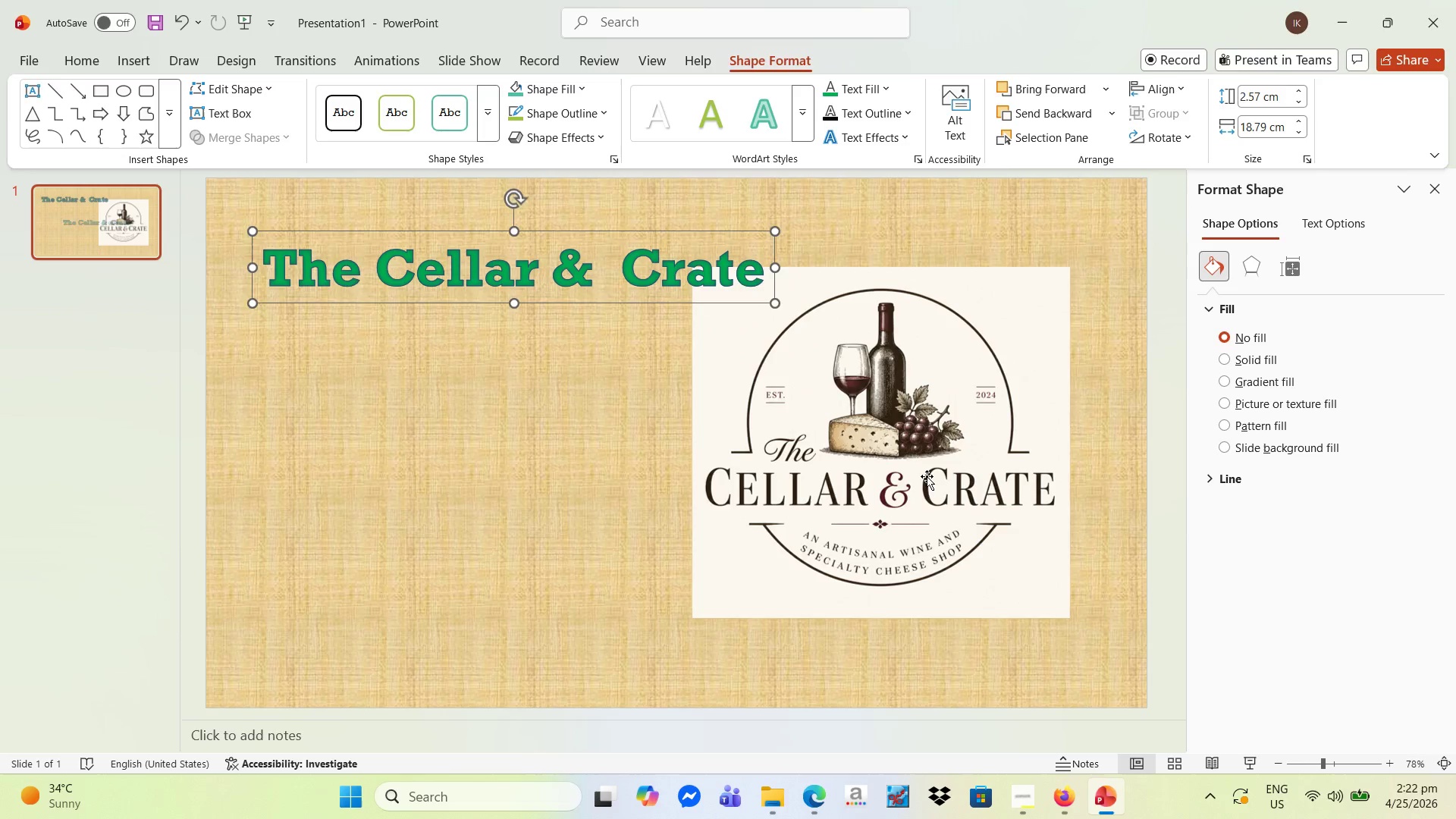 
left_click([927, 476])
 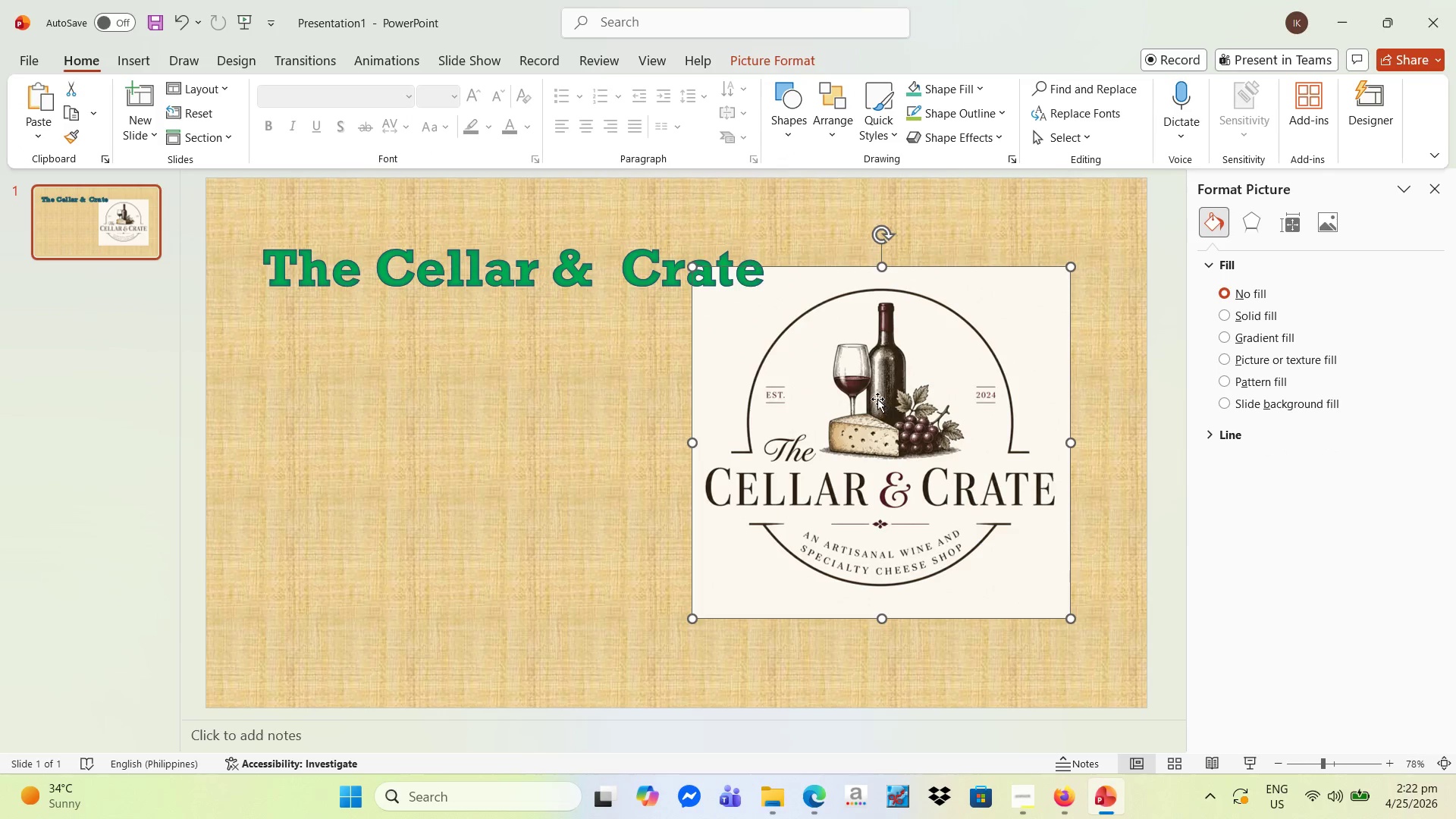 
left_click_drag(start_coordinate=[877, 399], to_coordinate=[884, 438])
 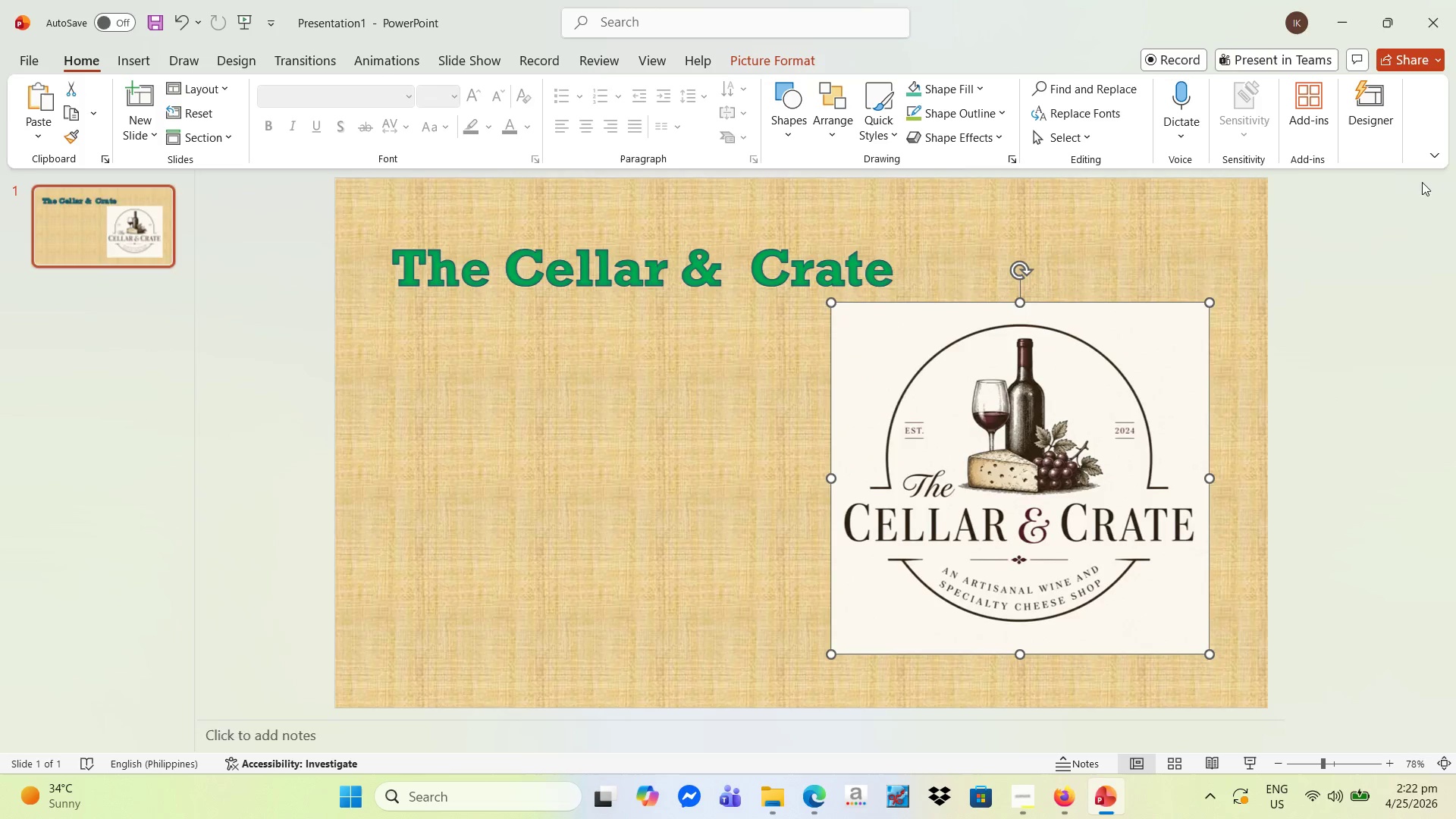 
left_click([1376, 105])
 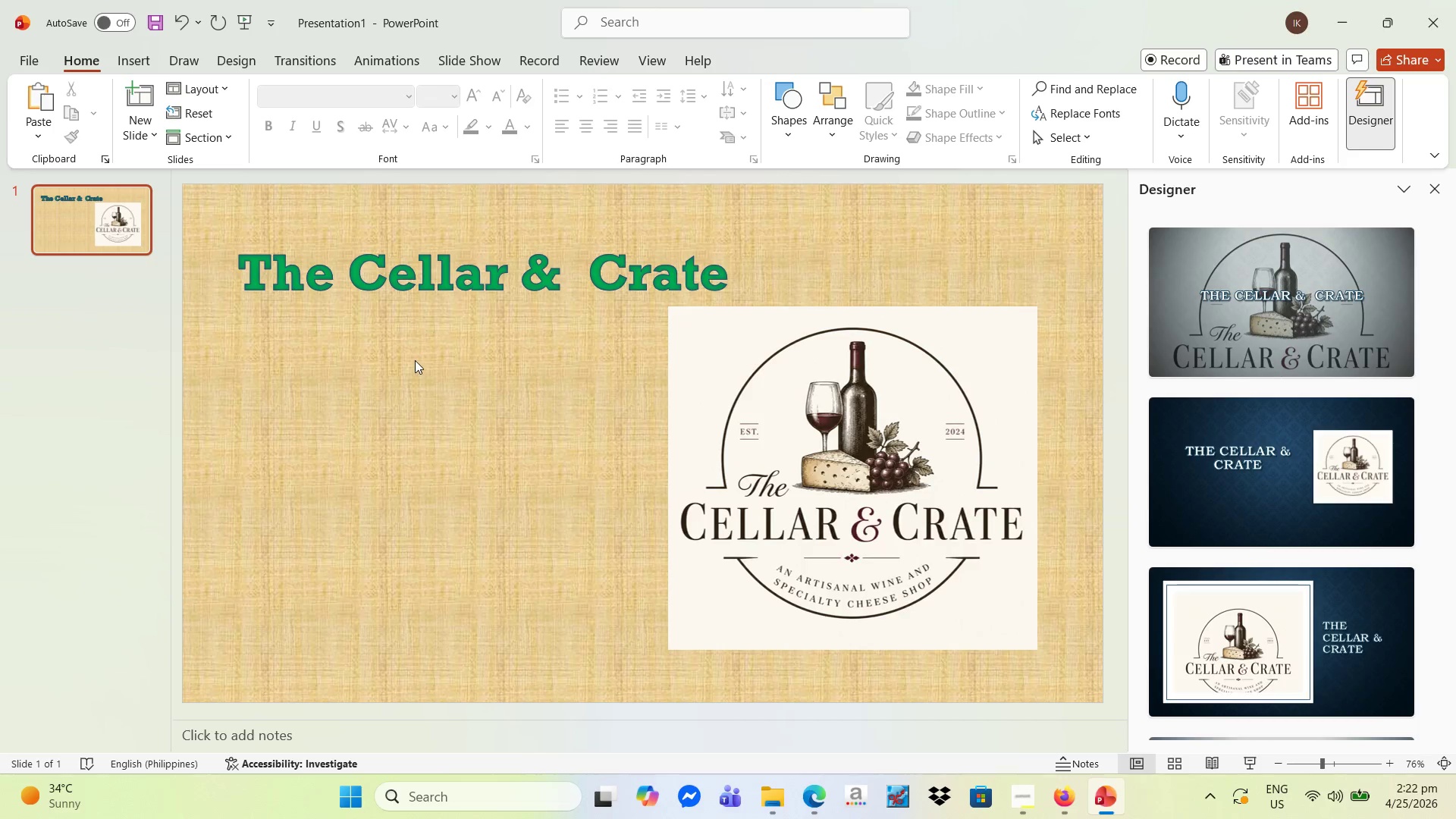 
wait(11.11)
 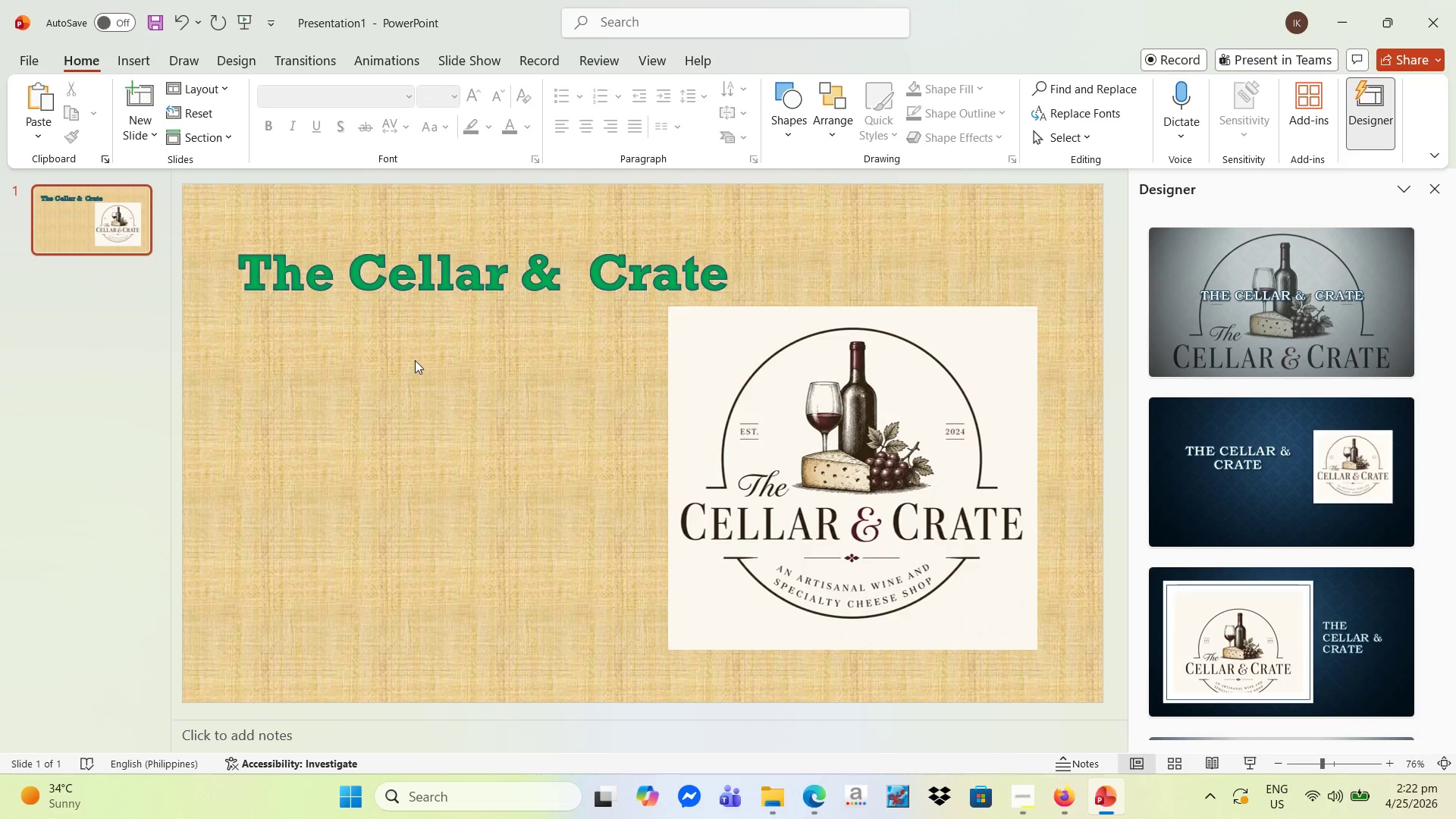 
left_click([146, 96])
 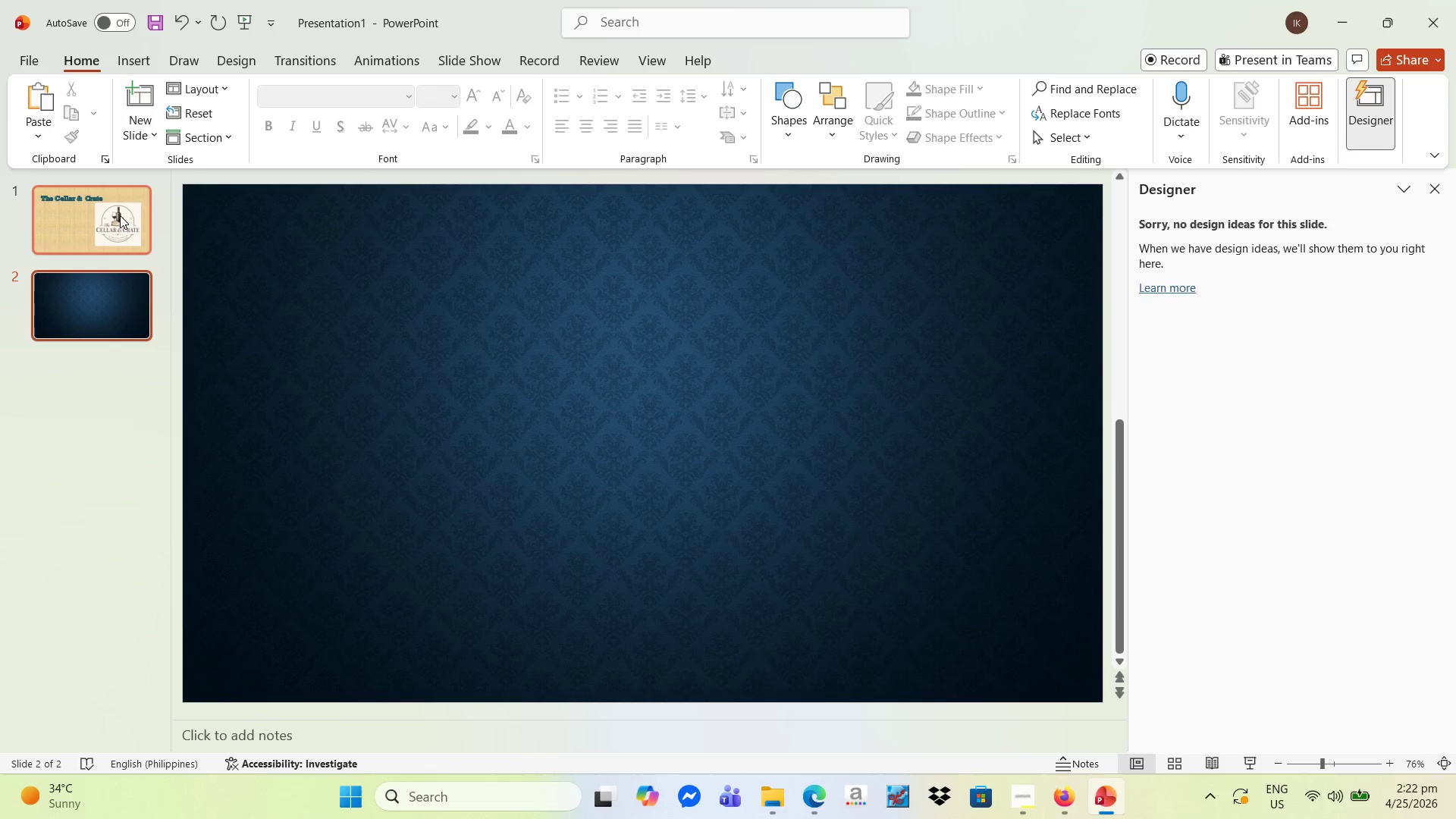 
right_click([103, 209])
 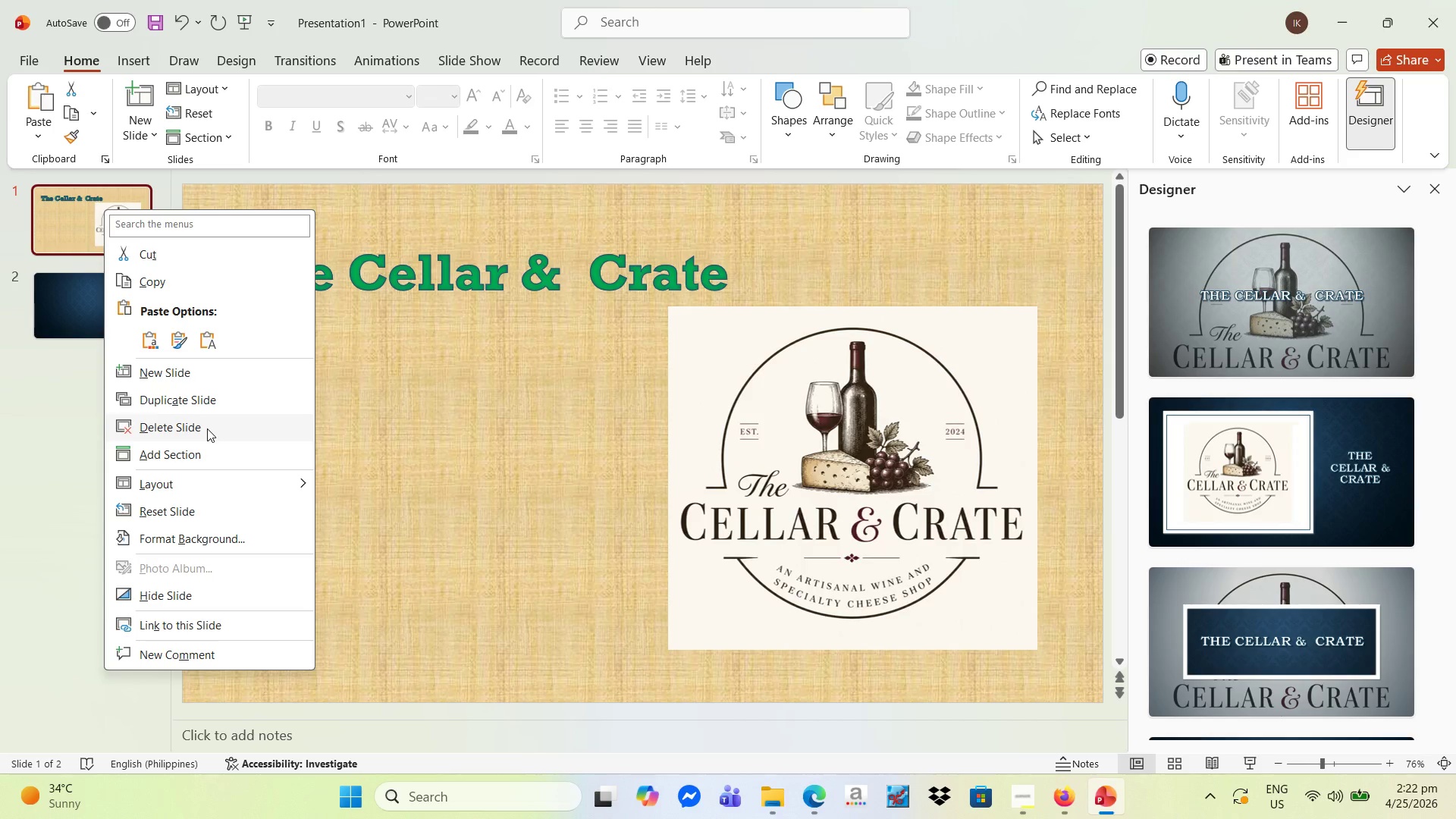 
left_click([197, 426])
 